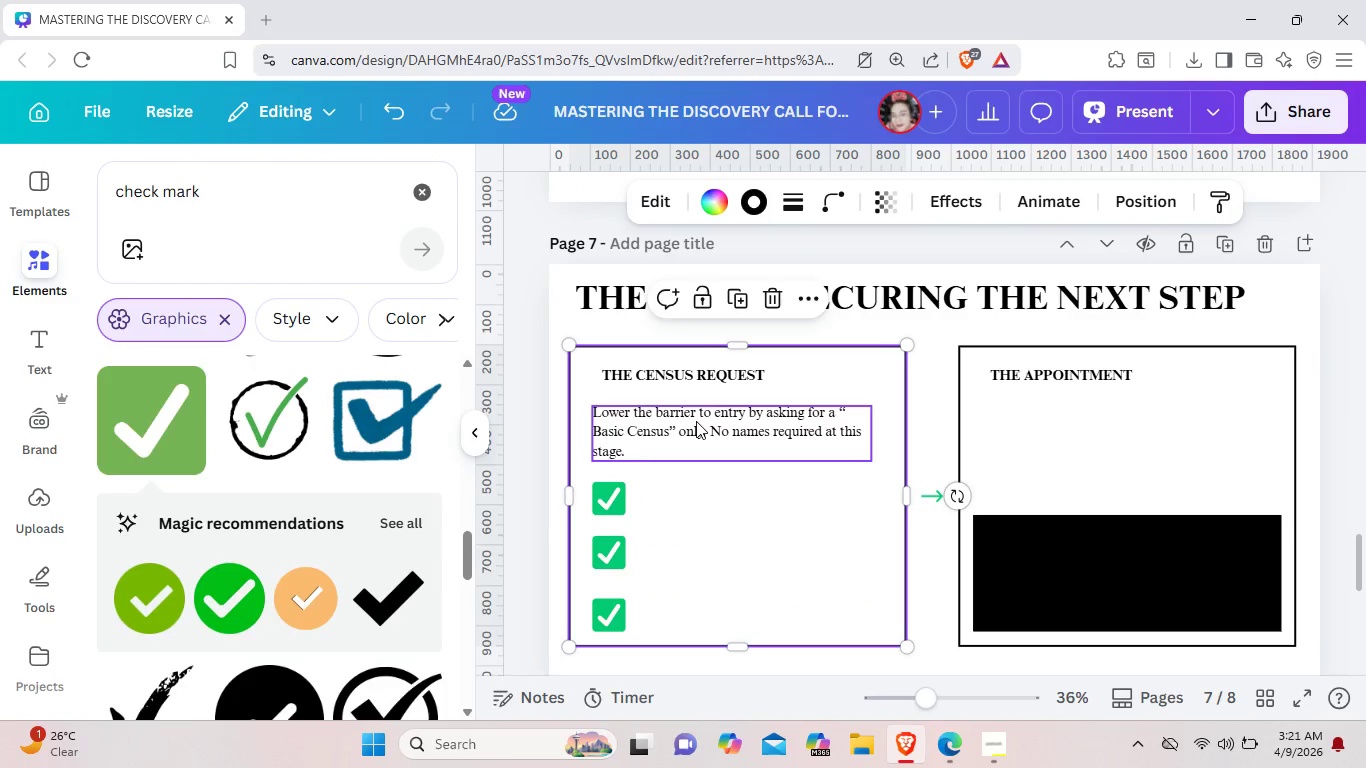 
left_click([696, 421])
 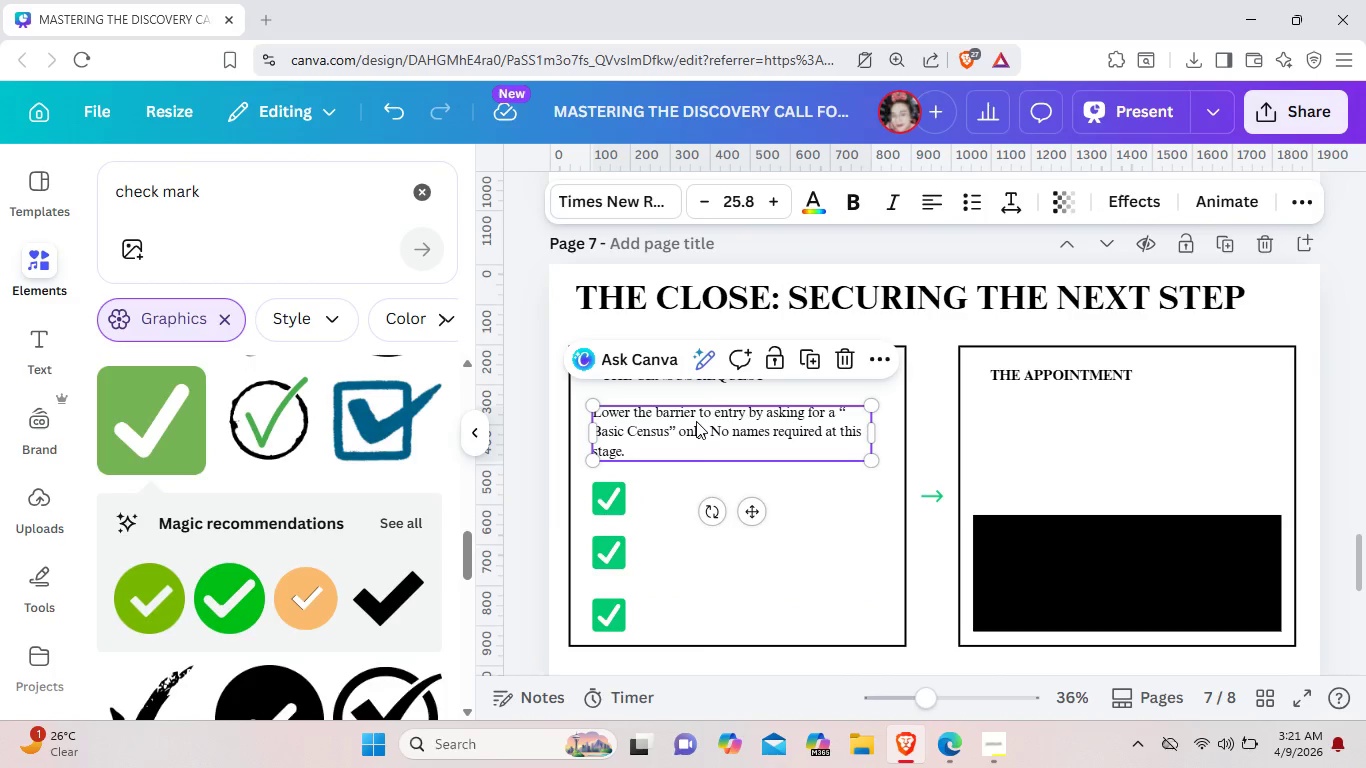 
key(Control+C)
 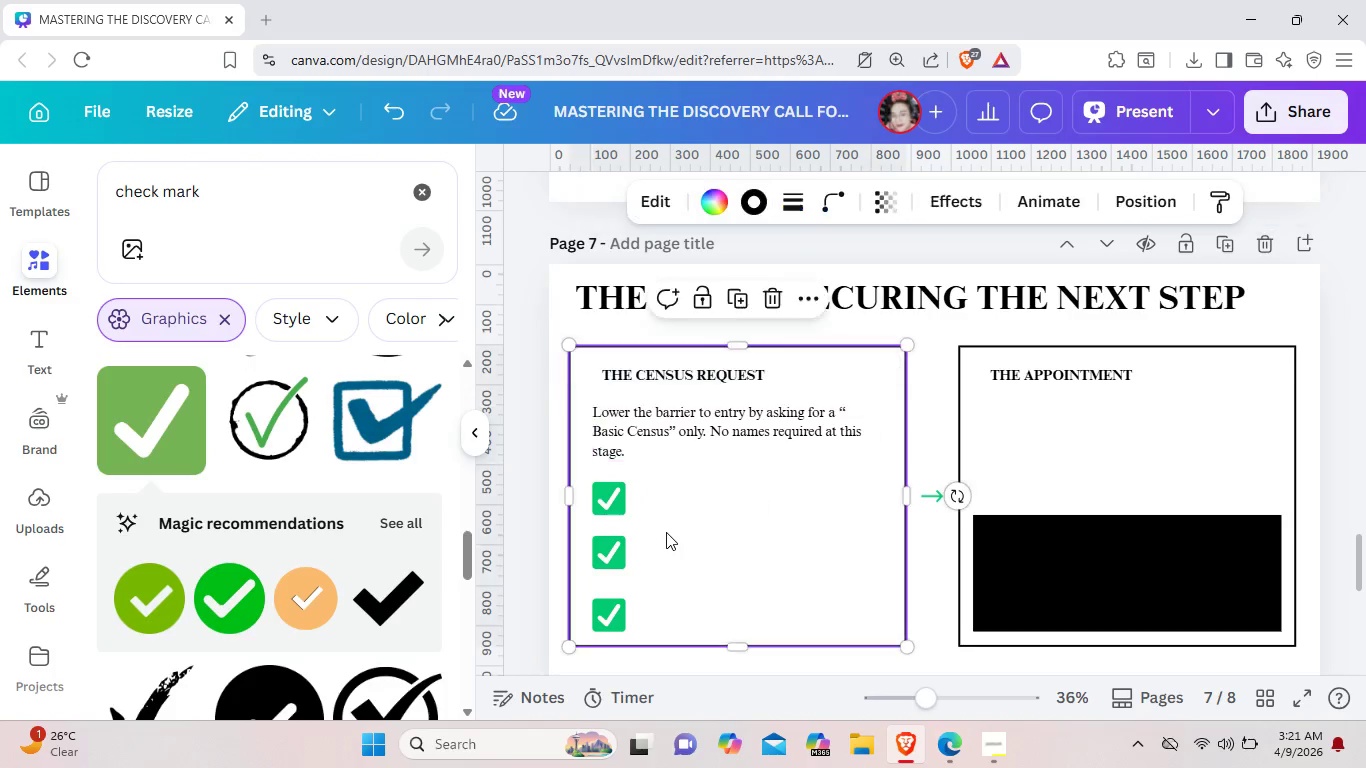 
left_click([666, 532])
 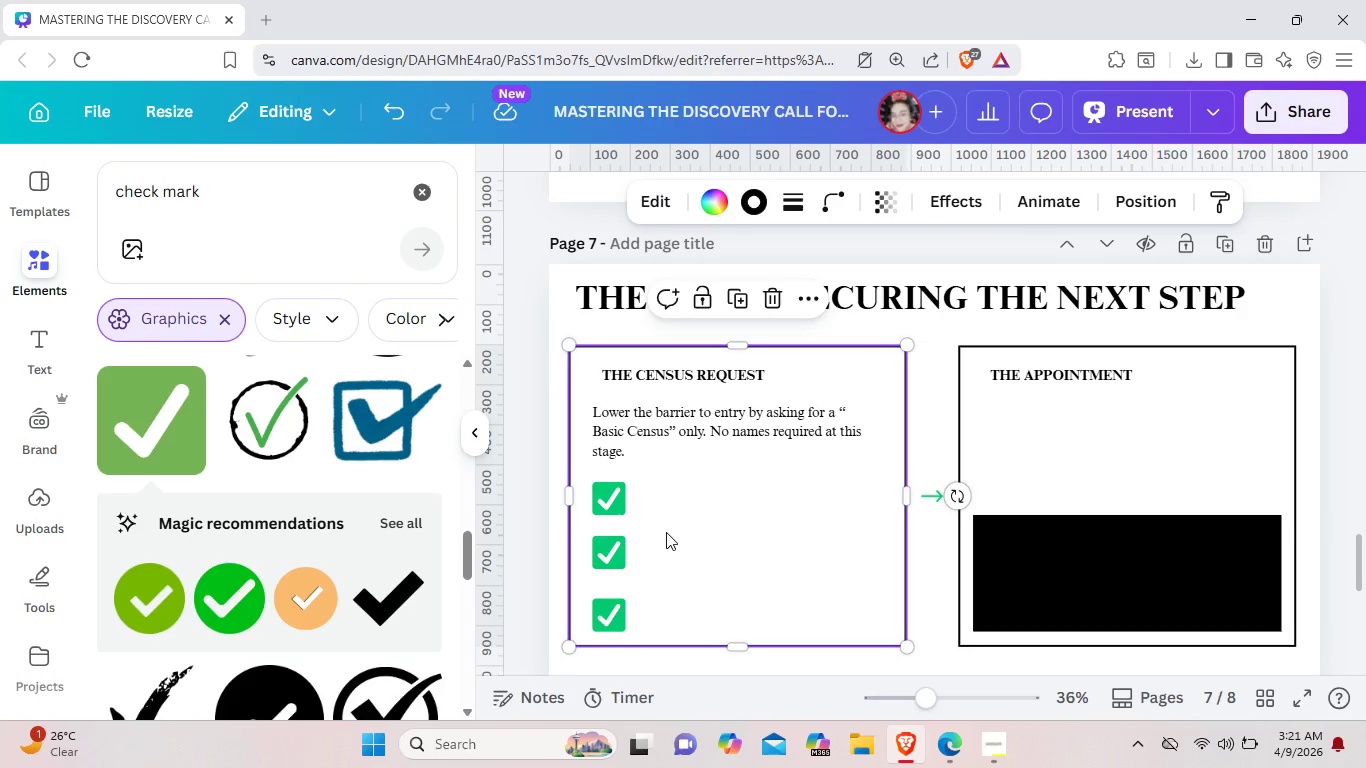 
key(Control+ControlLeft)
 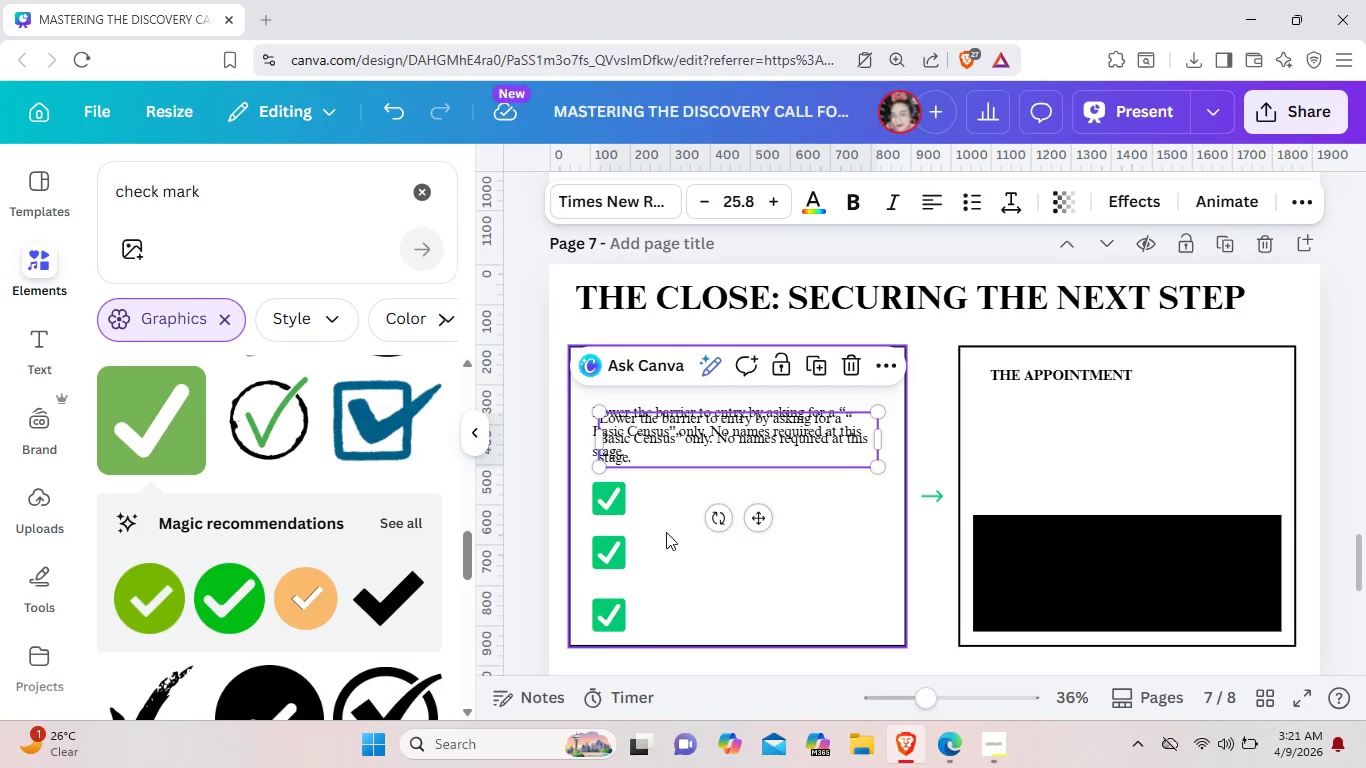 
key(Control+V)
 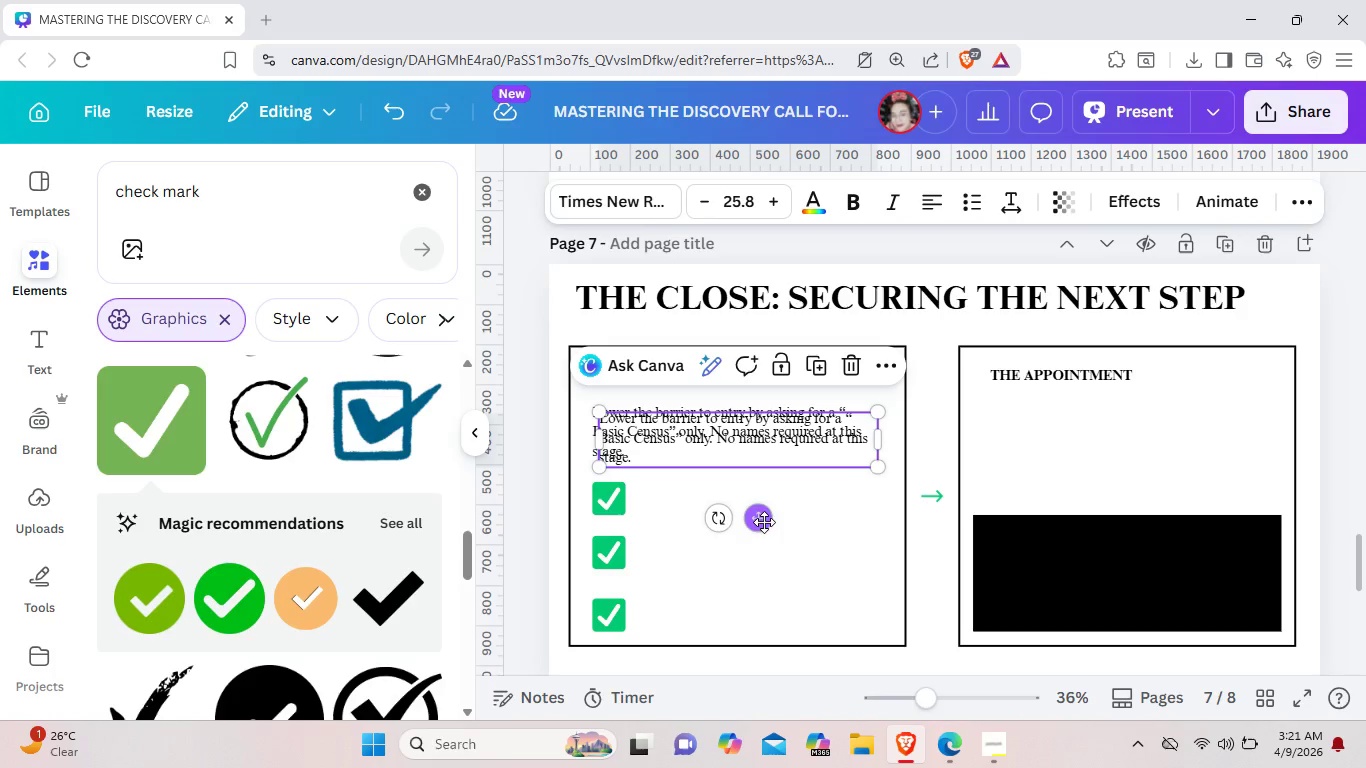 
left_click_drag(start_coordinate=[764, 522], to_coordinate=[768, 591])
 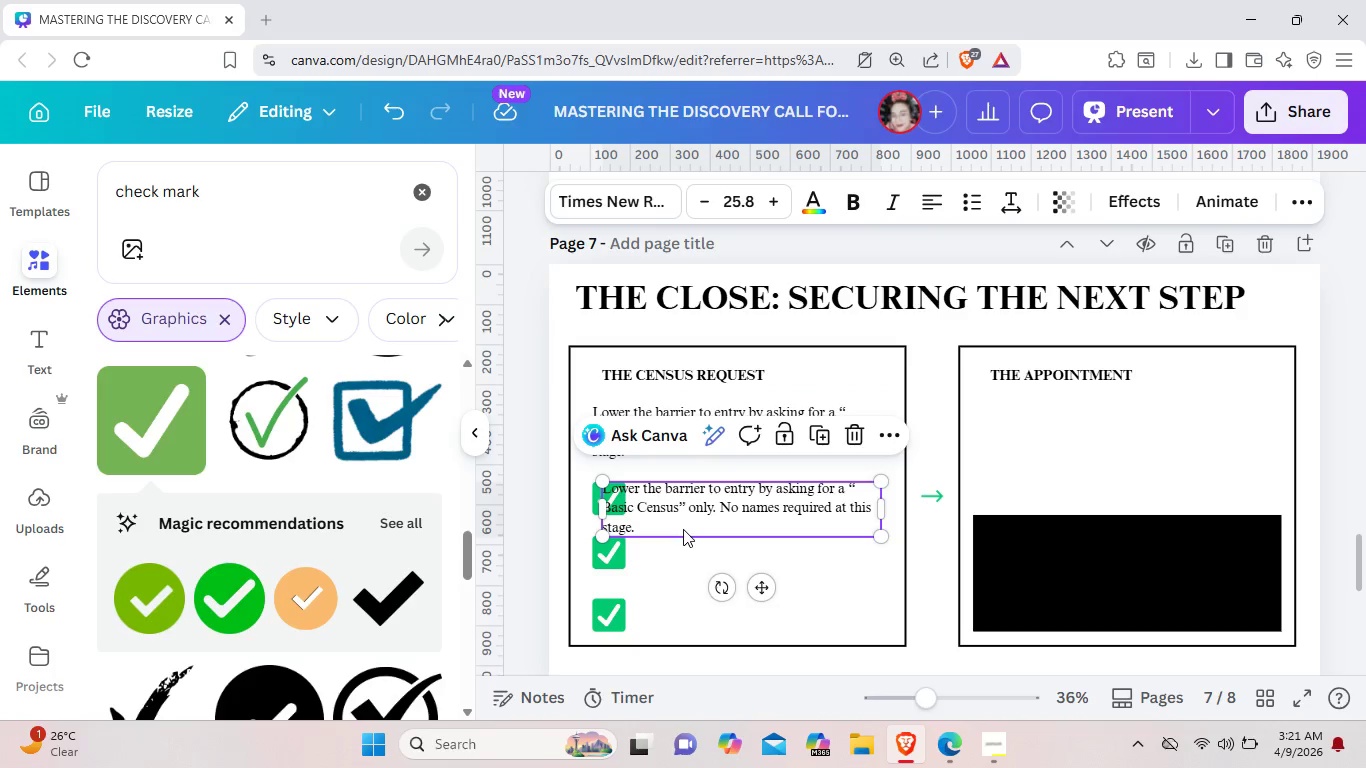 
left_click([683, 529])
 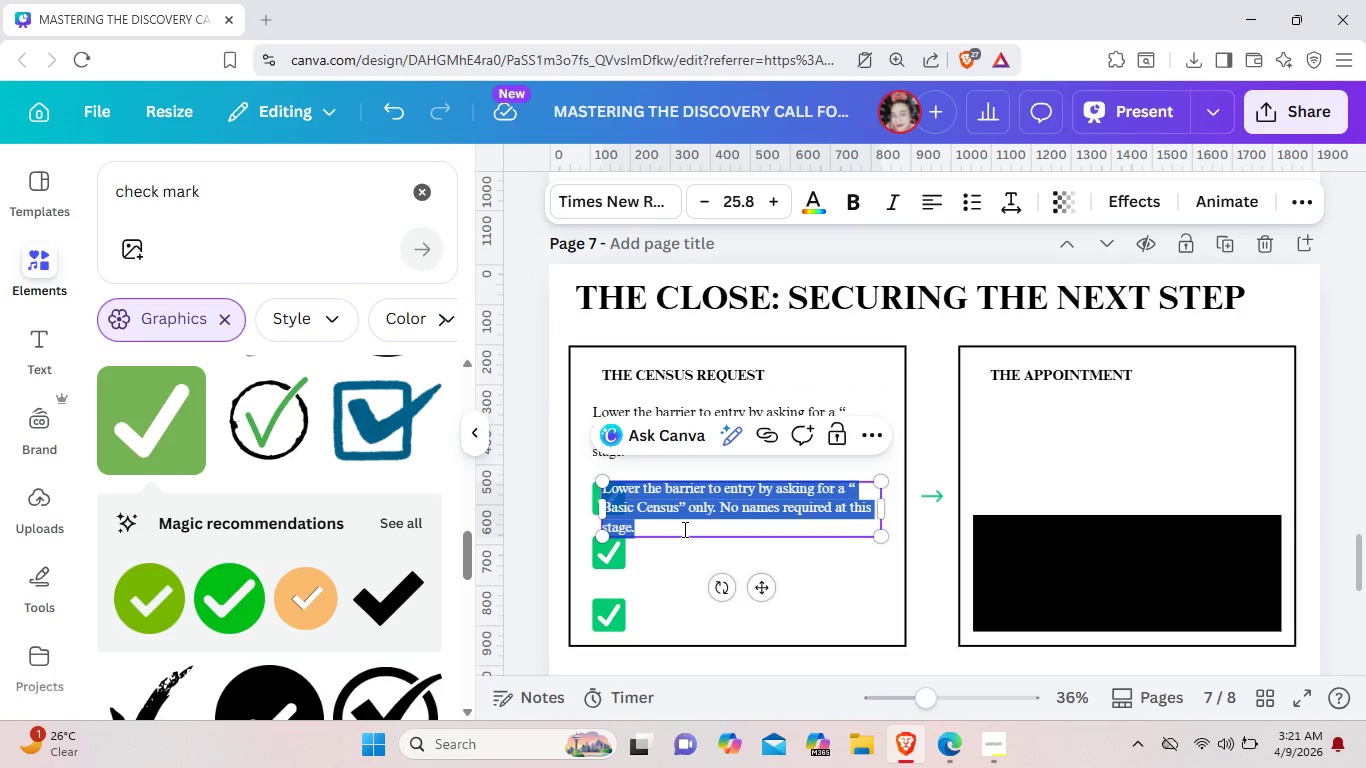 
key(Backspace)
type(Employee Ages)
 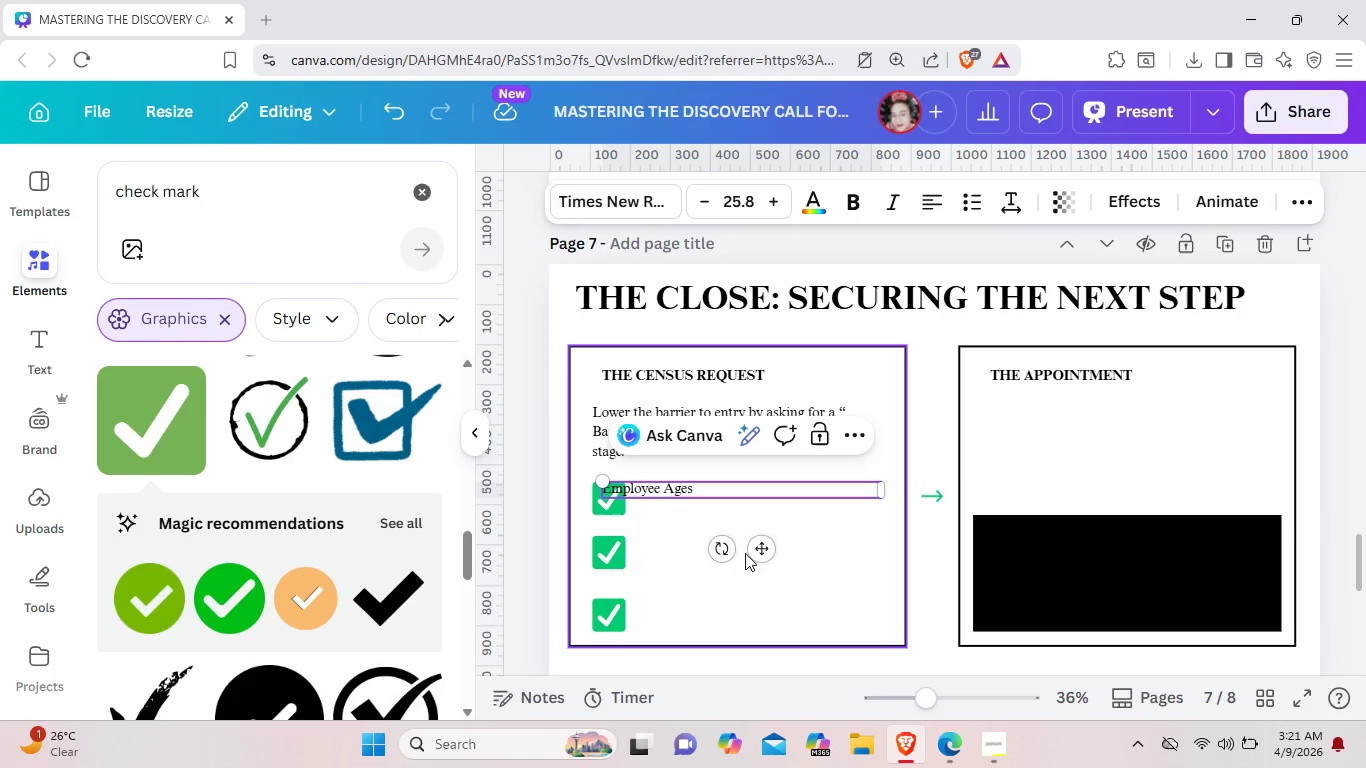 
left_click_drag(start_coordinate=[760, 550], to_coordinate=[821, 558])
 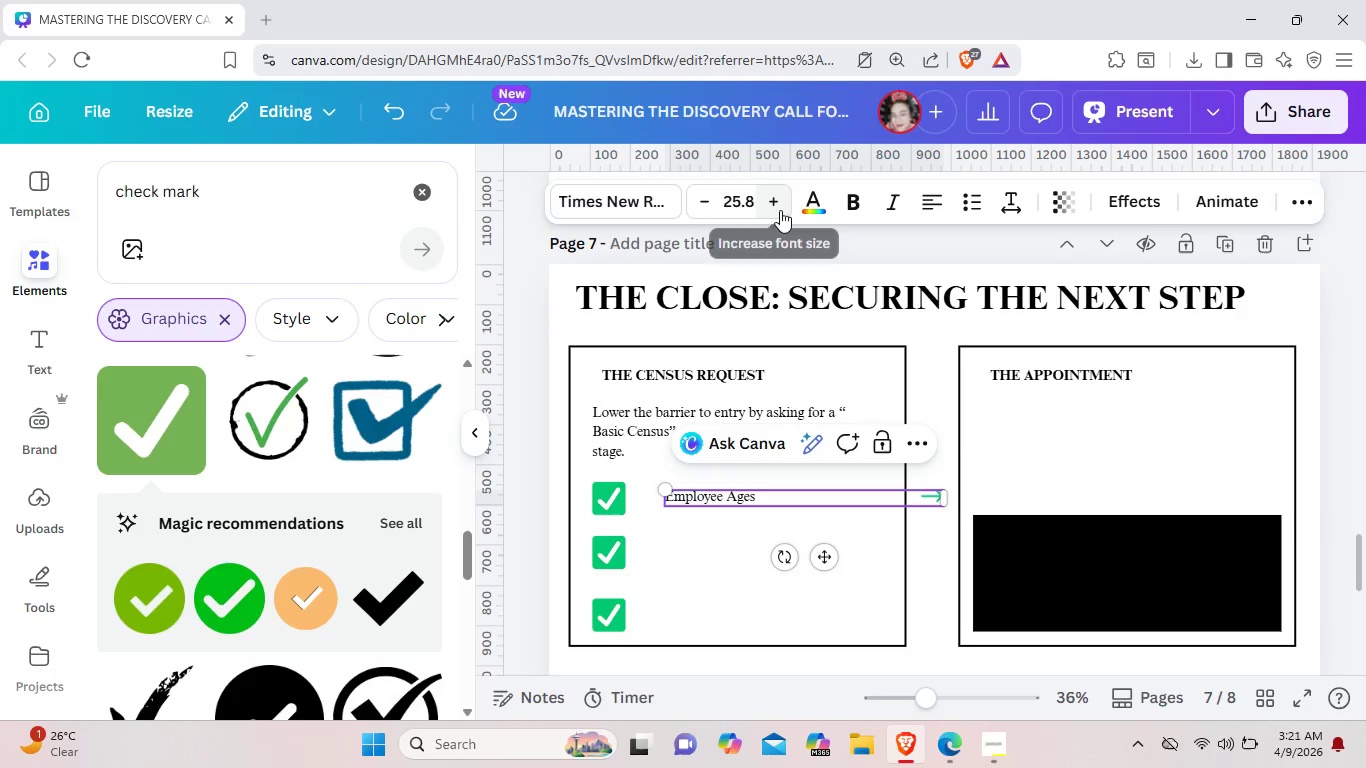 
double_click([780, 210])
 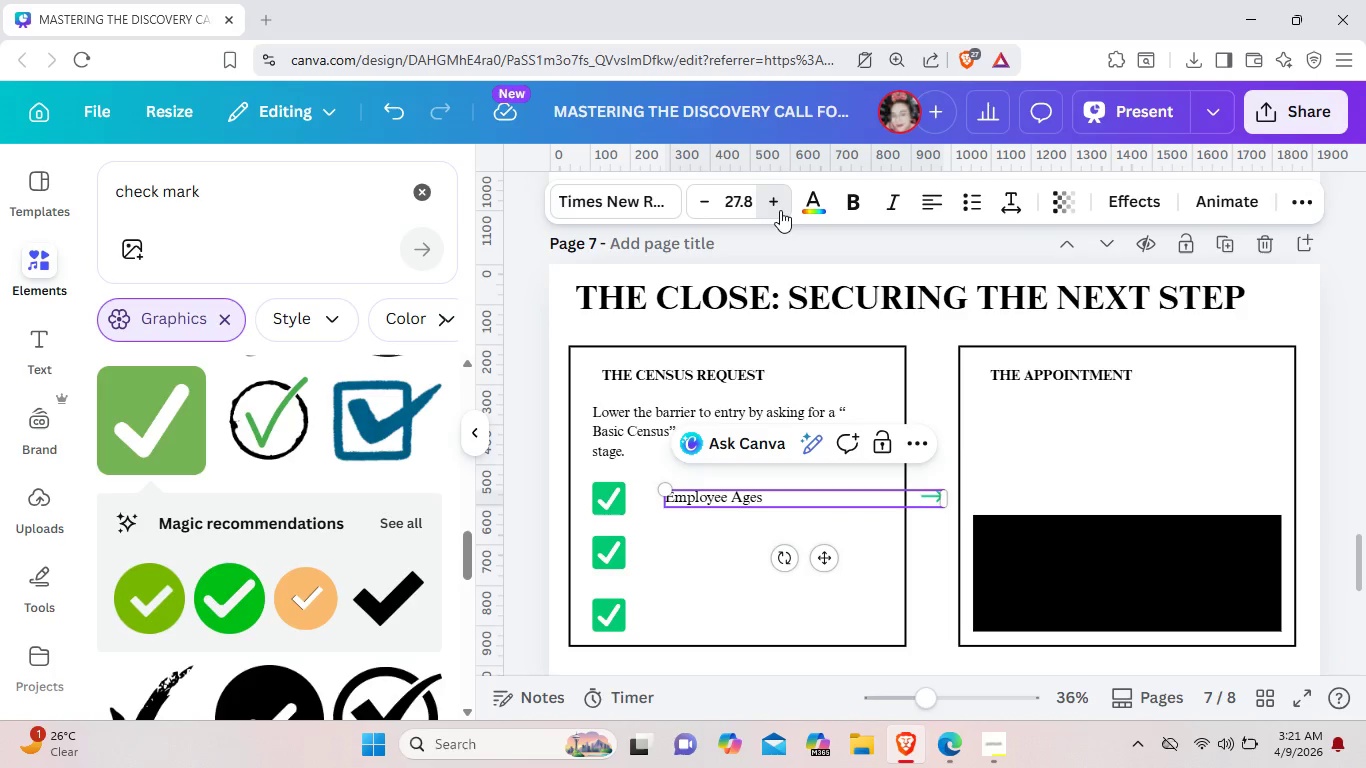 
triple_click([780, 210])
 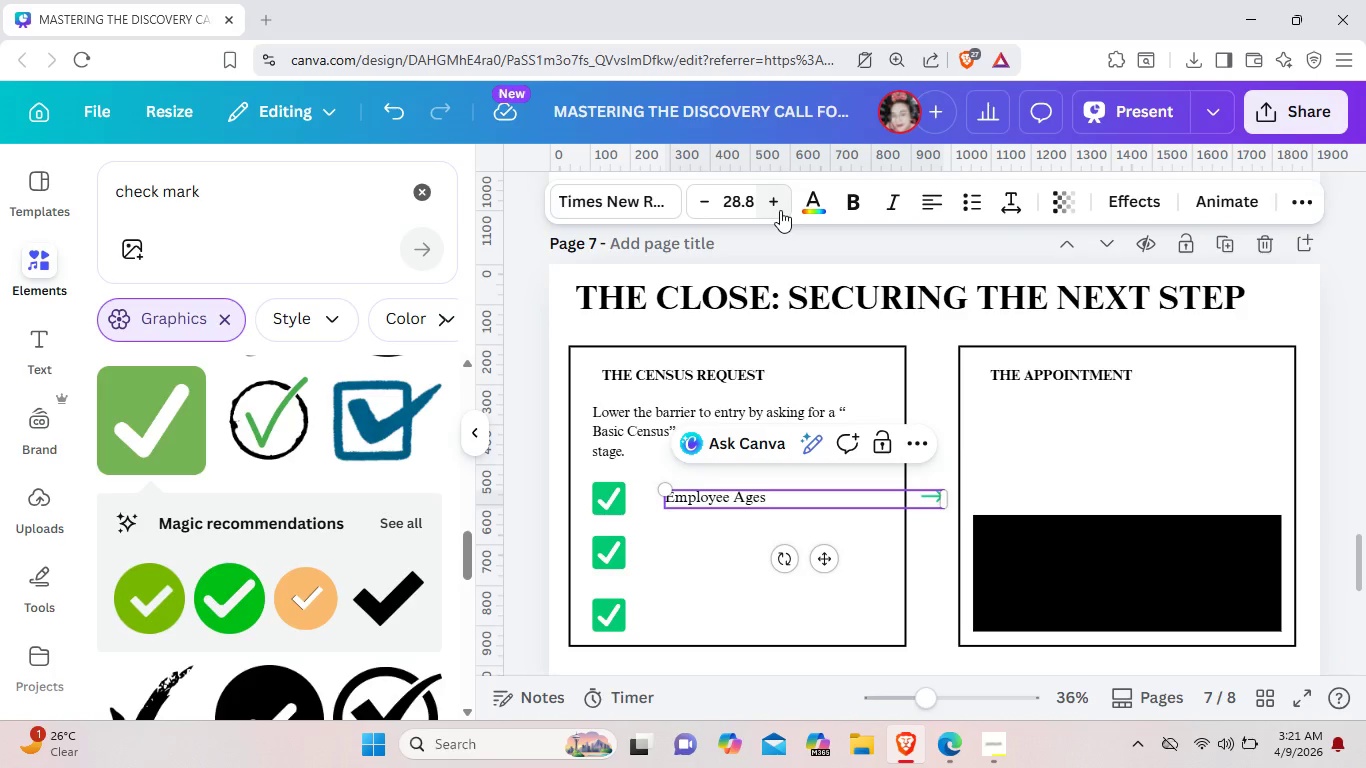 
triple_click([780, 210])
 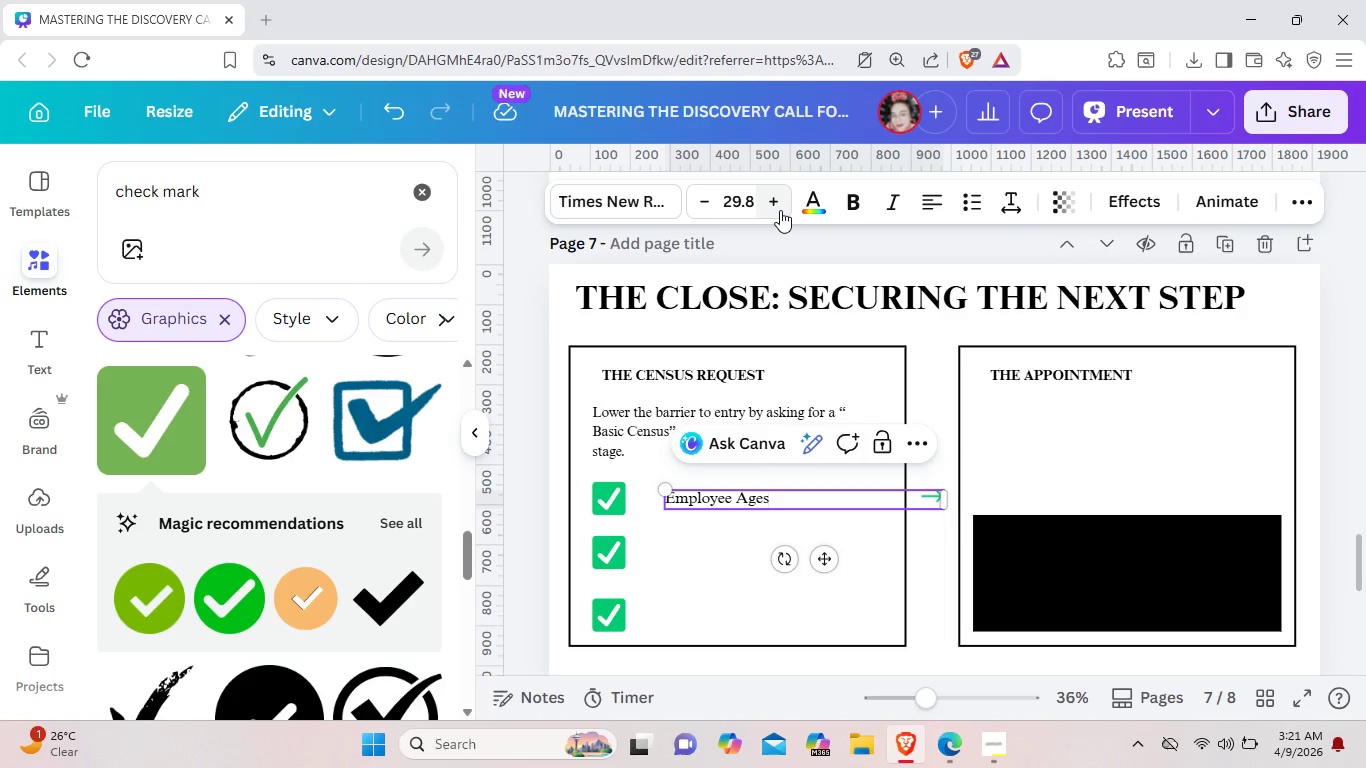 
left_click([780, 210])
 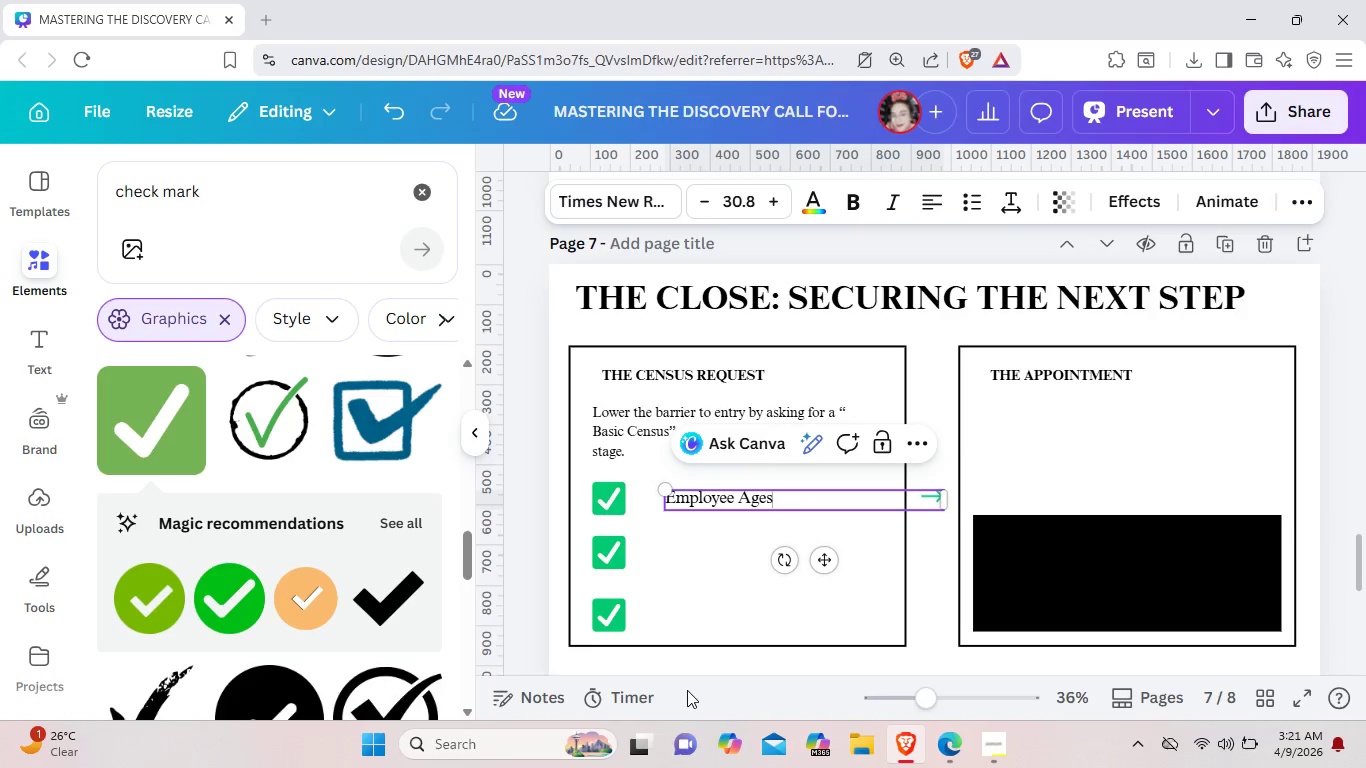 
left_click([708, 609])
 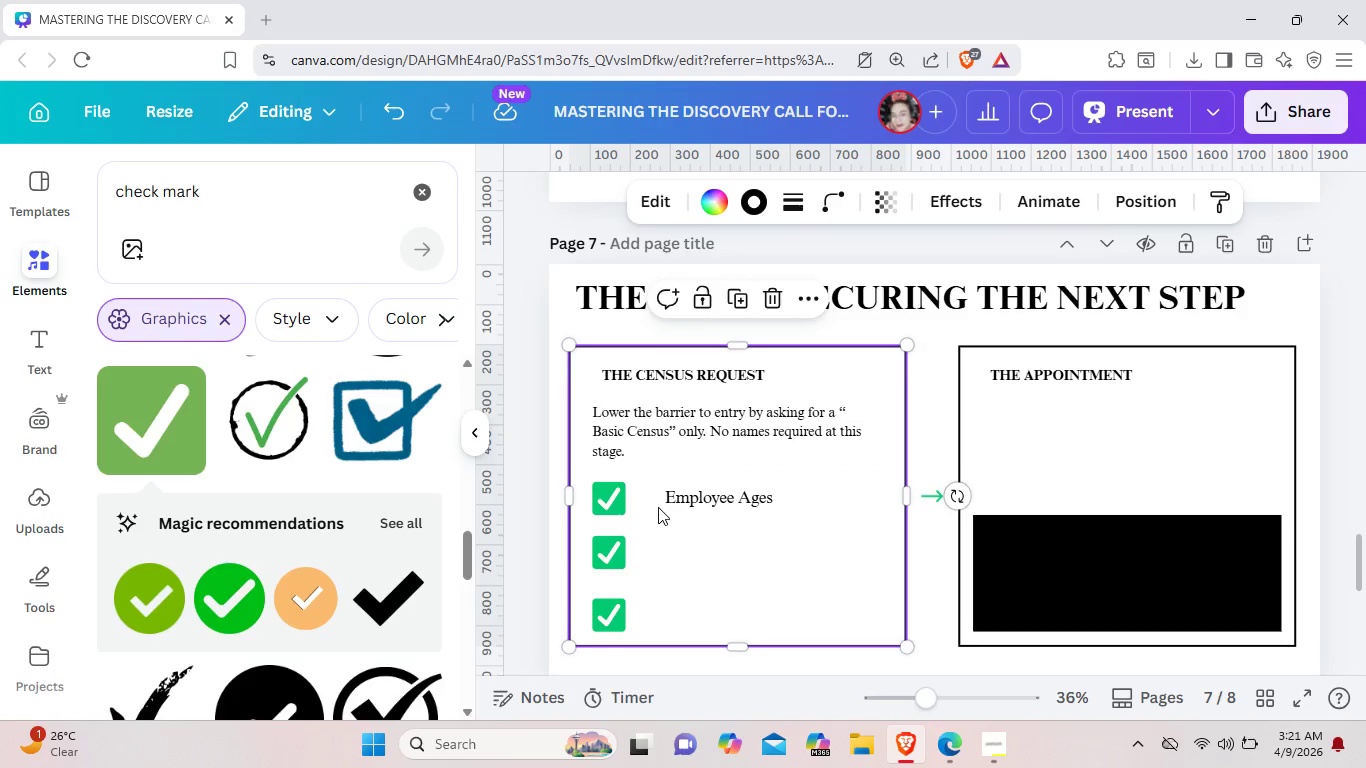 
left_click([601, 503])
 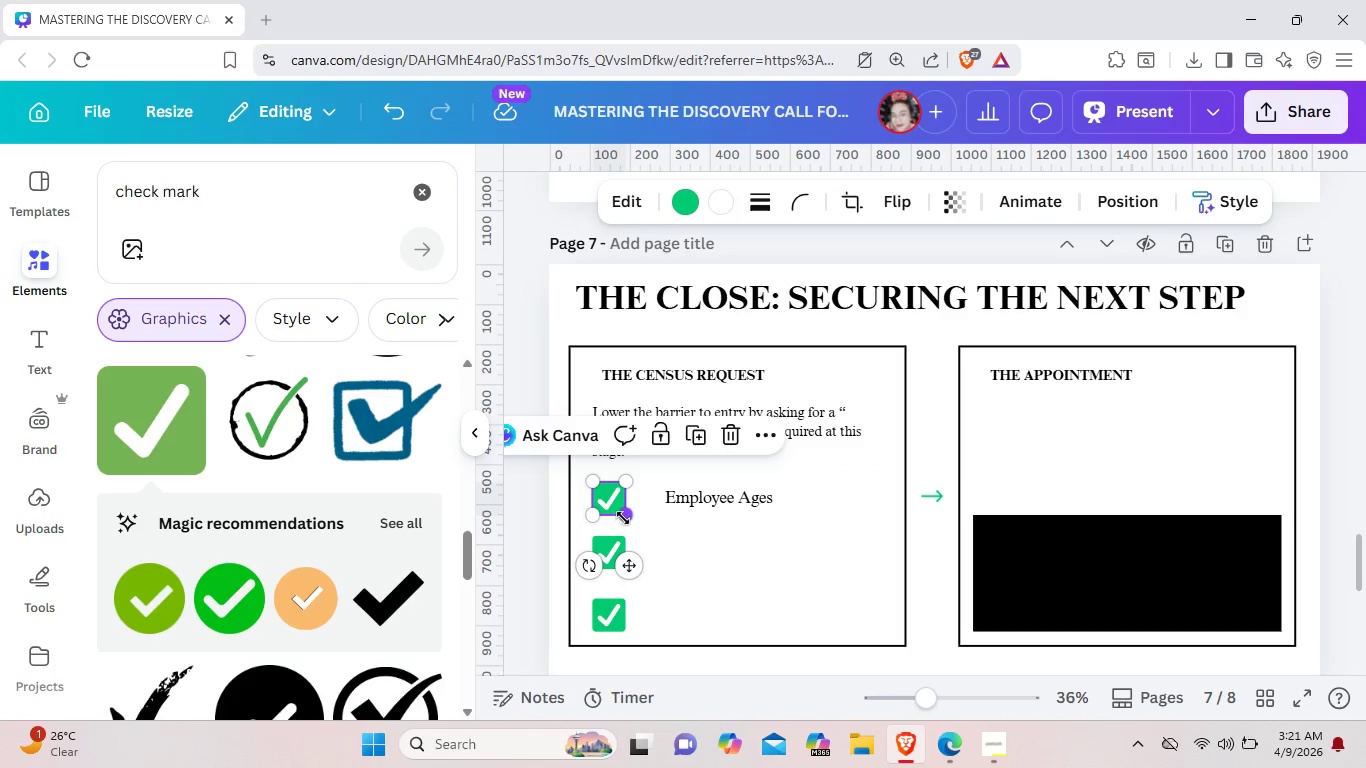 
left_click_drag(start_coordinate=[624, 519], to_coordinate=[619, 511])
 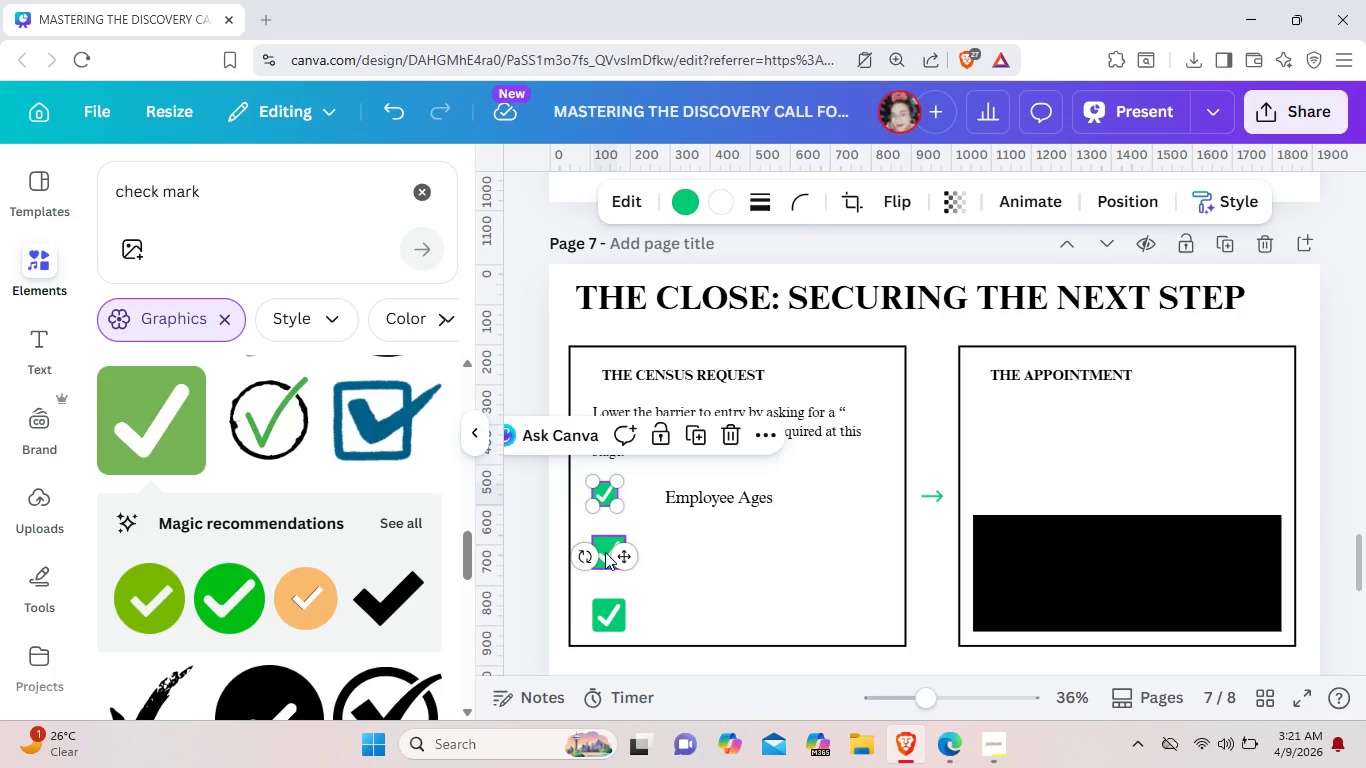 
left_click([605, 552])
 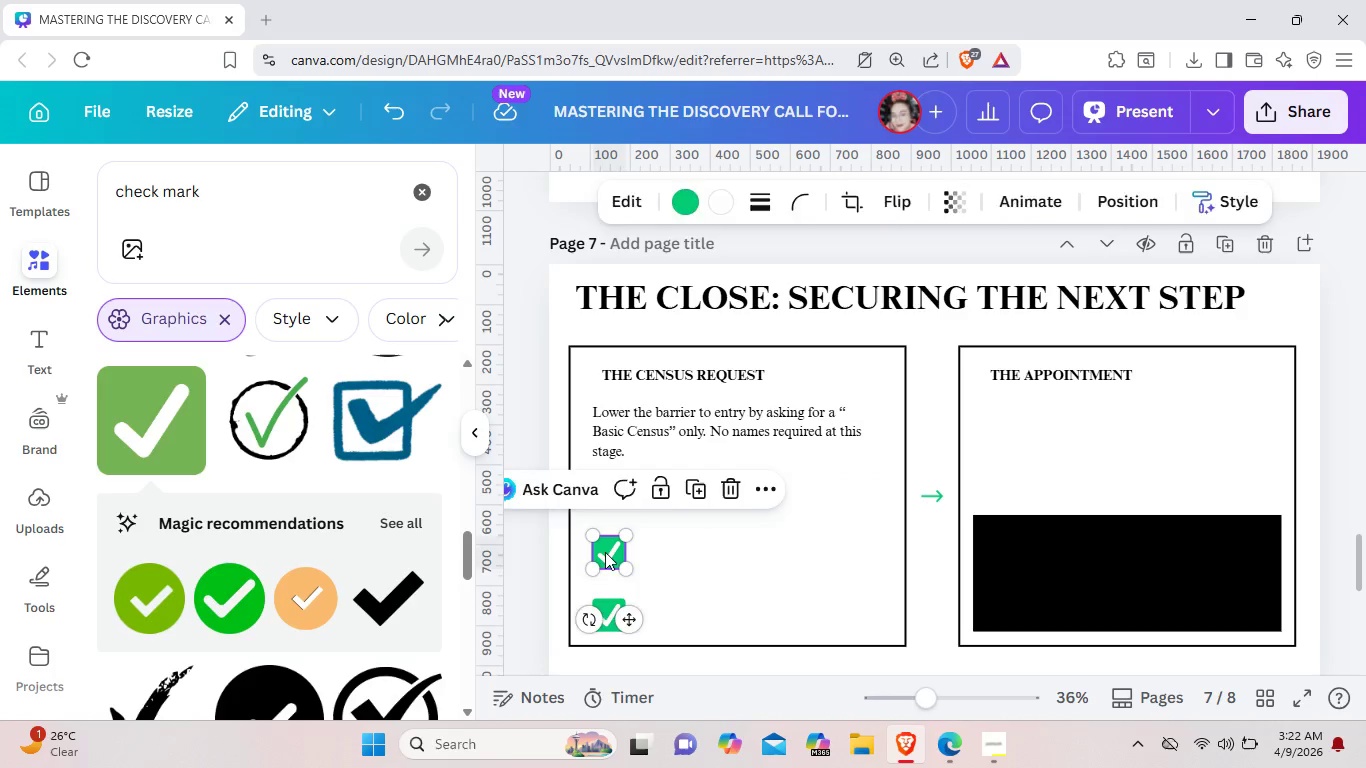 
key(Backspace)
 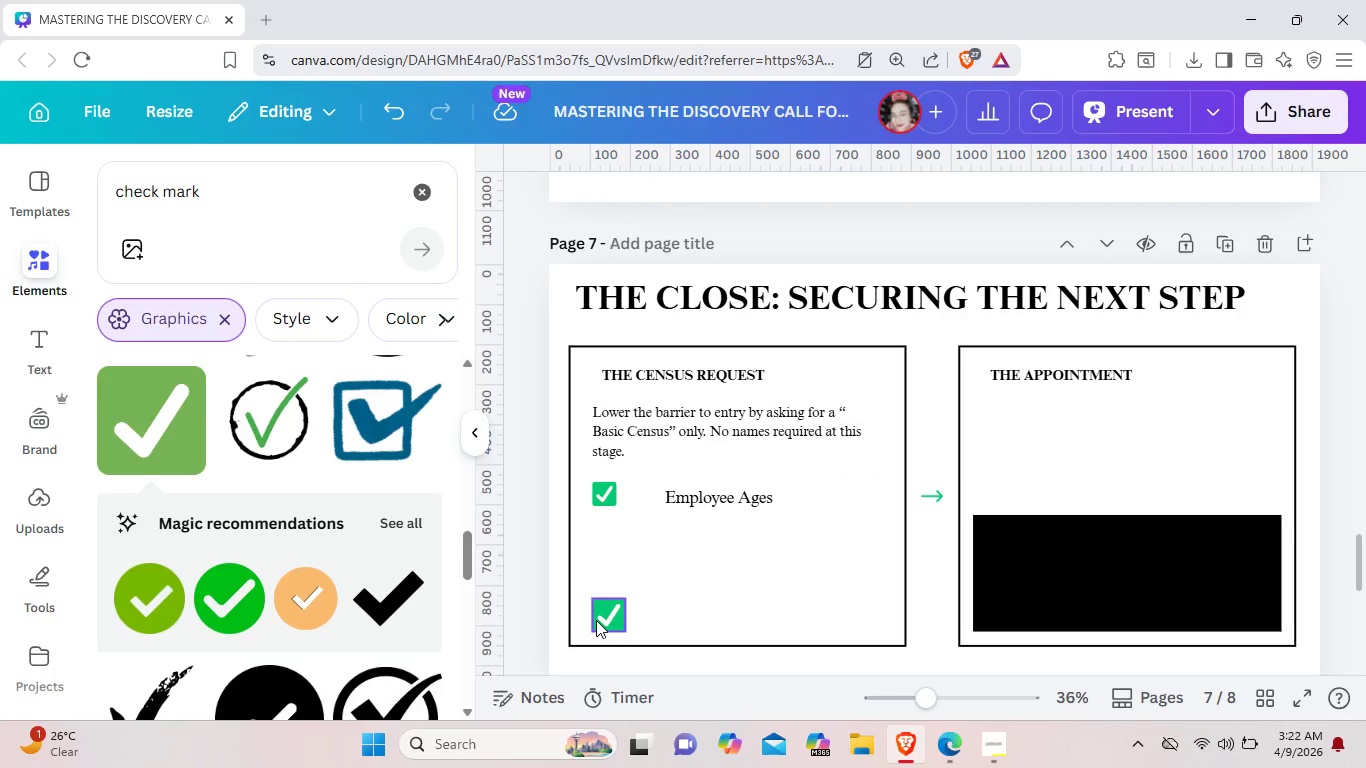 
left_click([596, 620])
 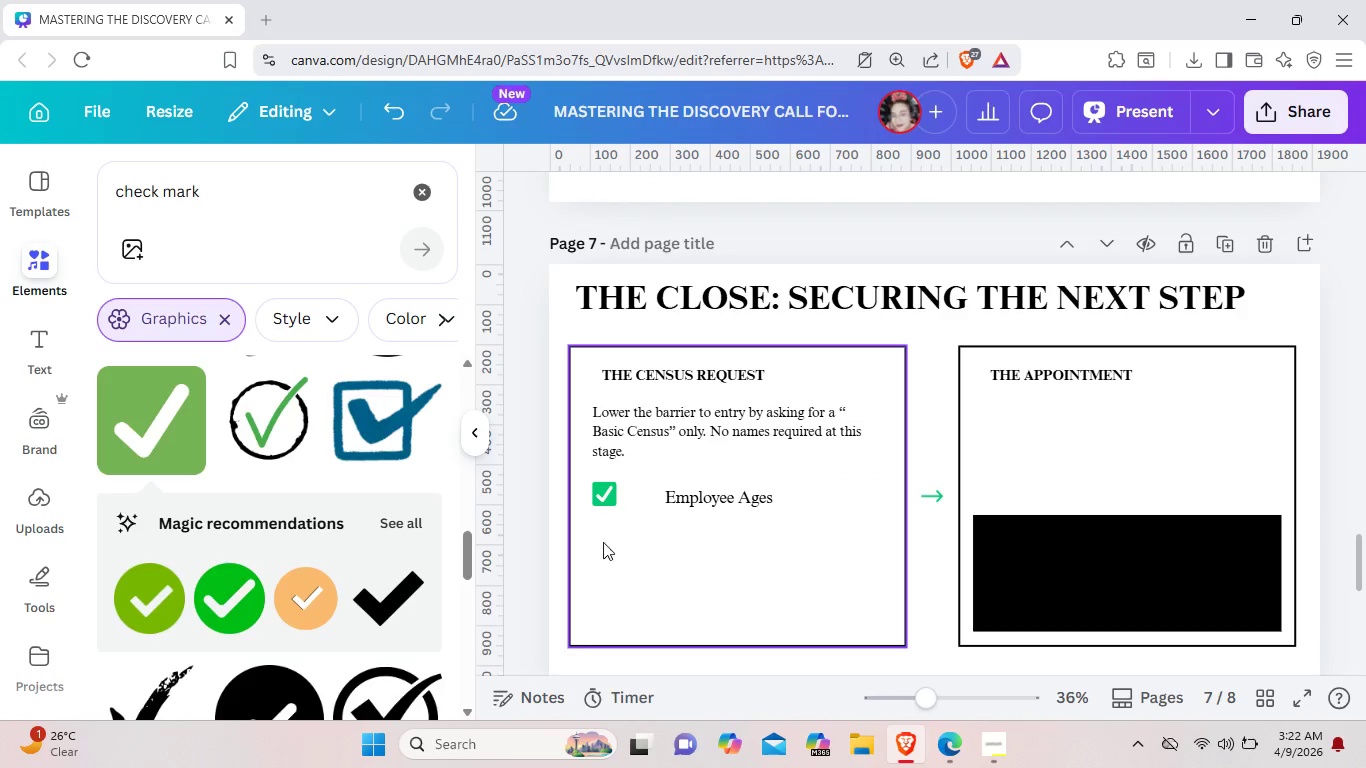 
key(Backspace)
 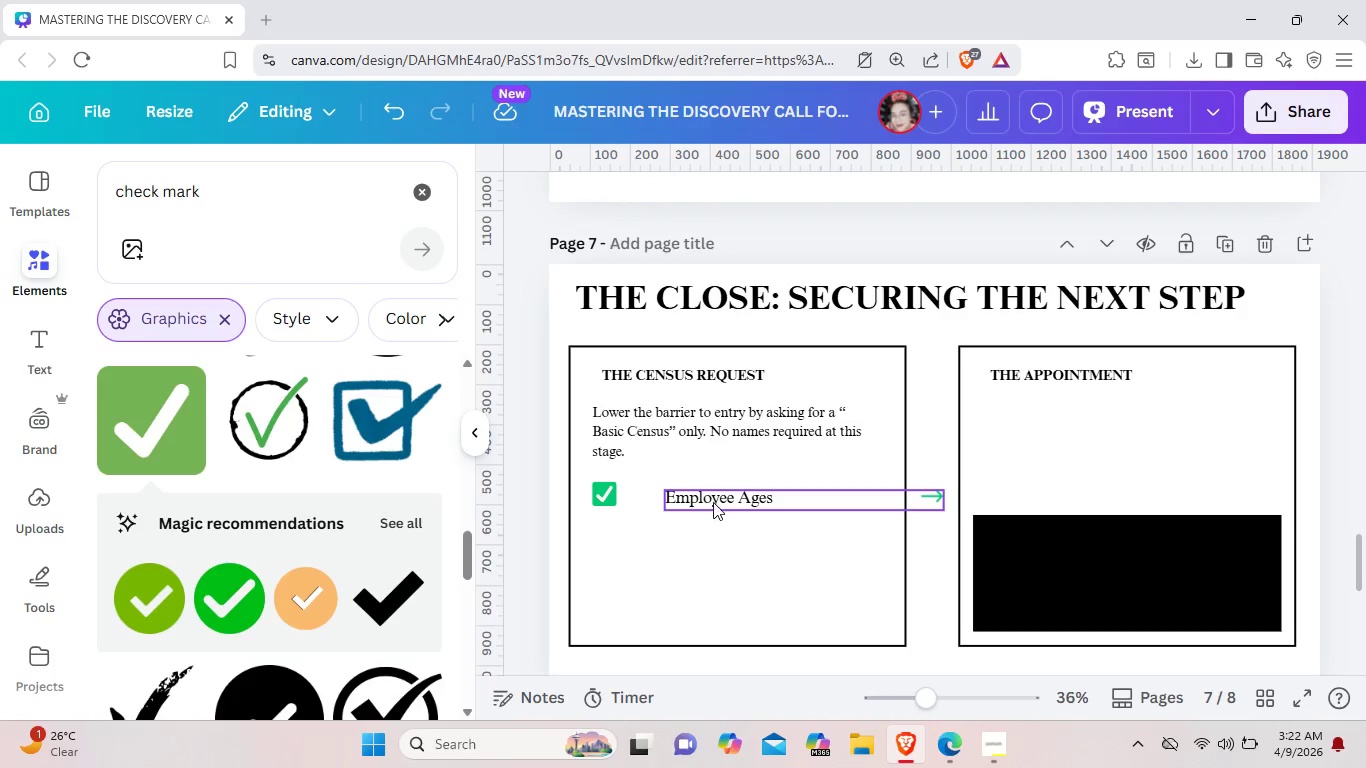 
left_click_drag(start_coordinate=[713, 502], to_coordinate=[702, 500])
 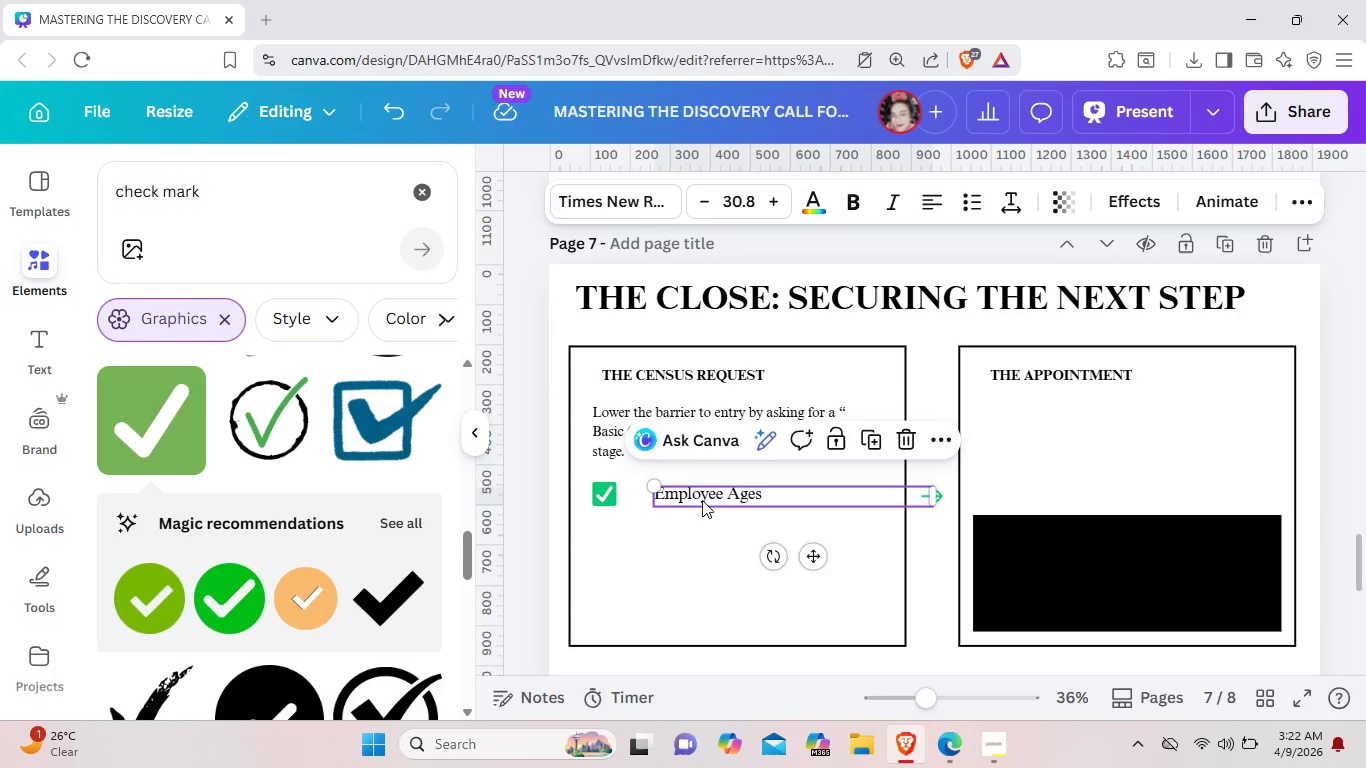 
left_click([602, 502])
 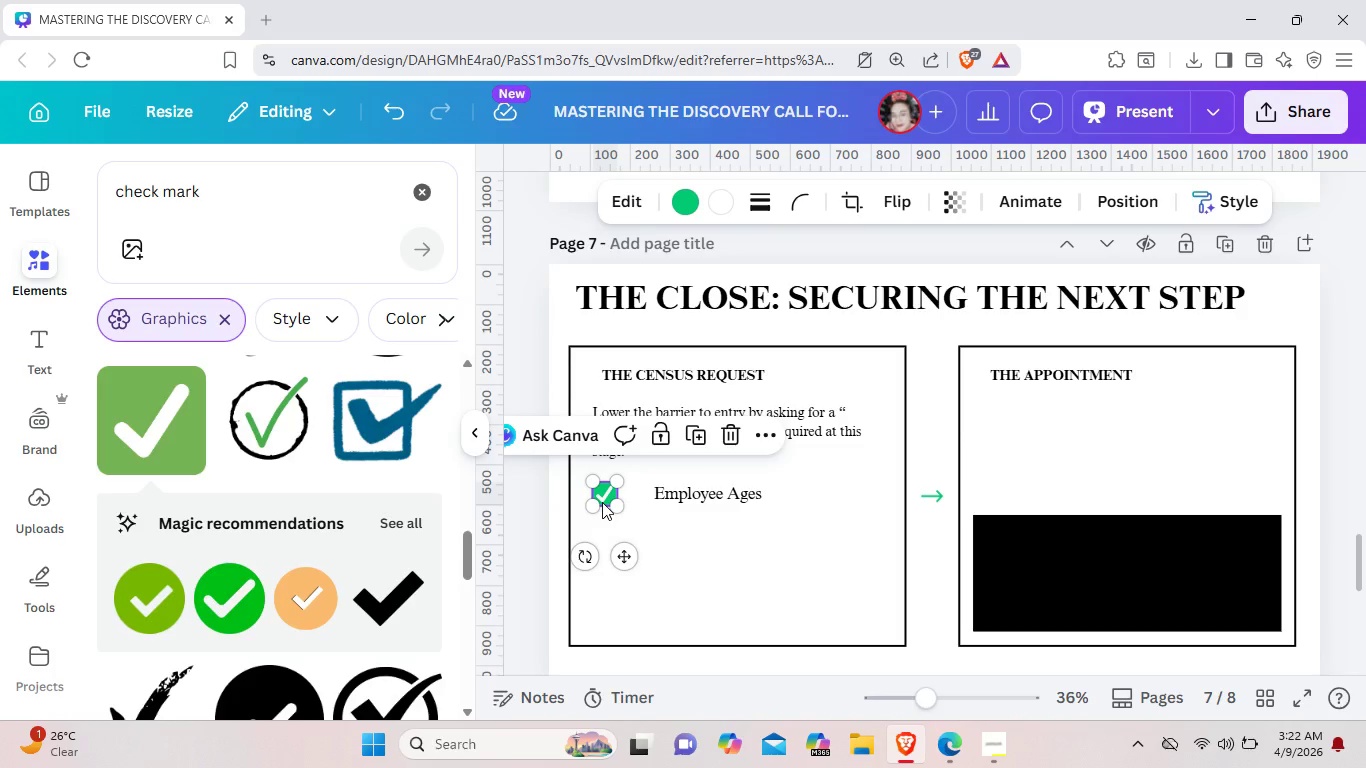 
key(Control+C)
 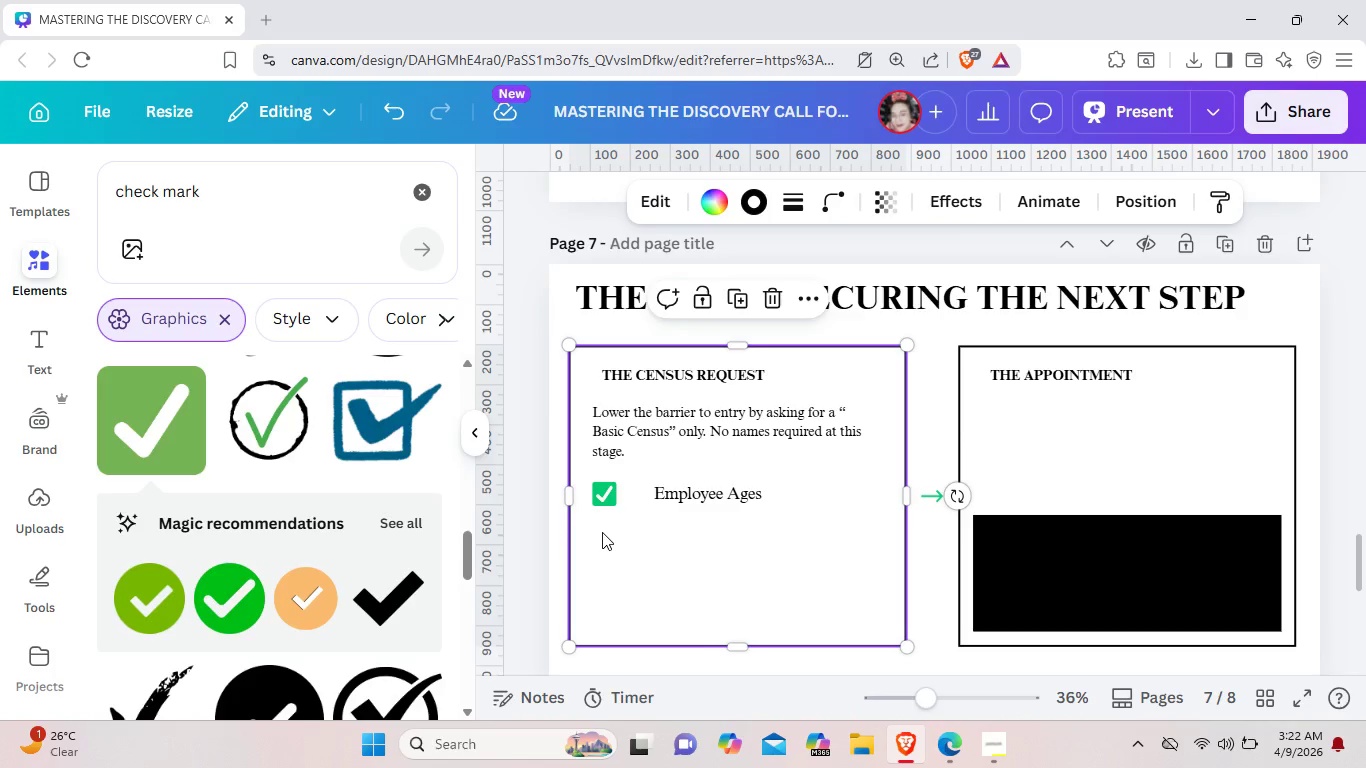 
key(Control+V)
 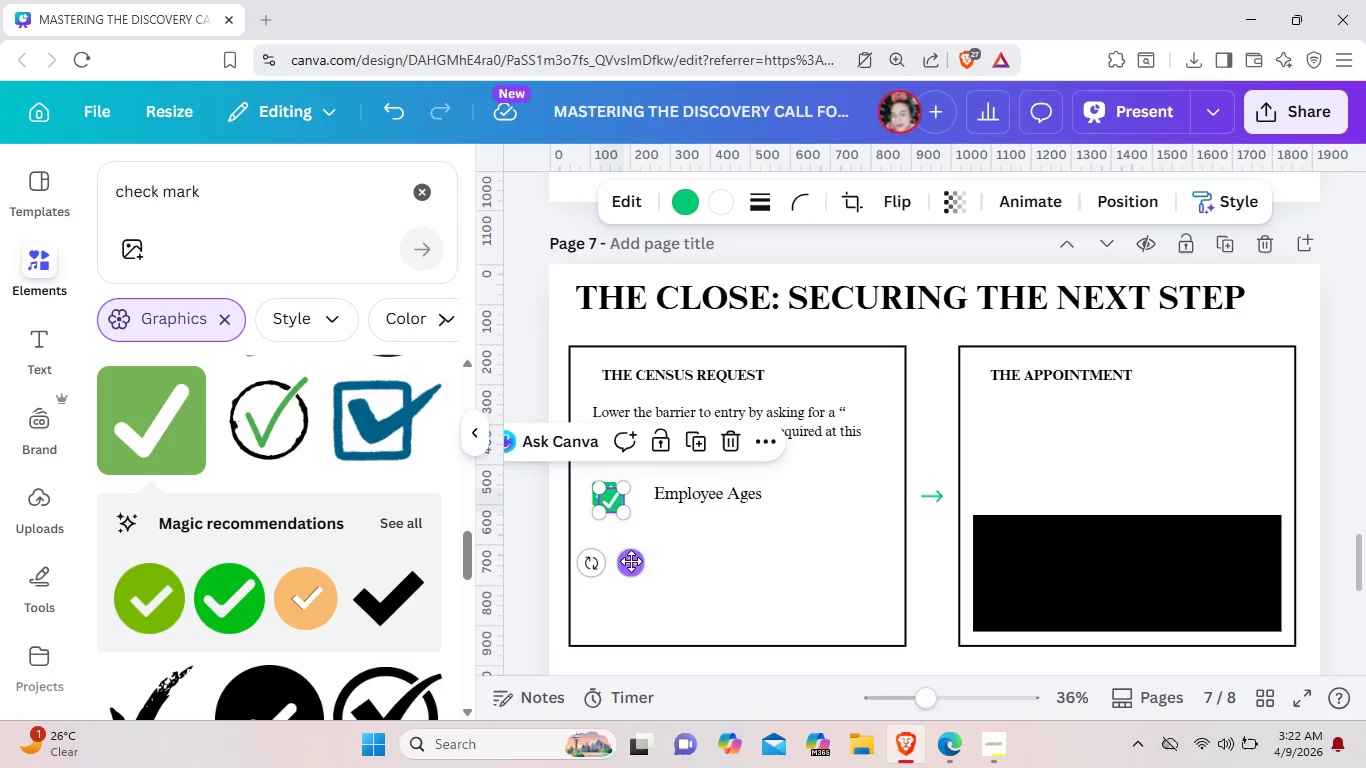 
left_click_drag(start_coordinate=[631, 561], to_coordinate=[625, 609])
 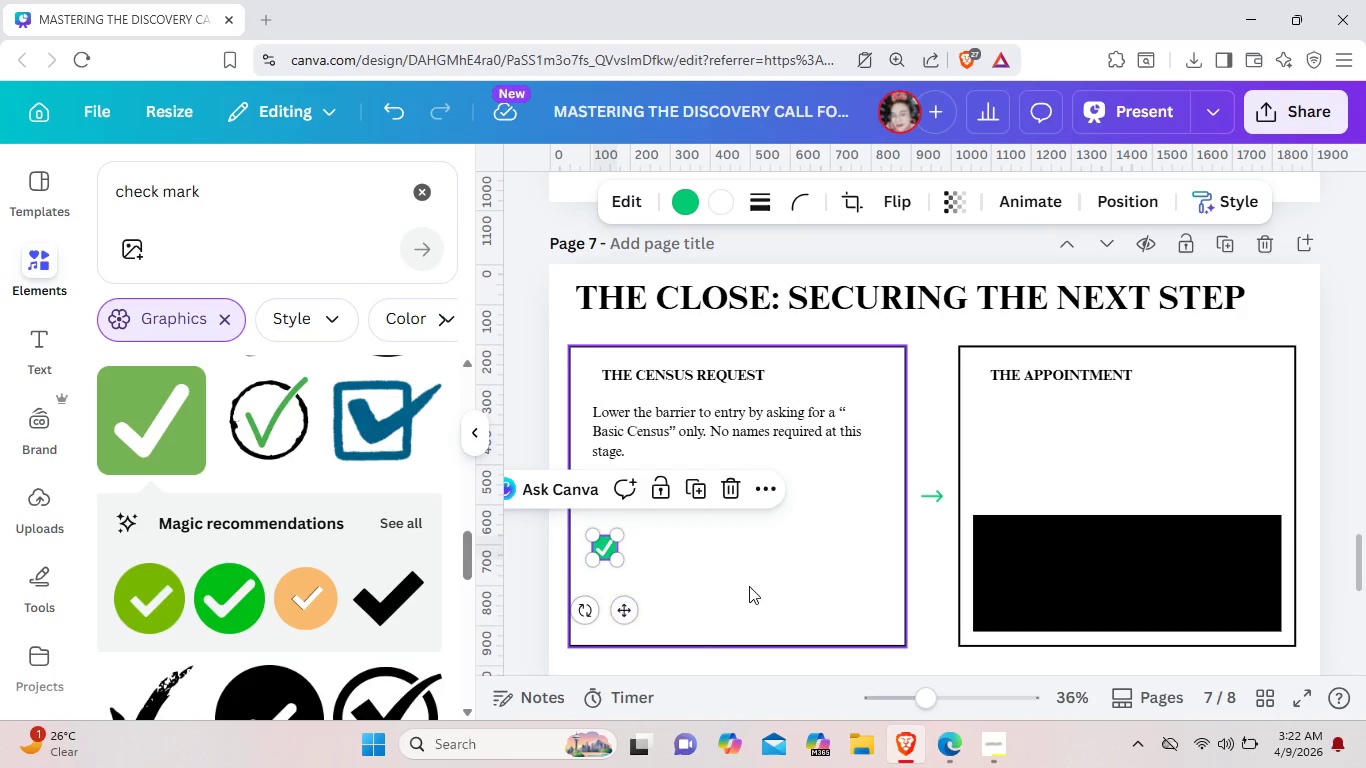 
left_click_drag(start_coordinate=[747, 586], to_coordinate=[753, 587])
 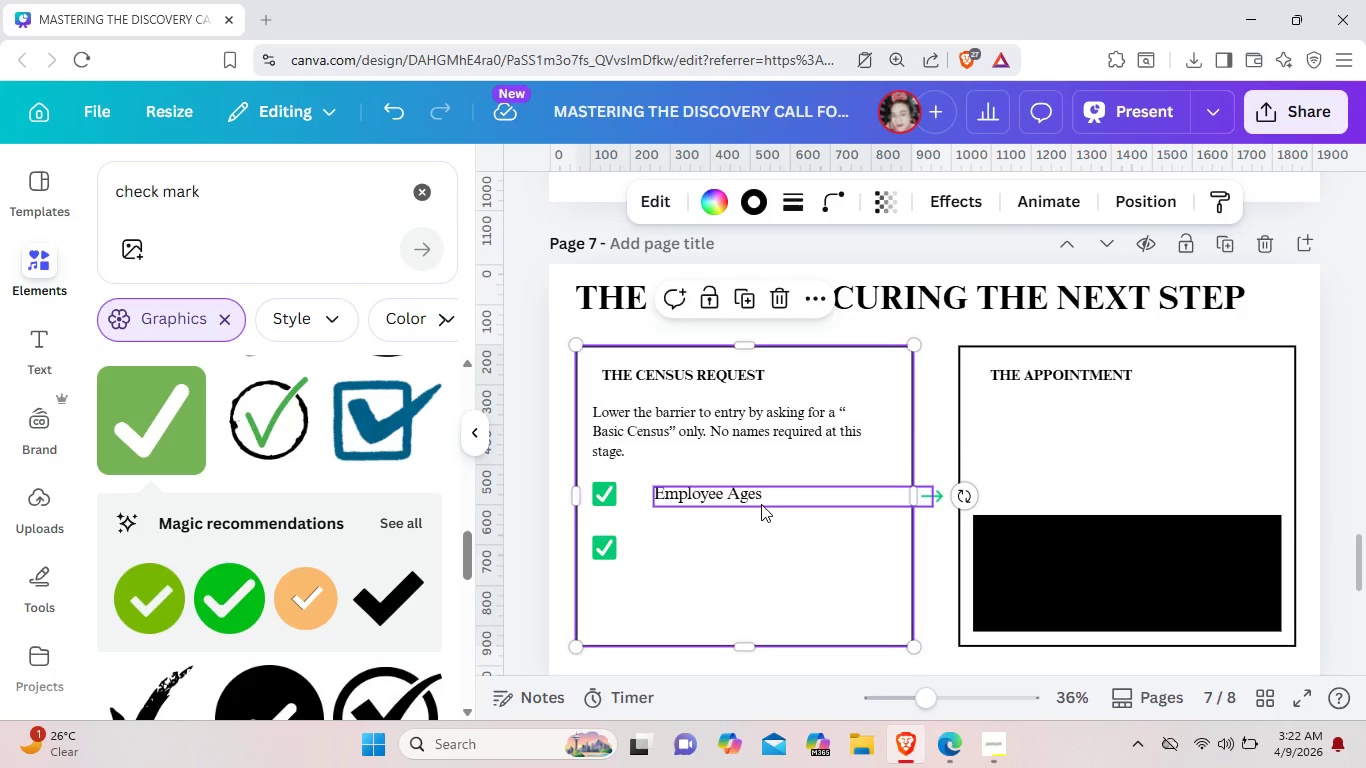 
left_click([761, 504])
 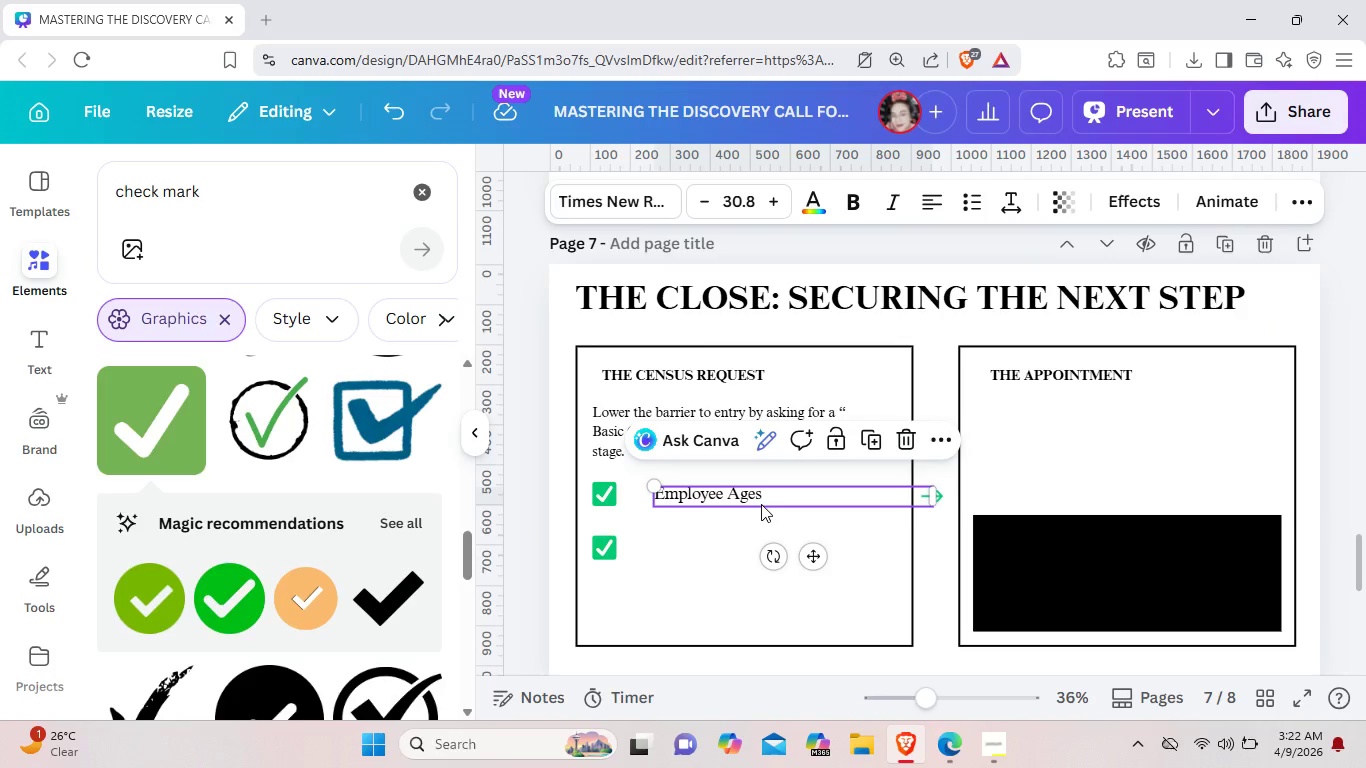 
key(Control+C)
 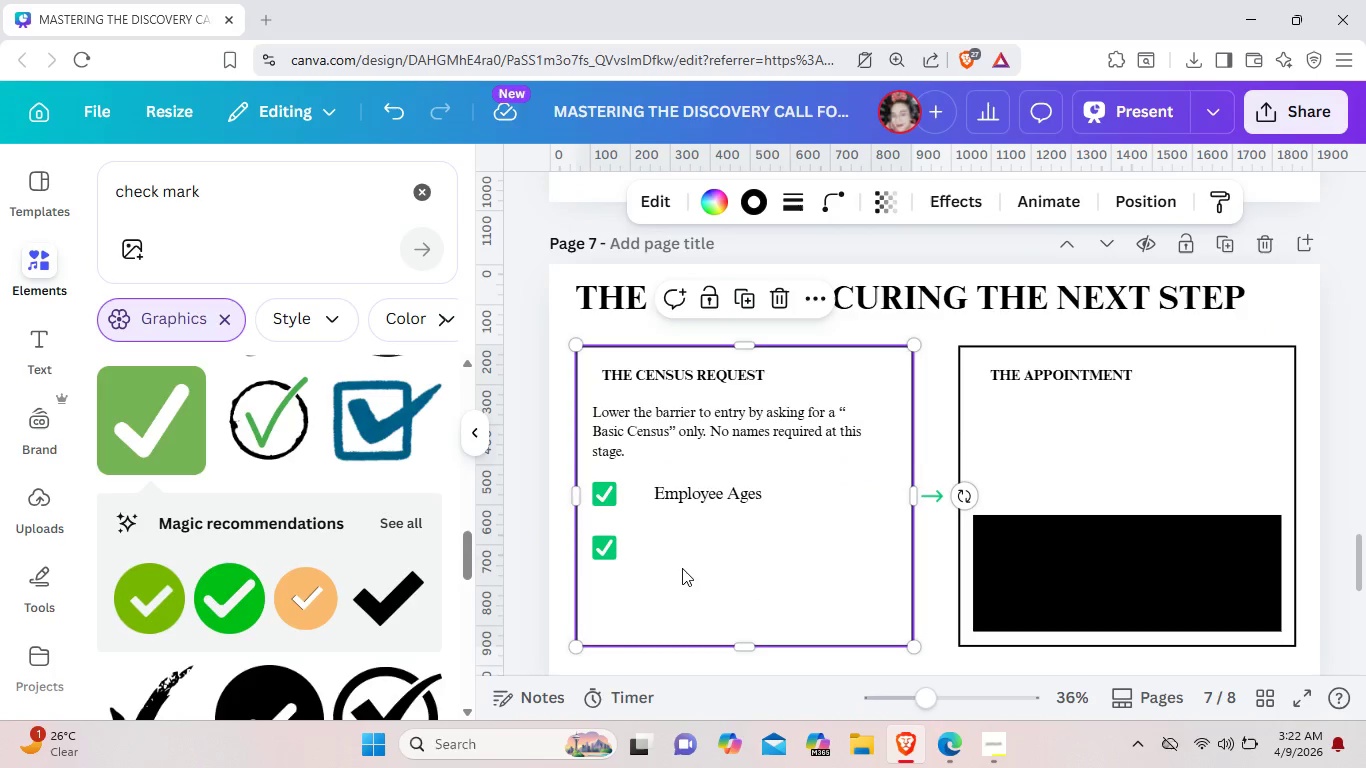 
left_click([682, 568])
 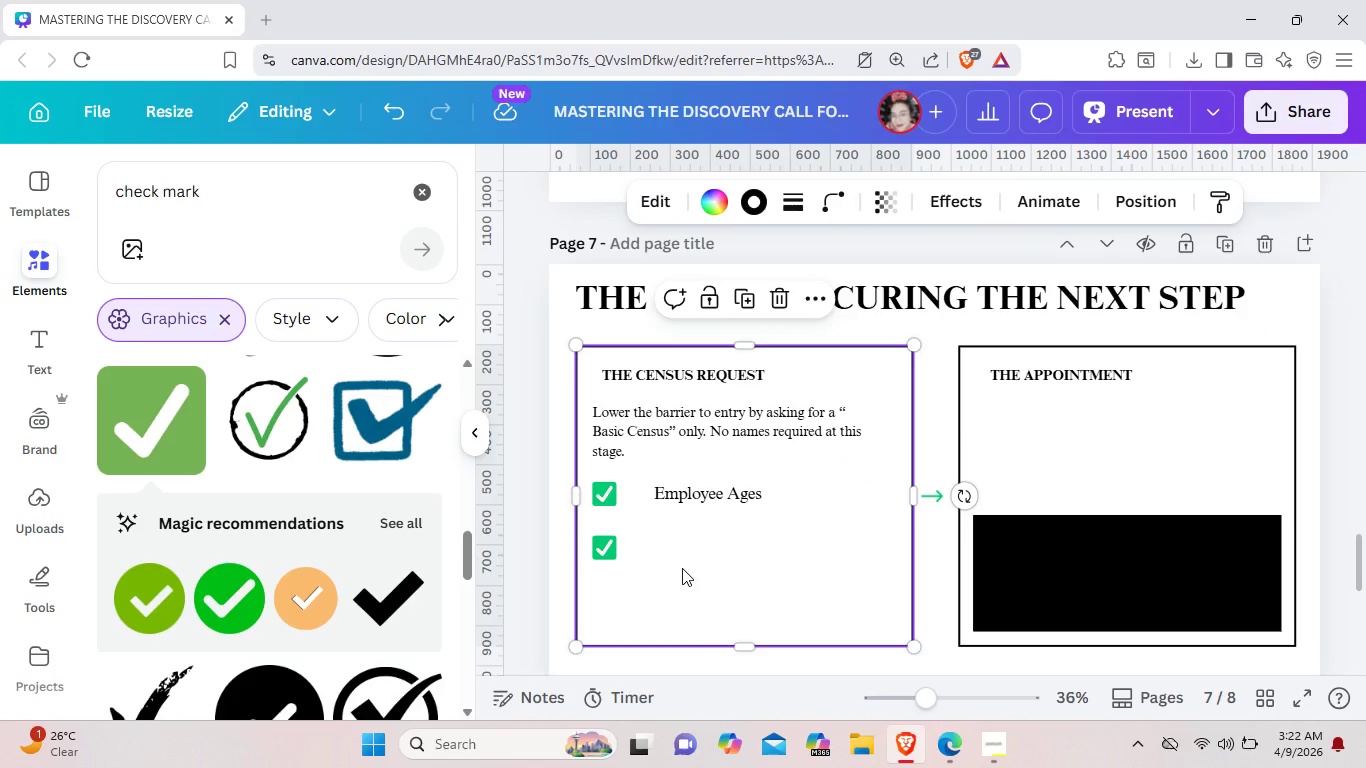 
key(Control+V)
 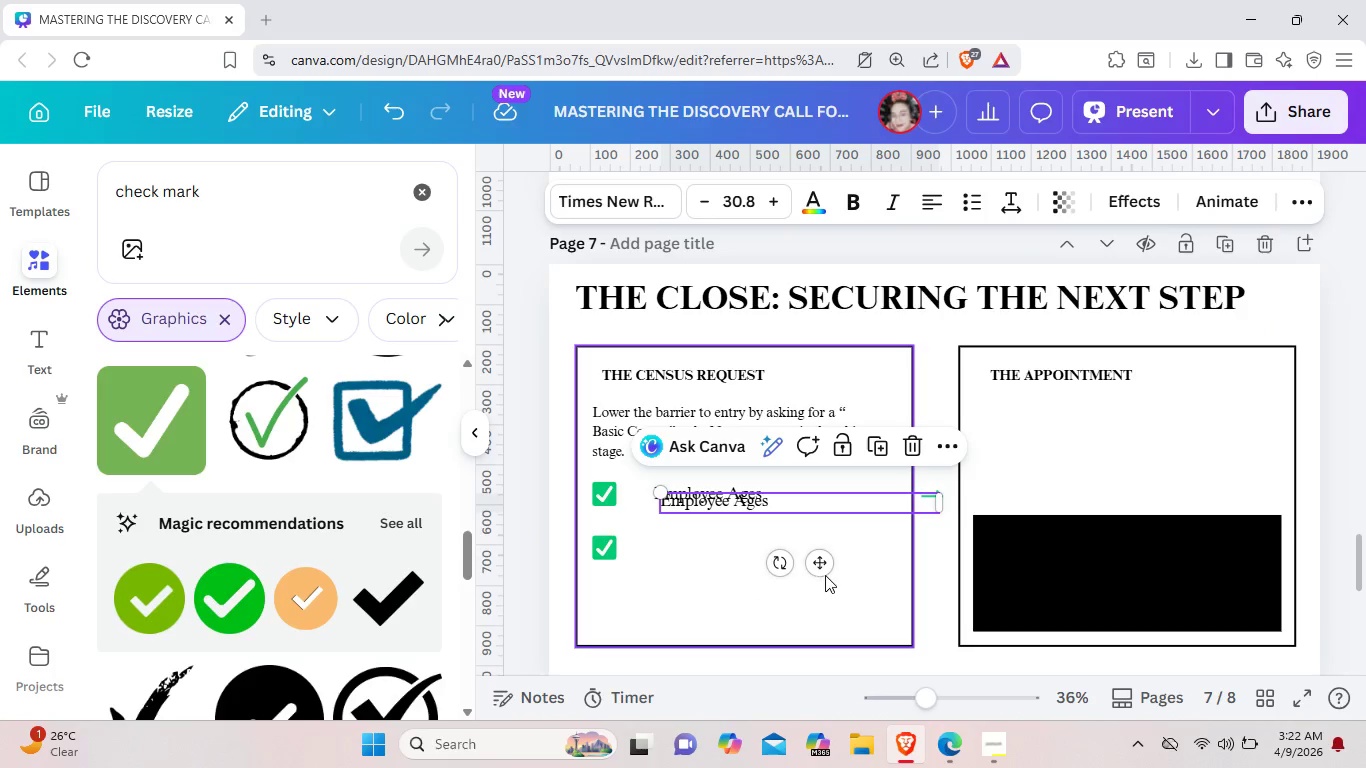 
left_click_drag(start_coordinate=[828, 568], to_coordinate=[813, 614])
 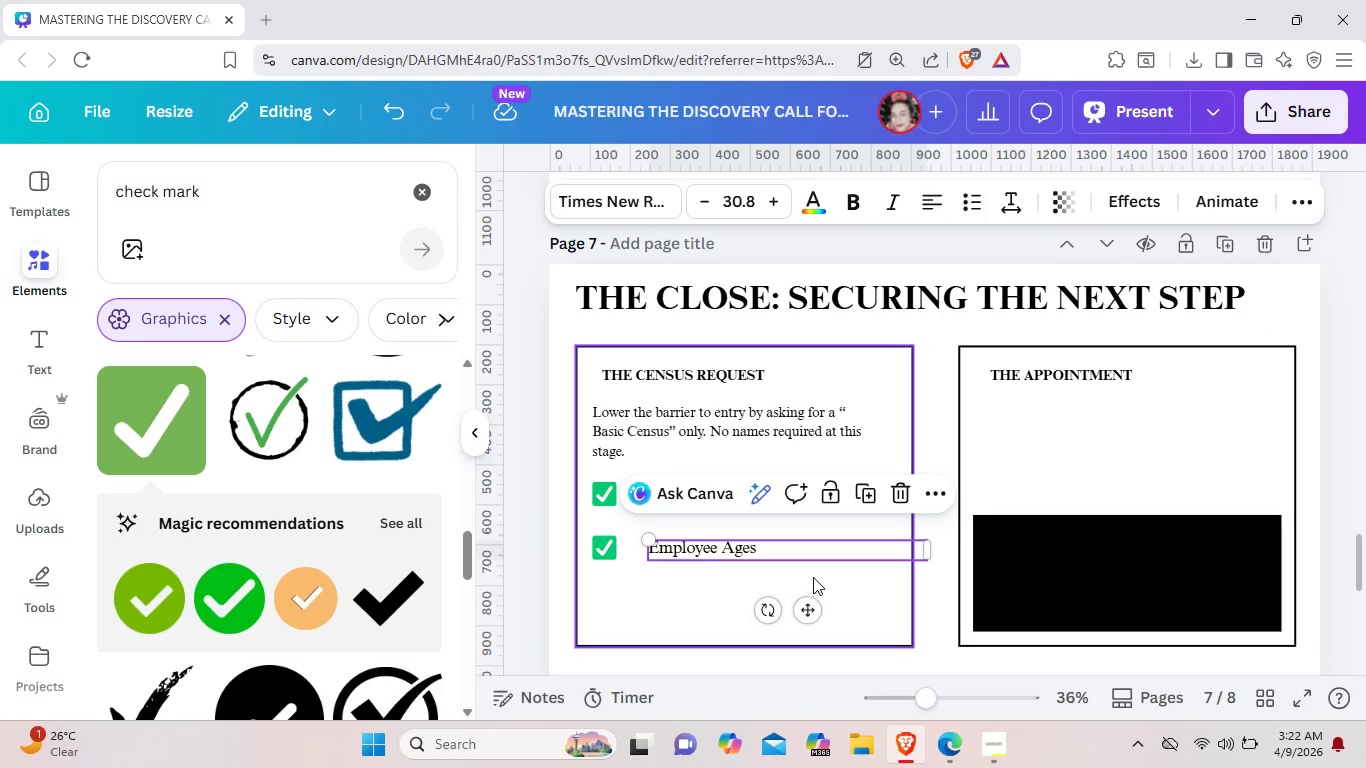 
left_click([790, 561])
 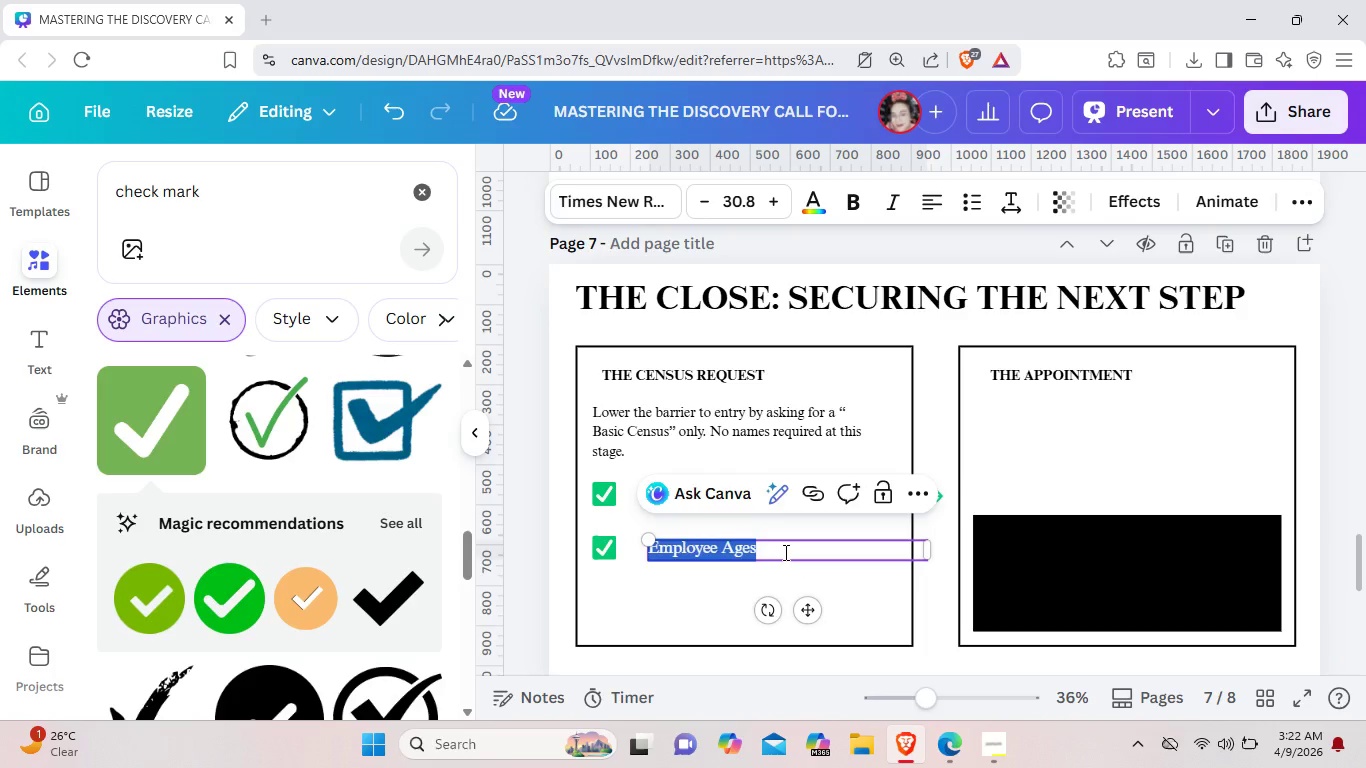 
key(Backspace)
type(Home Zip Codes)
 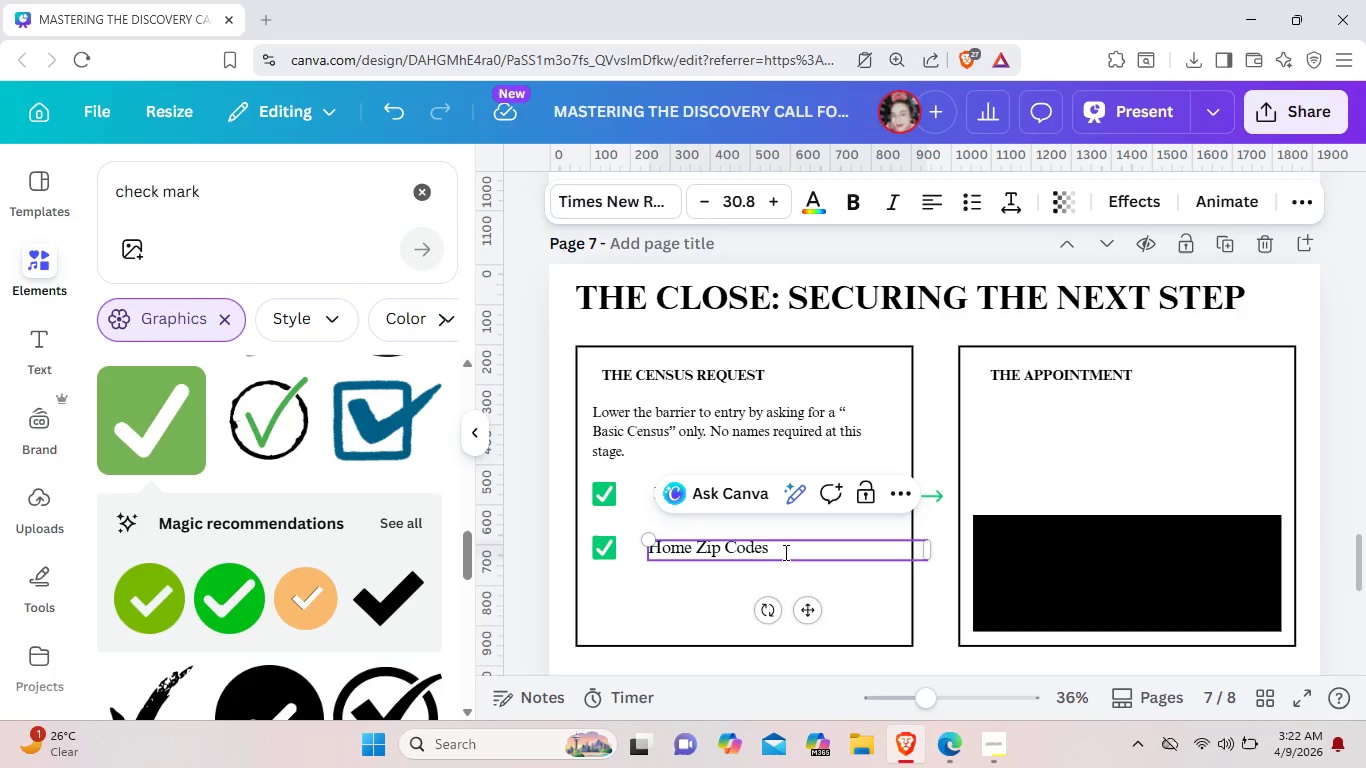 
left_click([875, 590])
 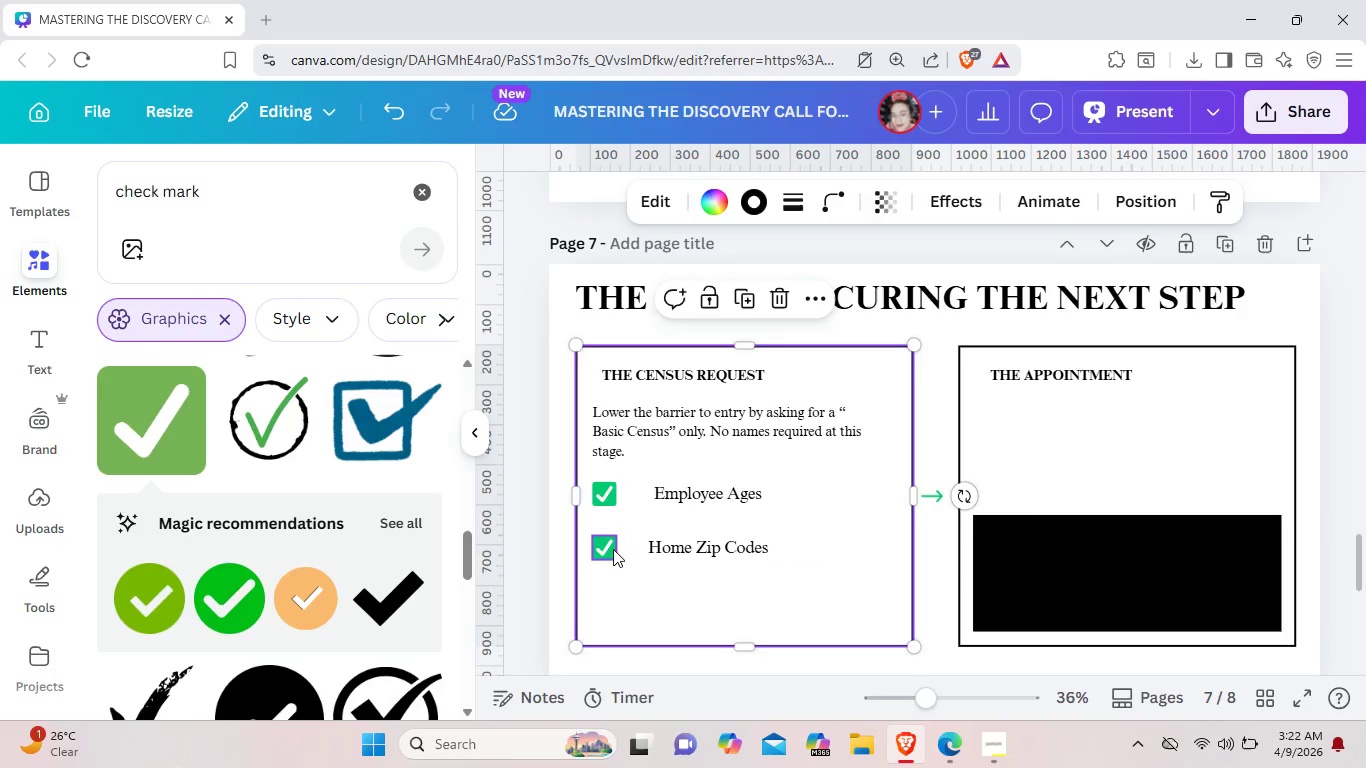 
left_click([613, 549])
 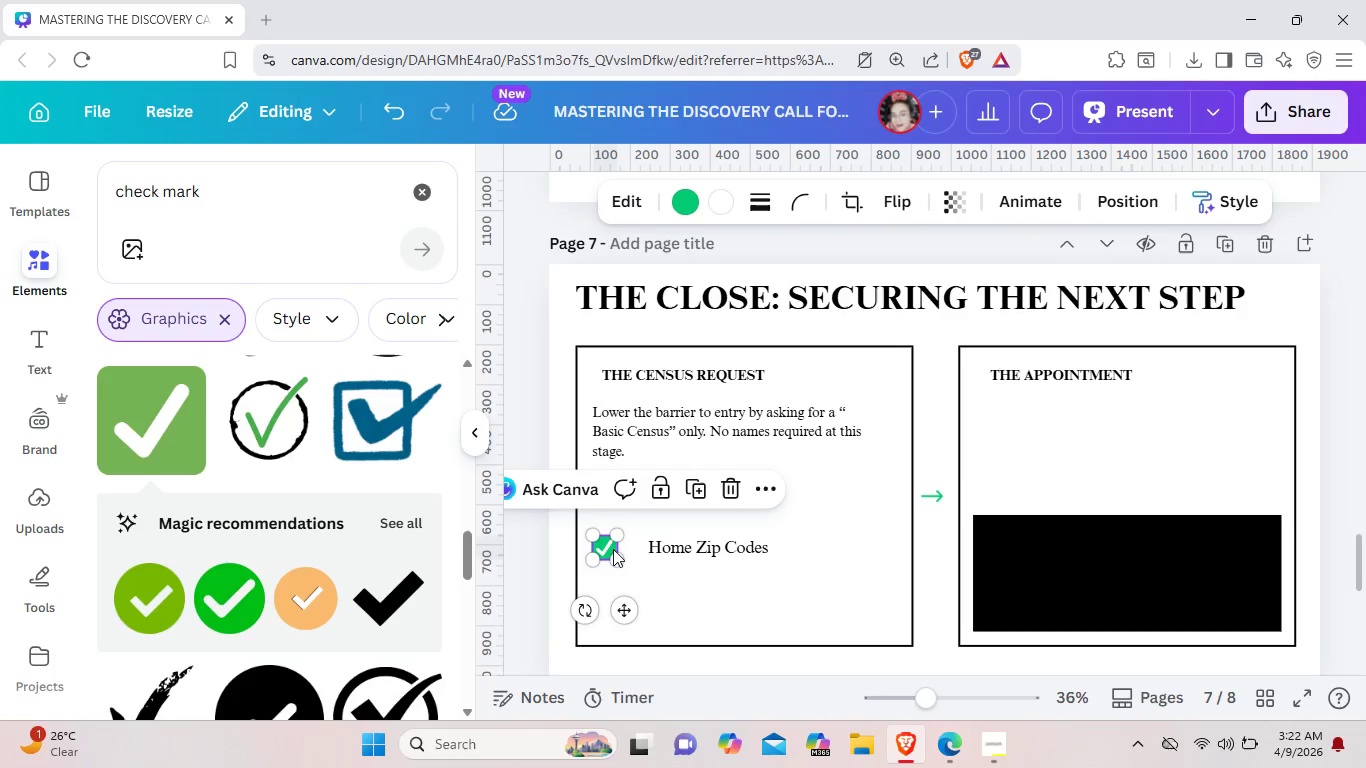 
key(Control+C)
 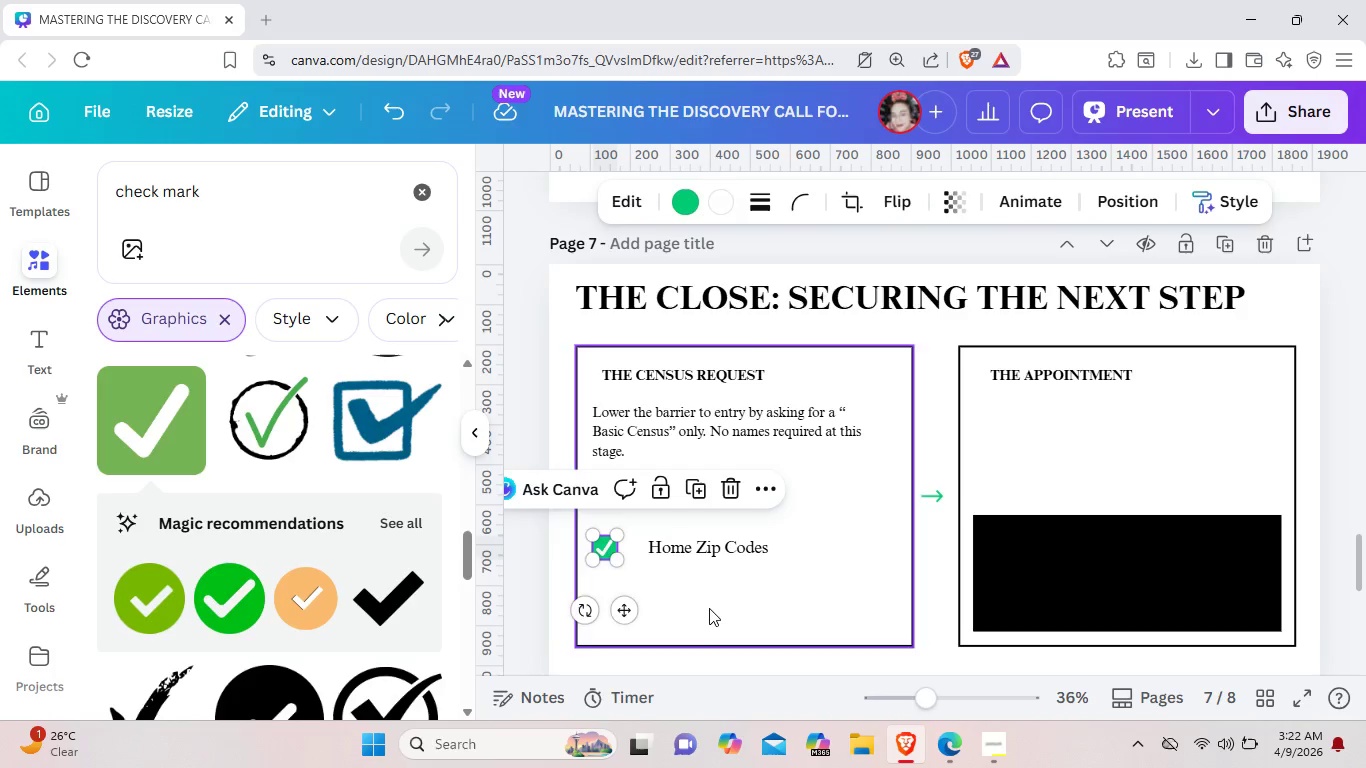 
left_click([709, 608])
 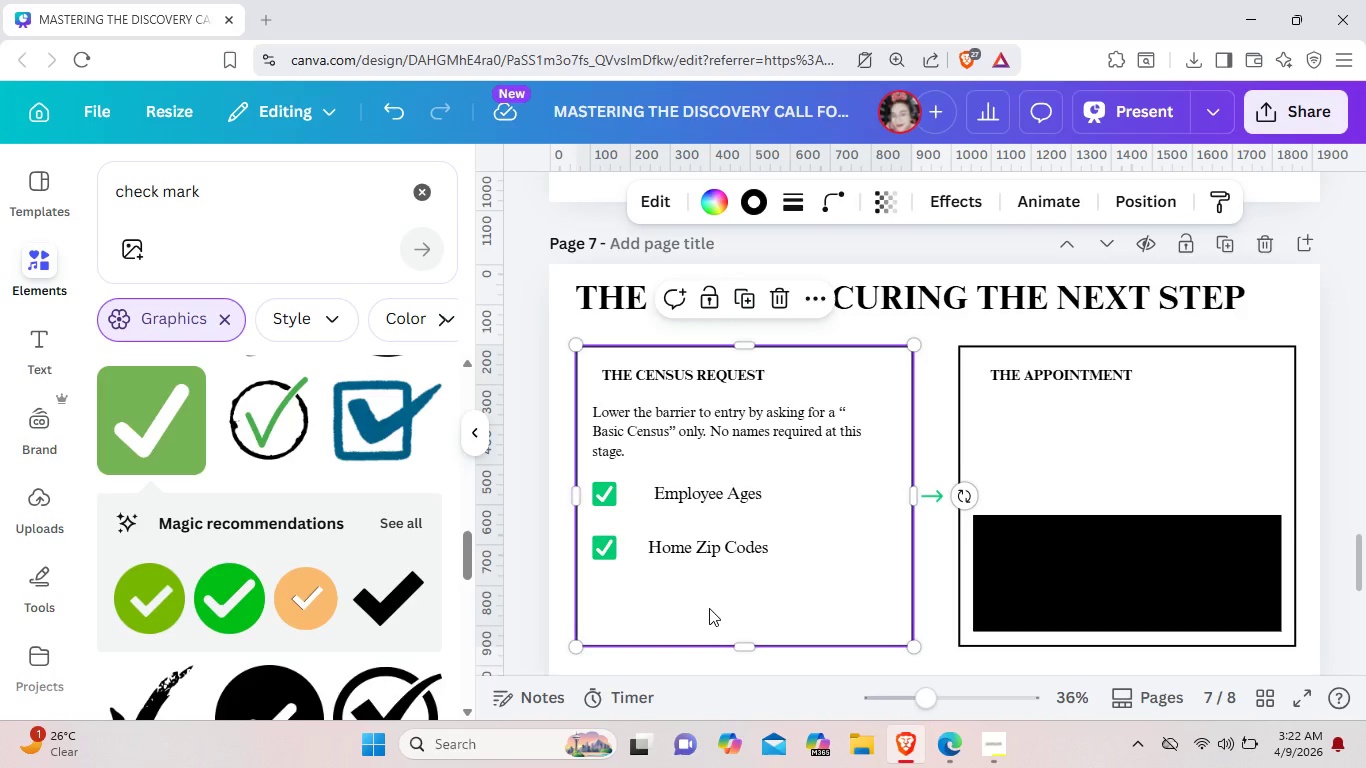 
key(Control+V)
 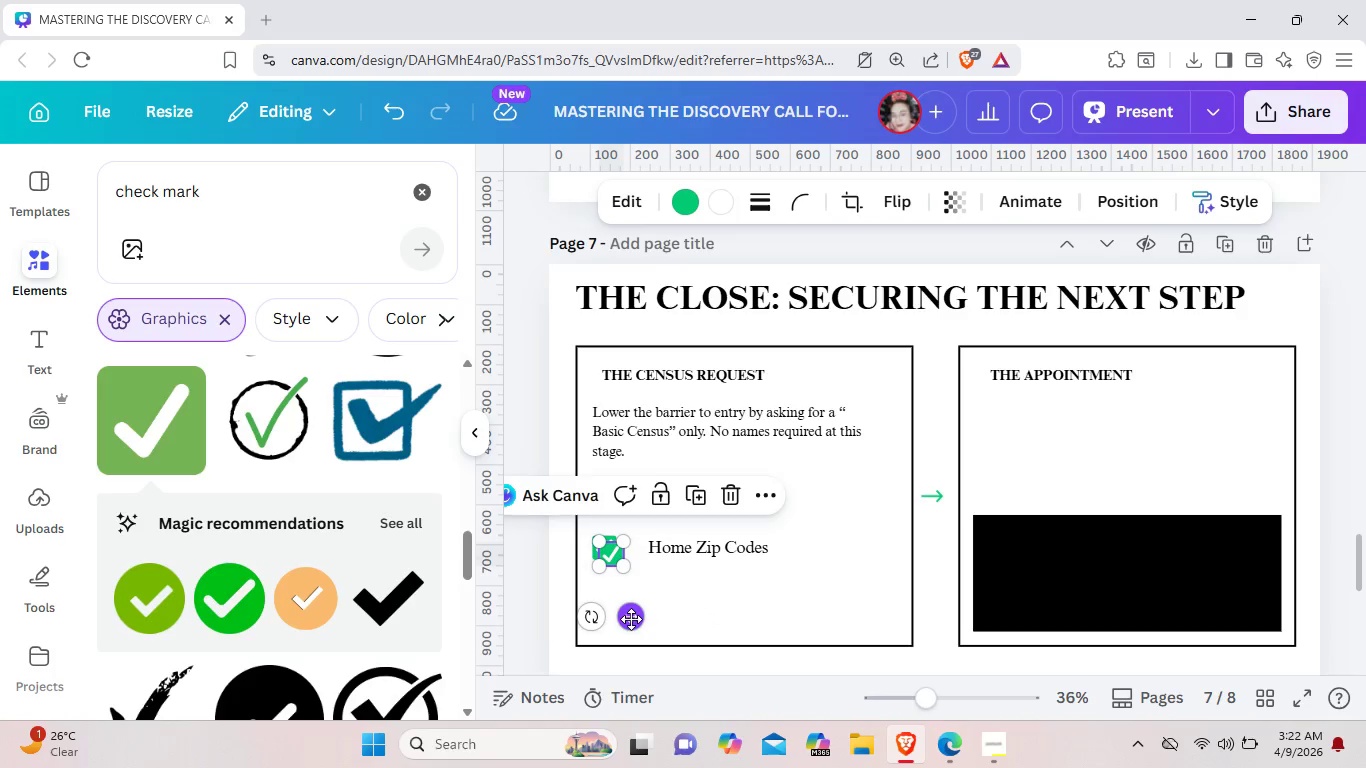 
left_click_drag(start_coordinate=[631, 619], to_coordinate=[626, 666])
 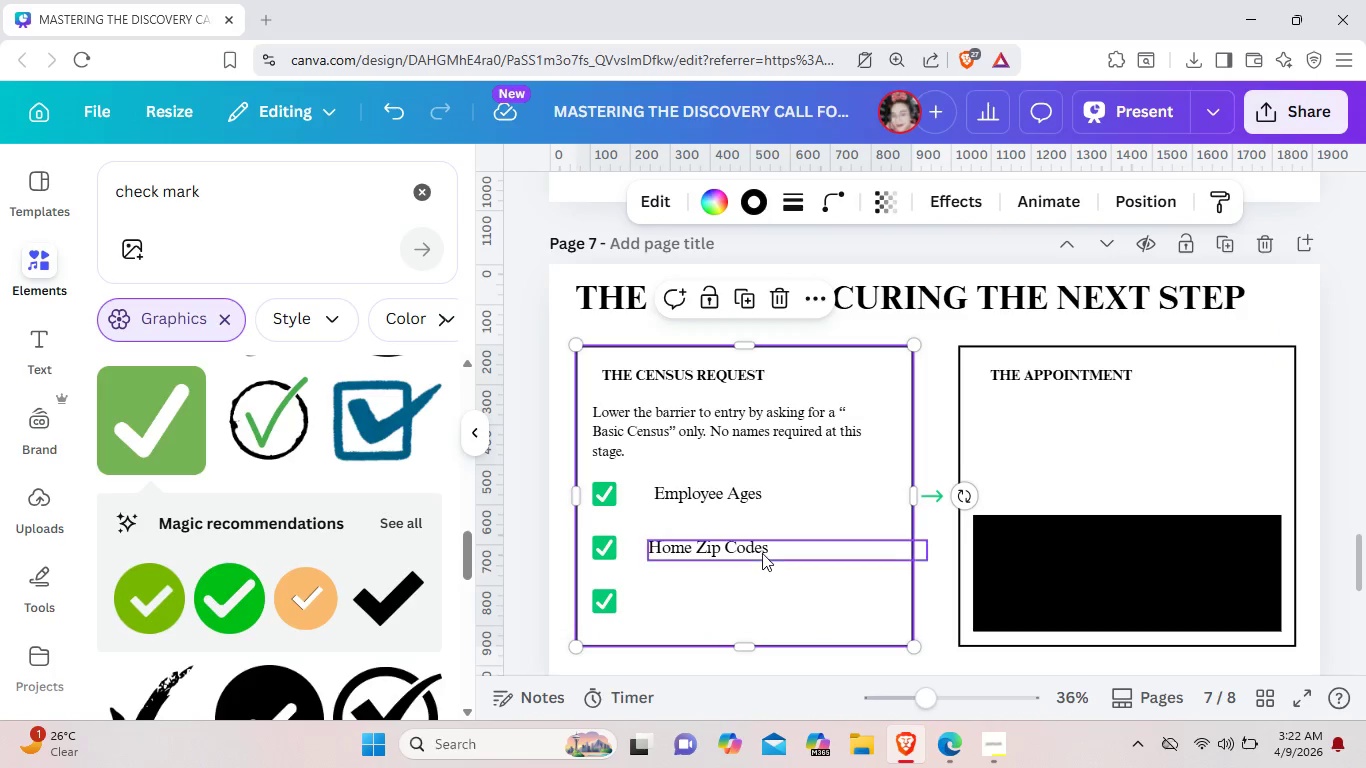 
left_click([762, 552])
 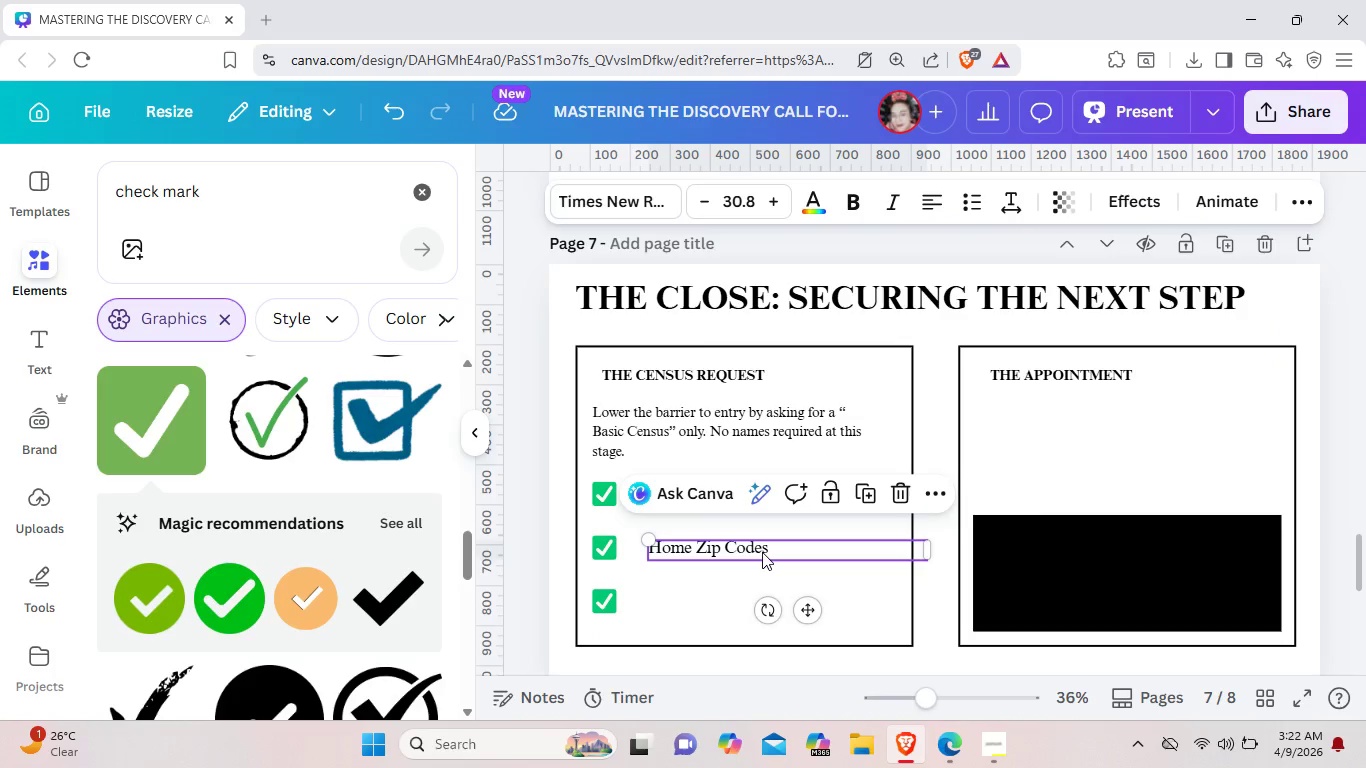 
key(Control+C)
 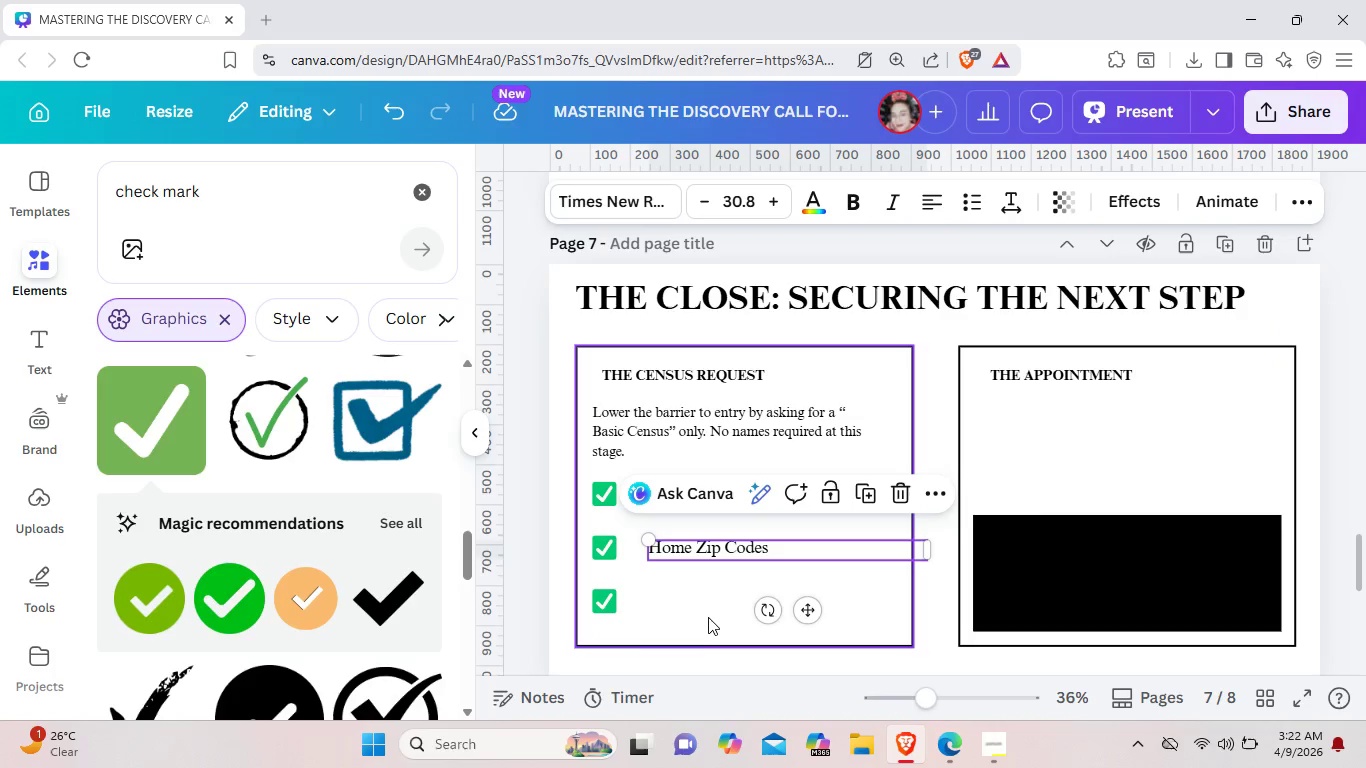 
left_click([706, 613])
 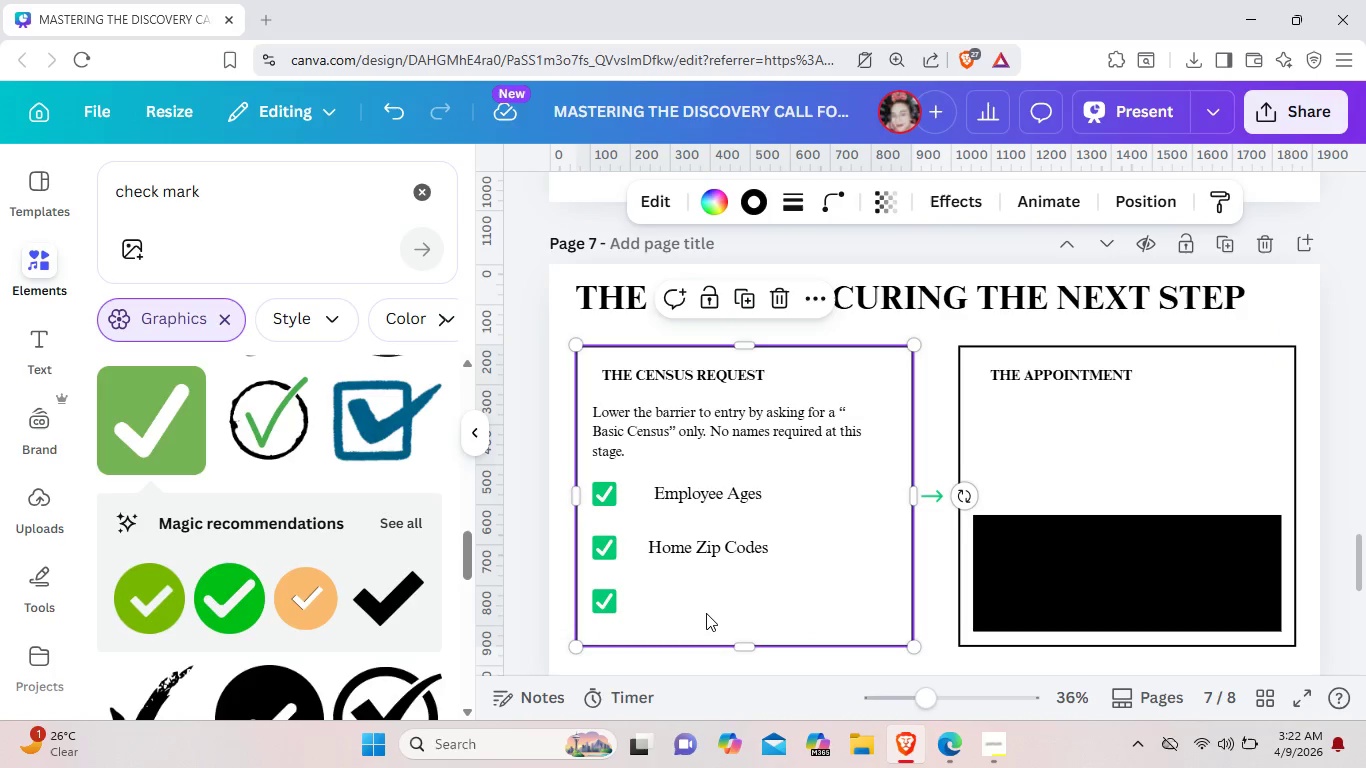 
key(Control+V)
 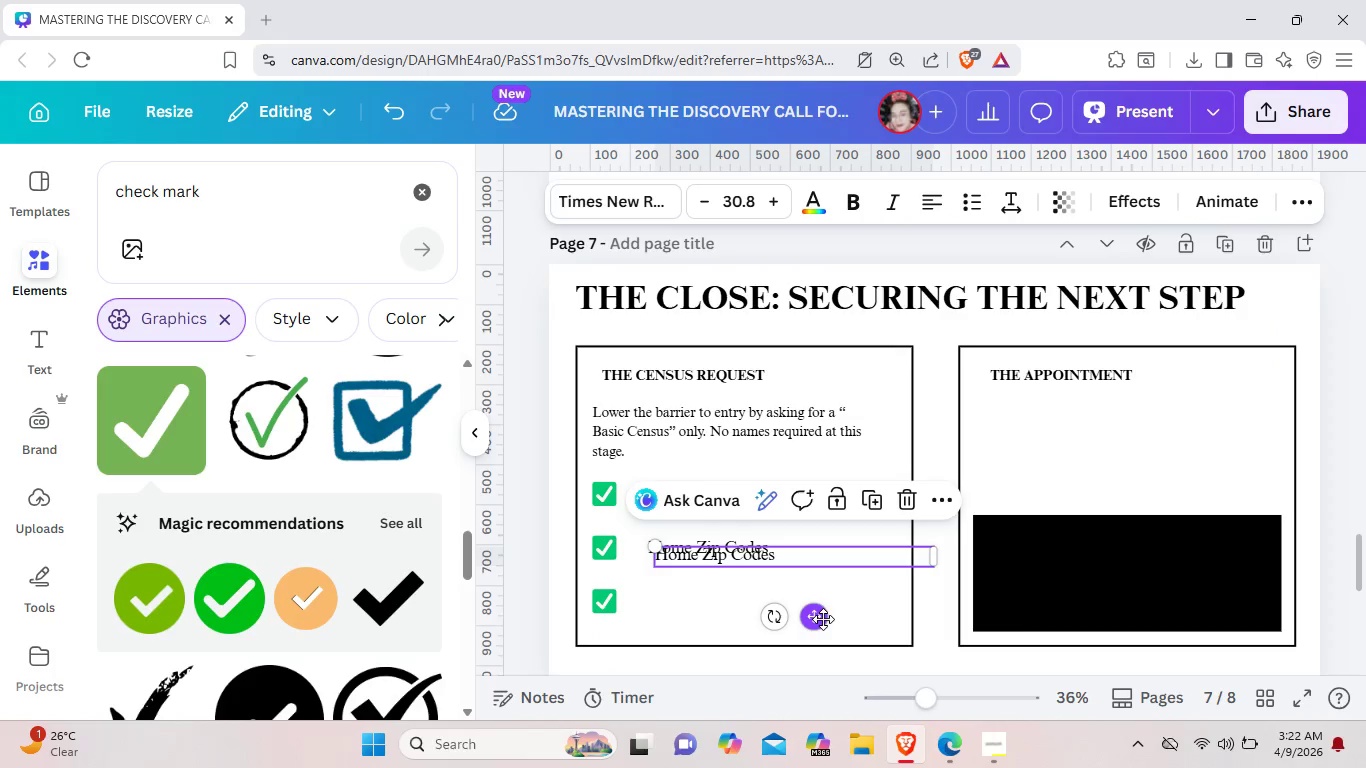 
left_click_drag(start_coordinate=[823, 619], to_coordinate=[805, 672])
 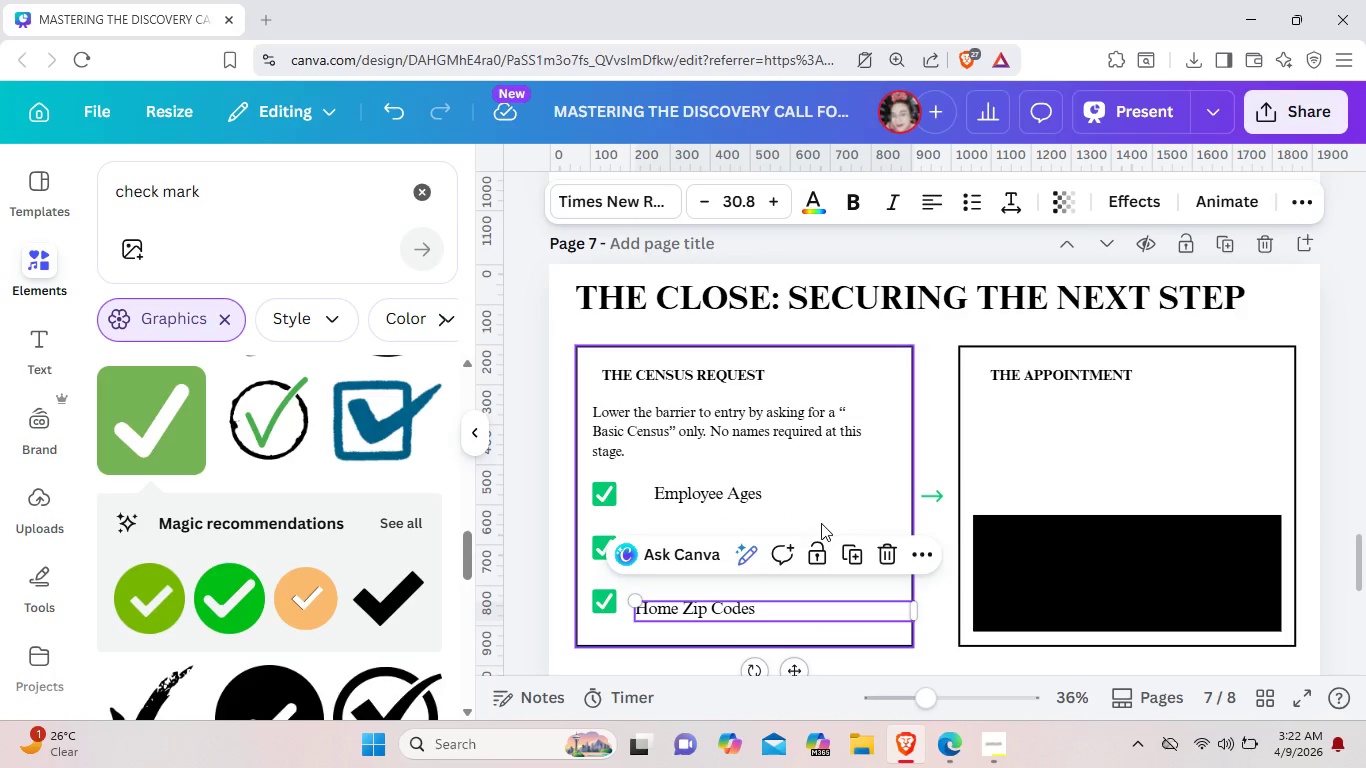 
left_click([821, 523])
 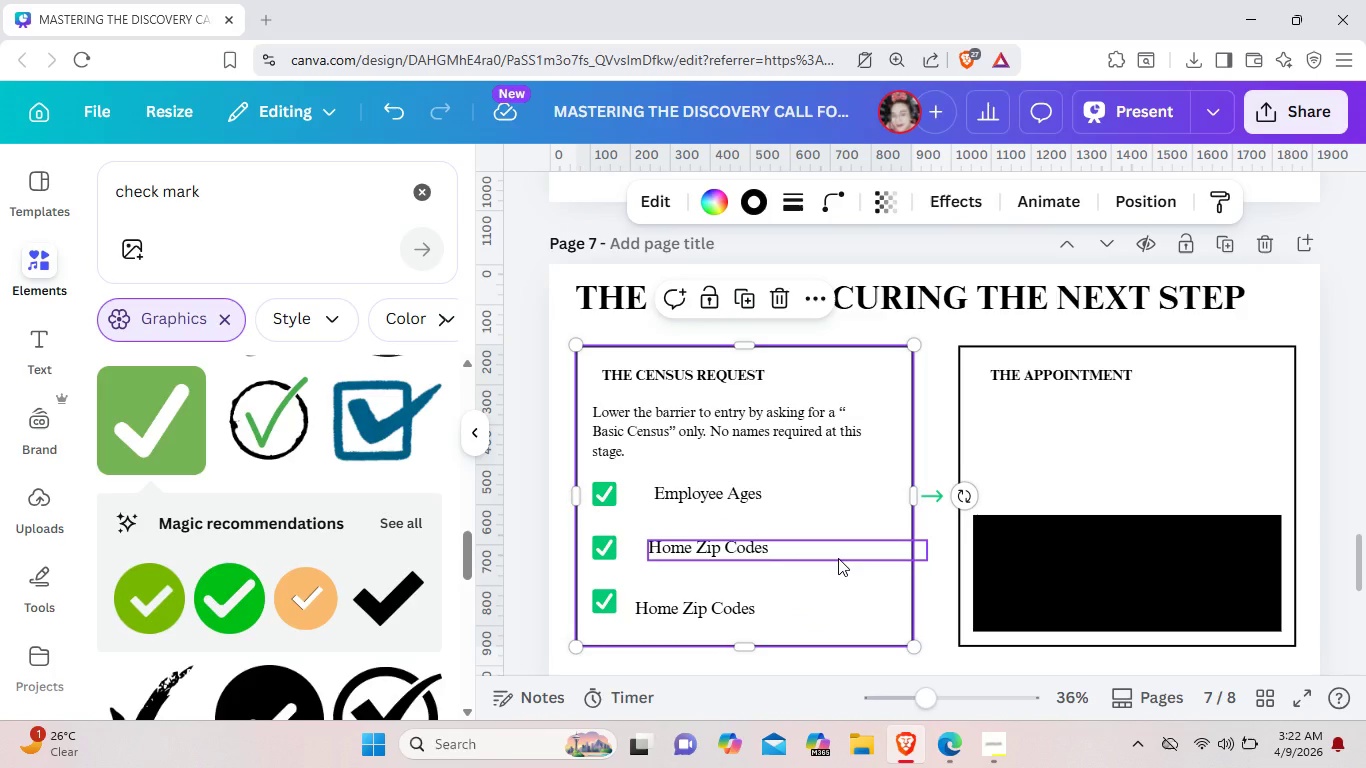 
wait(8.19)
 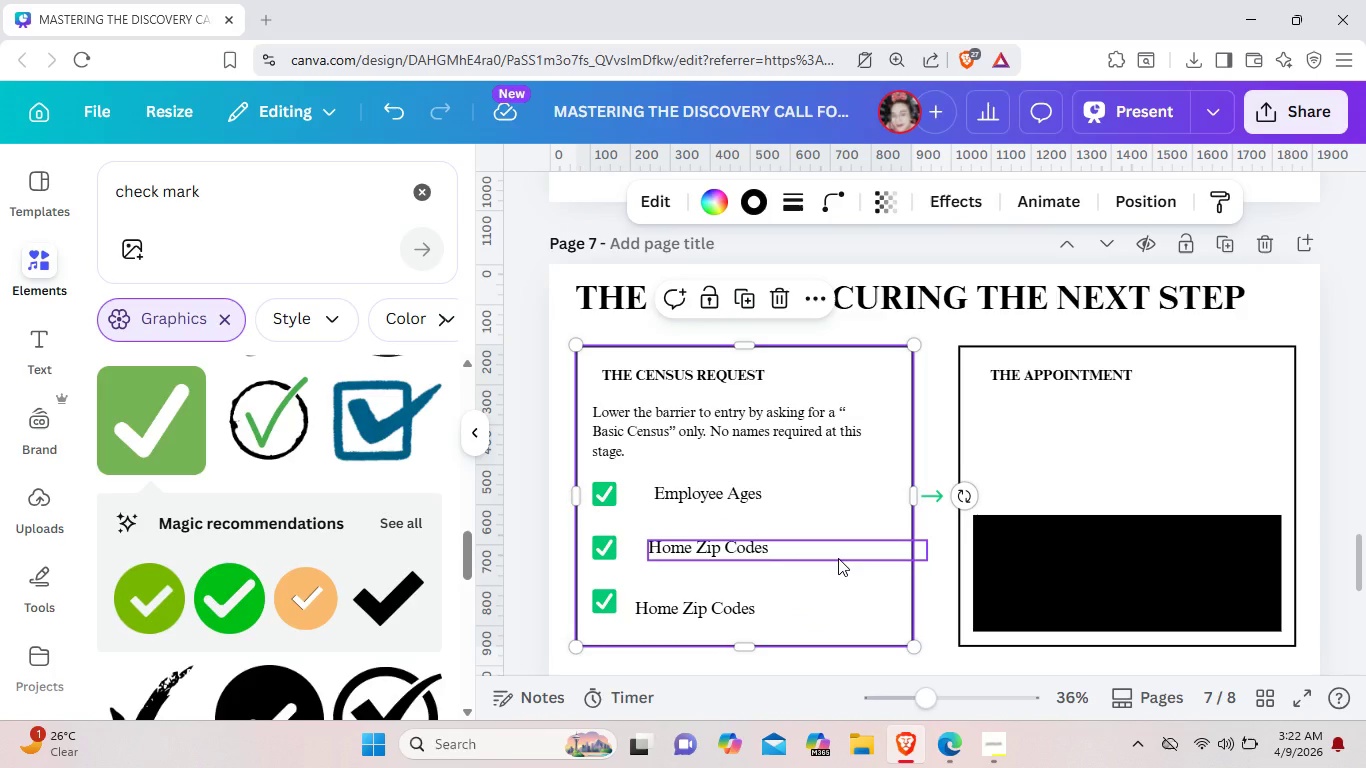 
left_click_drag(start_coordinate=[788, 550], to_coordinate=[783, 549])
 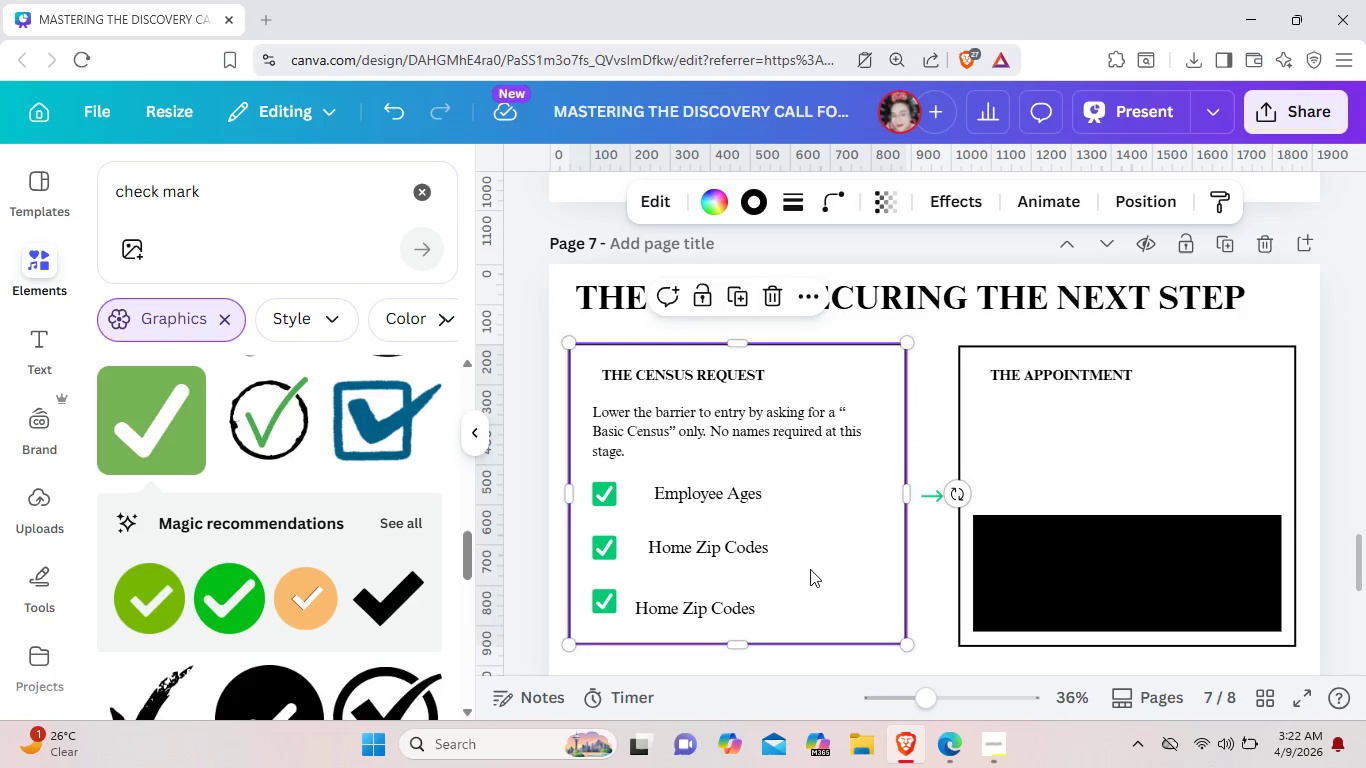 
left_click([810, 569])
 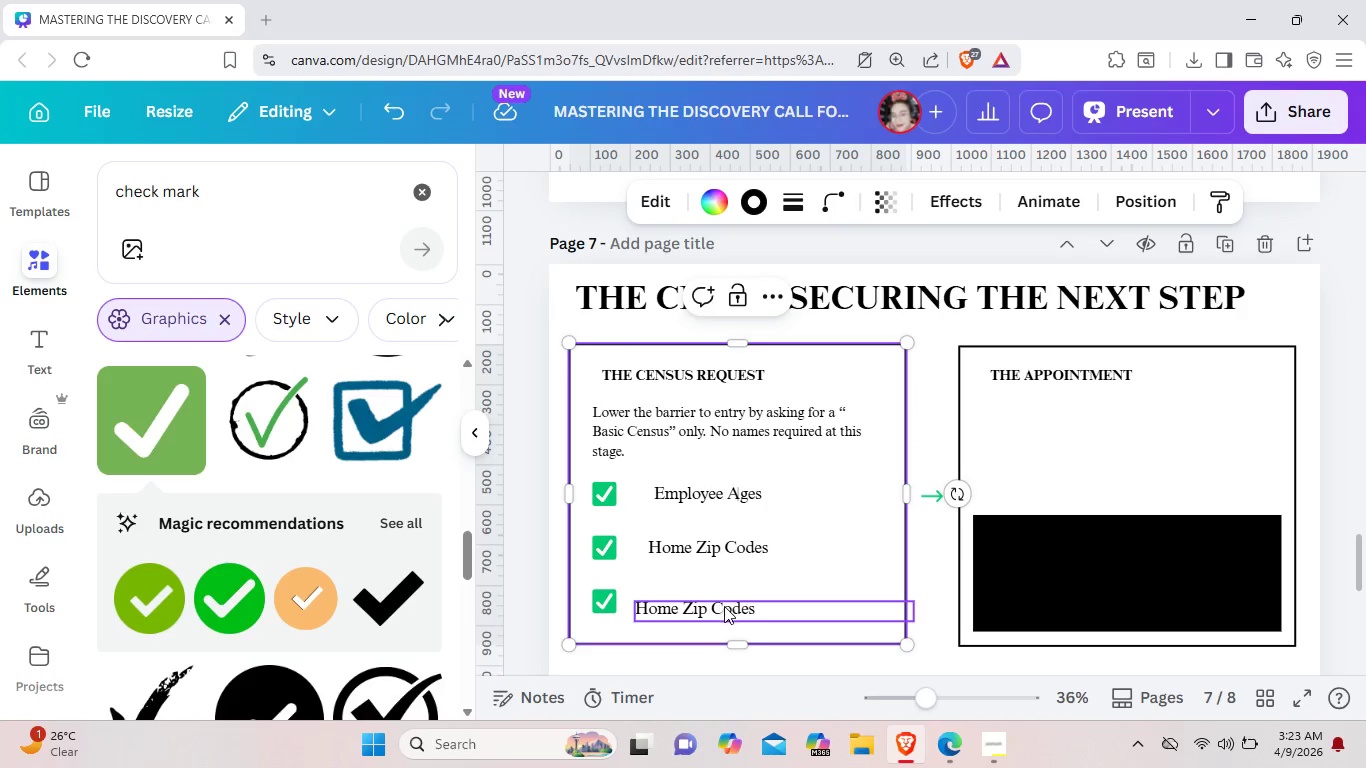 
left_click_drag(start_coordinate=[719, 605], to_coordinate=[726, 601])
 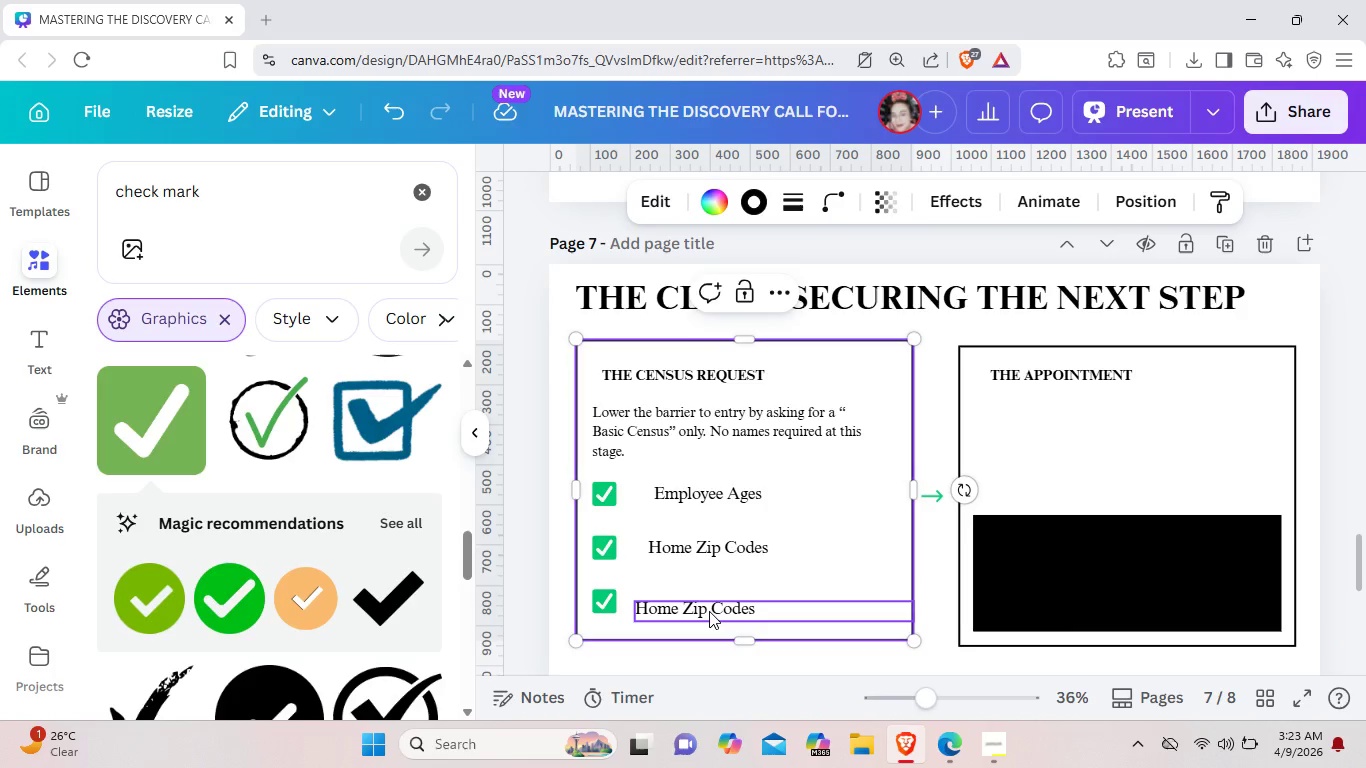 
left_click([709, 611])
 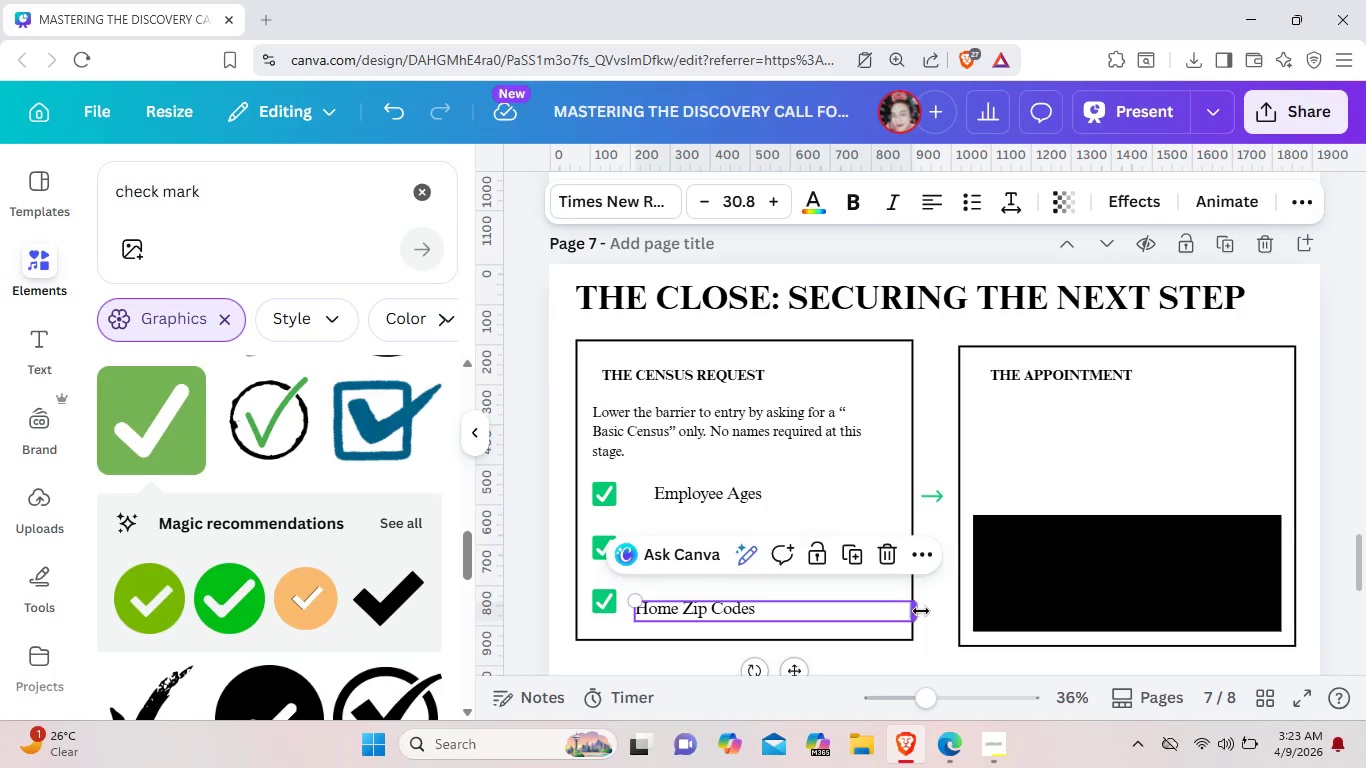 
left_click_drag(start_coordinate=[919, 610], to_coordinate=[767, 601])
 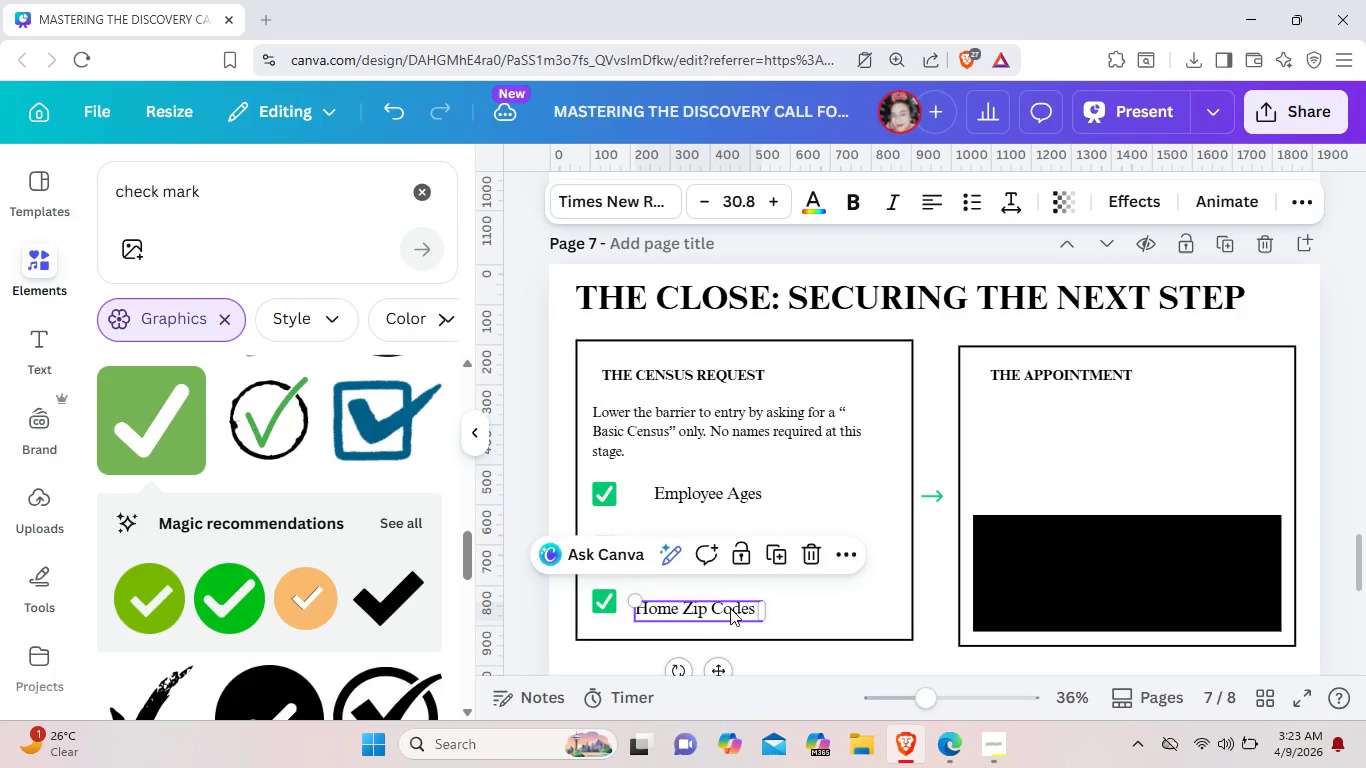 
left_click_drag(start_coordinate=[721, 607], to_coordinate=[731, 606])
 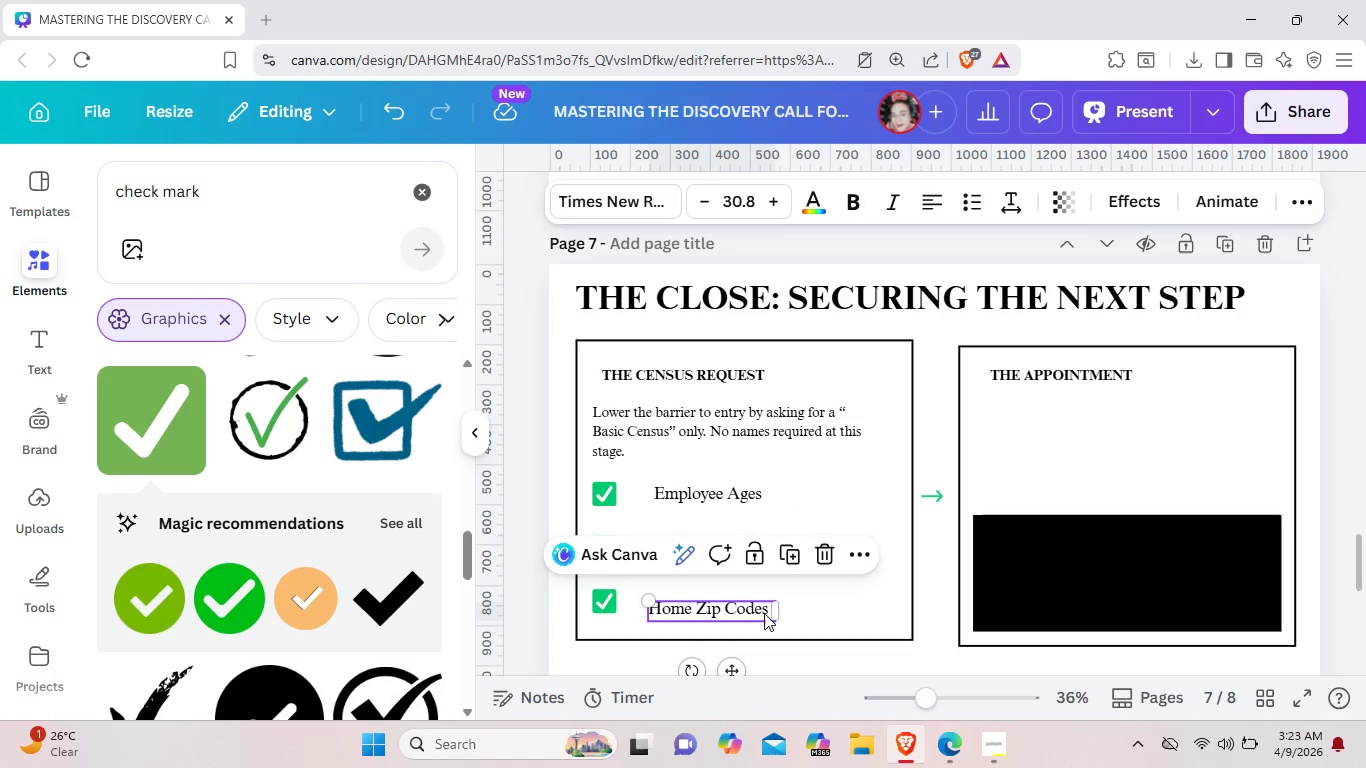 
left_click([764, 613])
 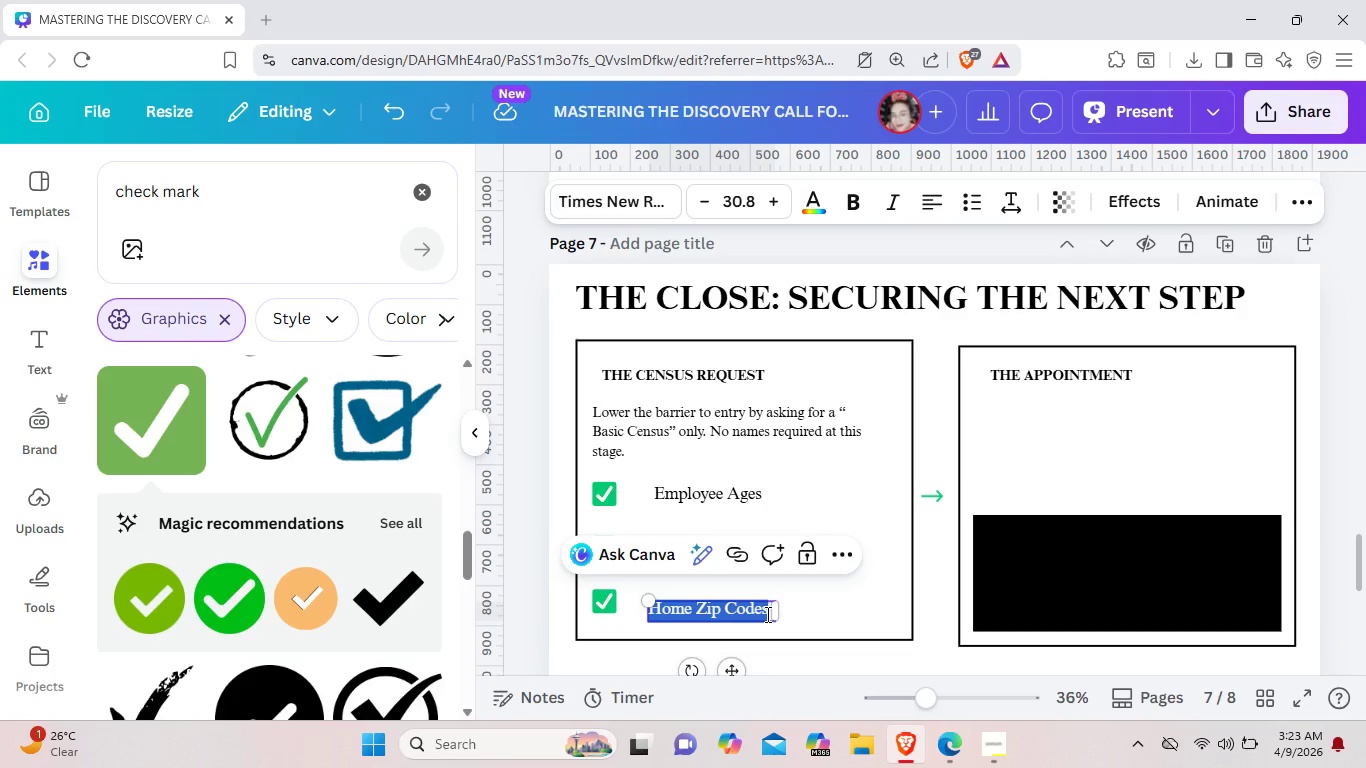 
key(Backspace)
type(Coverage Tyo)
key(Backspace)
type(pe ))
key(Backspace)
type((Single)
 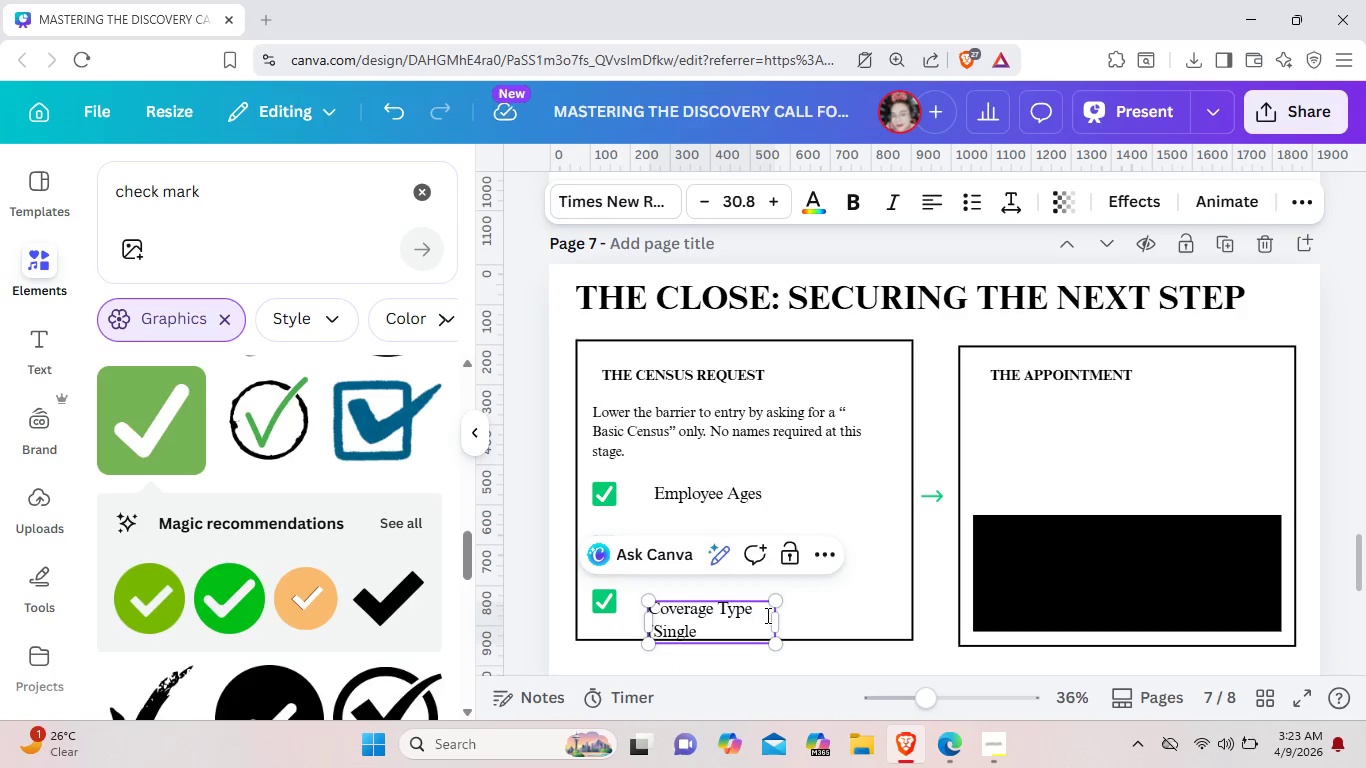 
type(/Family)
 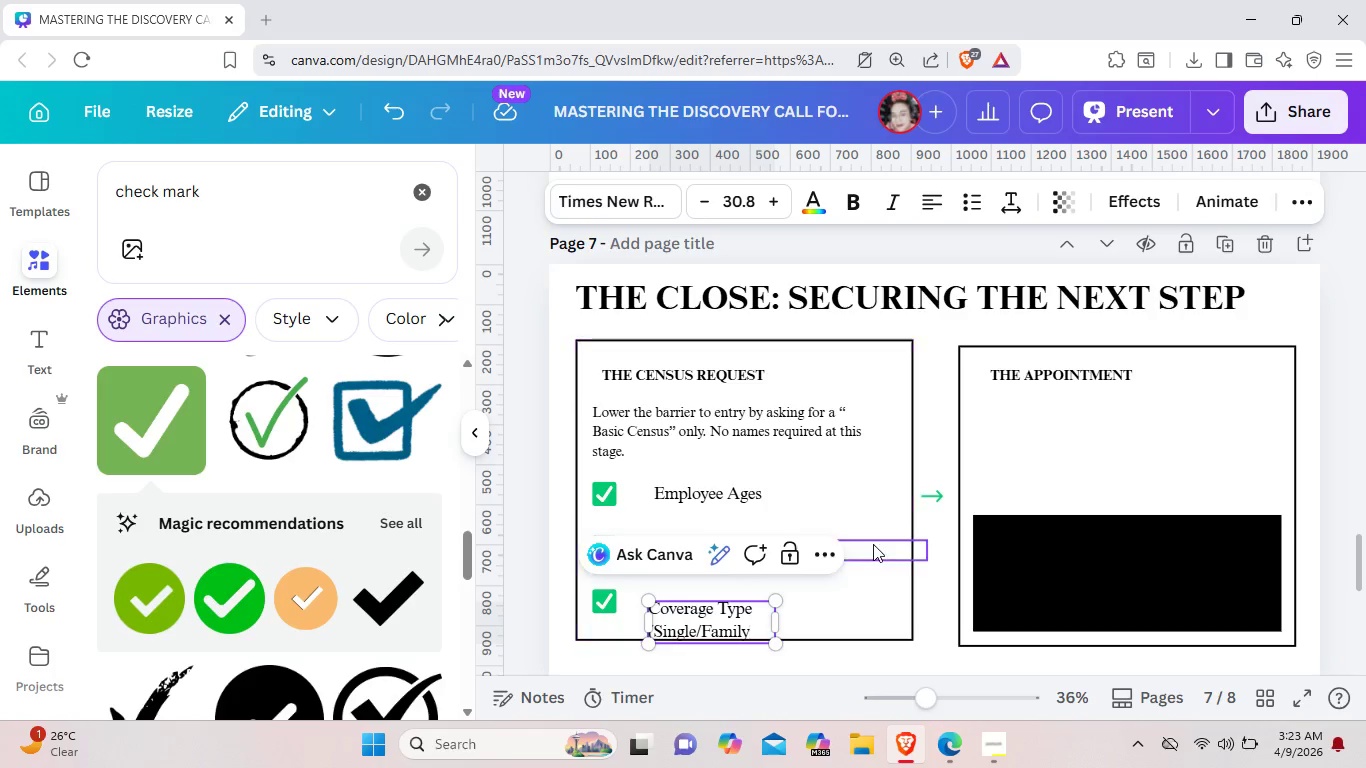 
left_click_drag(start_coordinate=[786, 625], to_coordinate=[850, 609])
 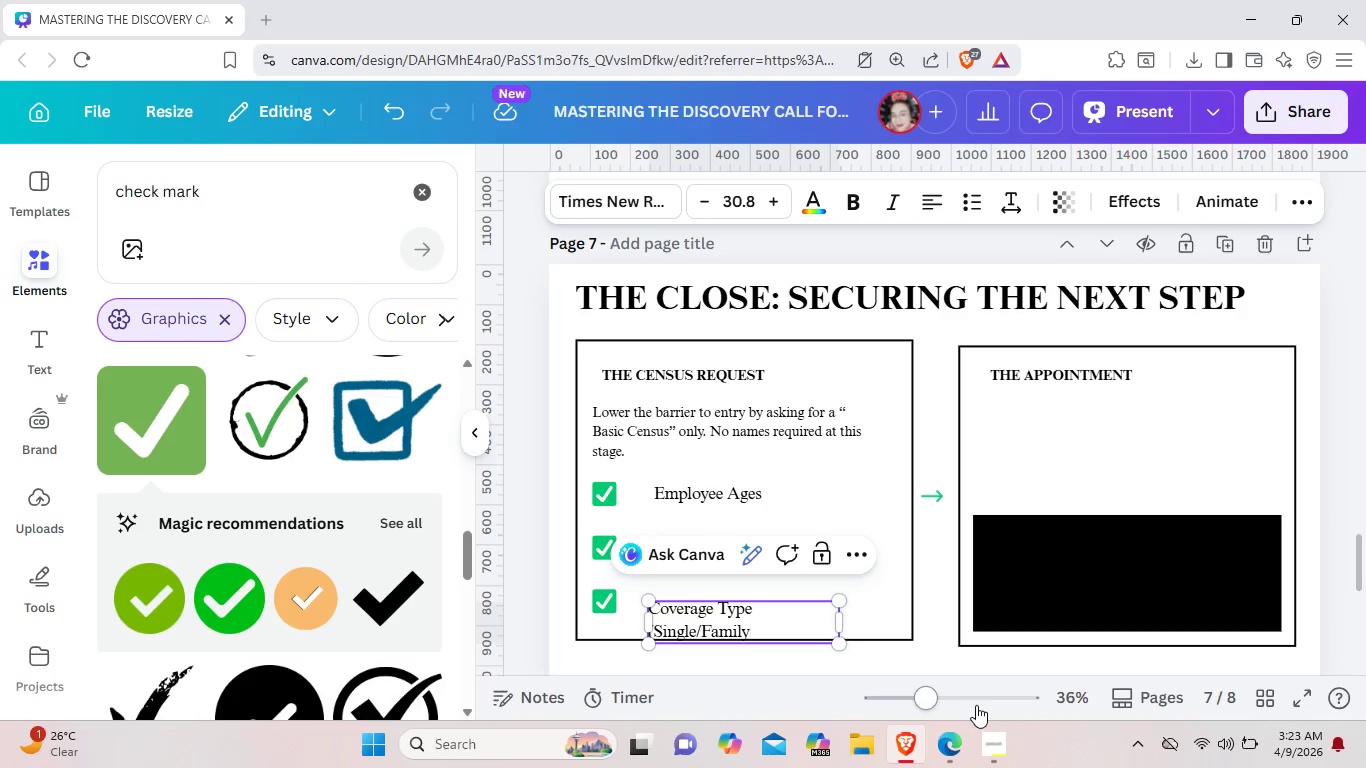 
wait(11.67)
 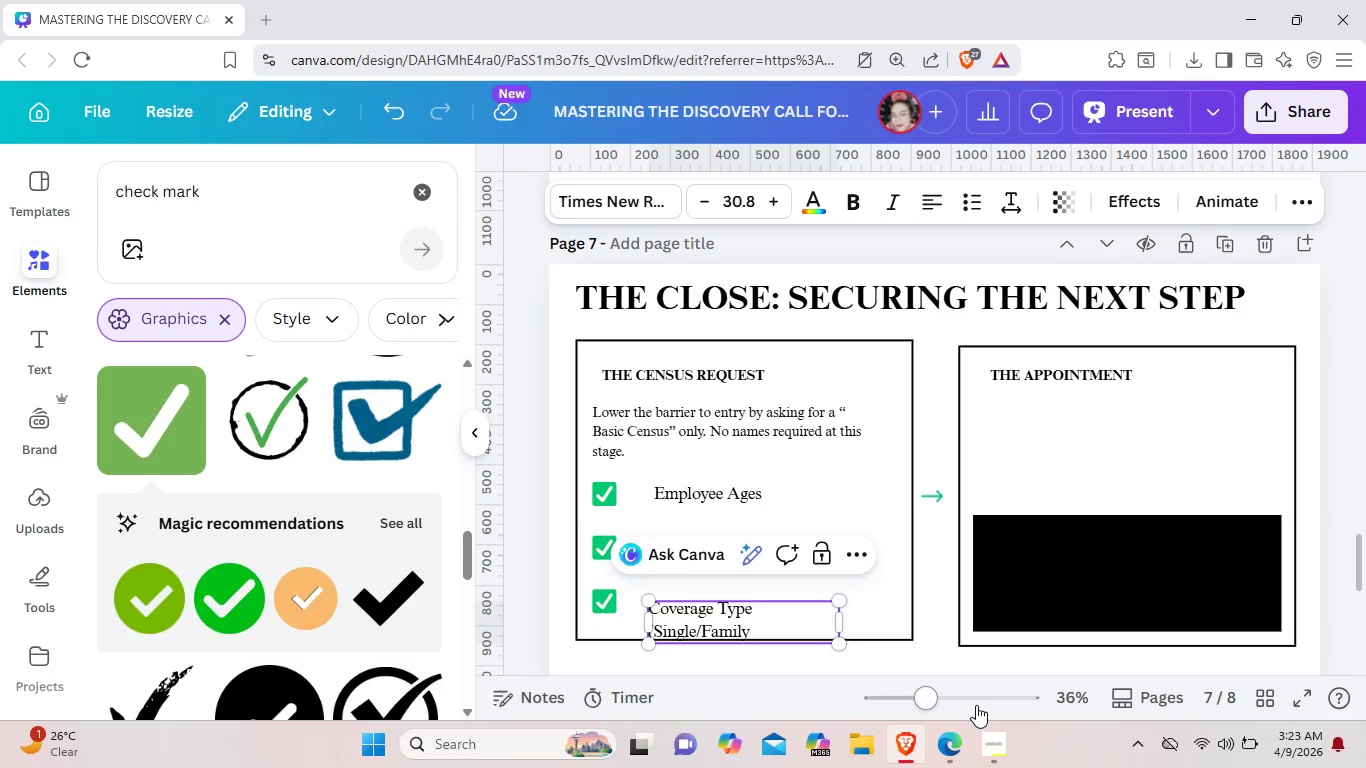 
left_click_drag(start_coordinate=[785, 384], to_coordinate=[782, 374])
 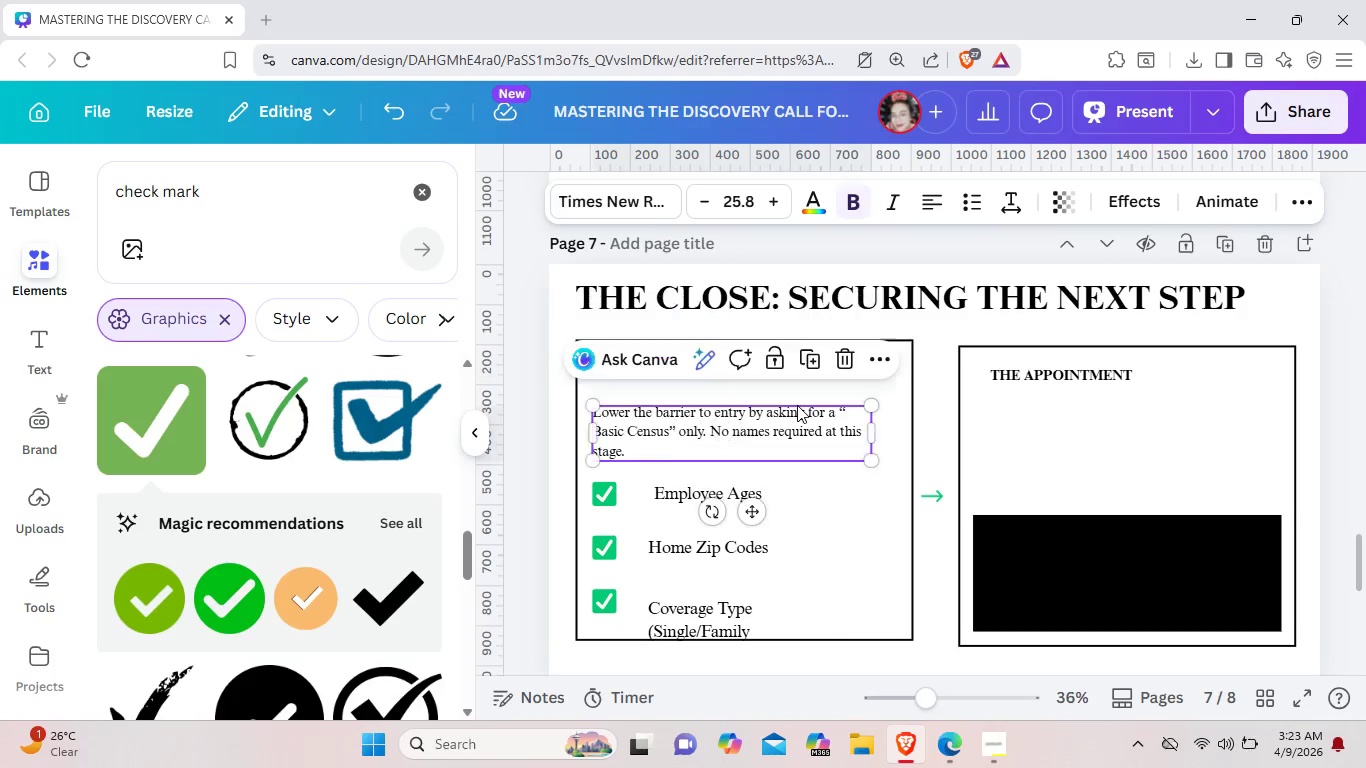 
left_click([797, 405])
 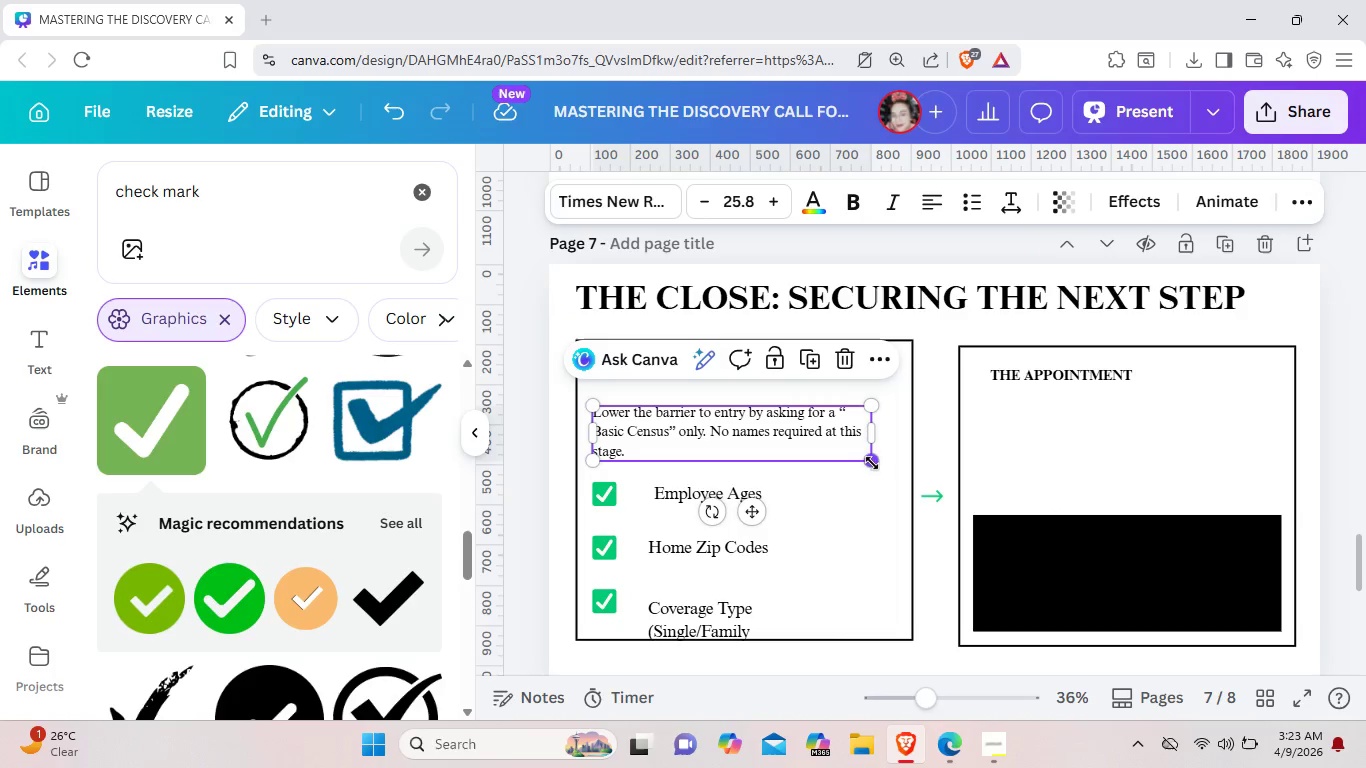 
left_click_drag(start_coordinate=[872, 463], to_coordinate=[831, 418])
 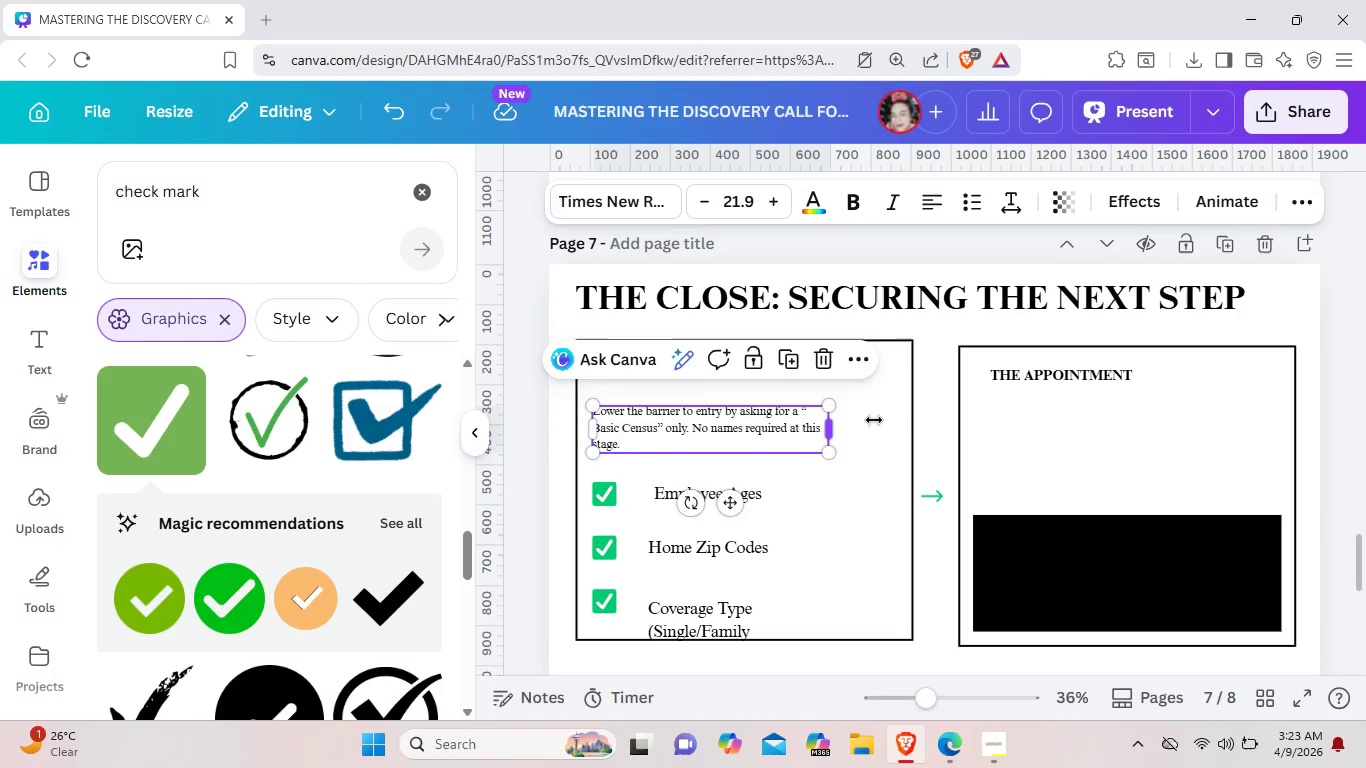 
left_click_drag(start_coordinate=[837, 425], to_coordinate=[896, 419])
 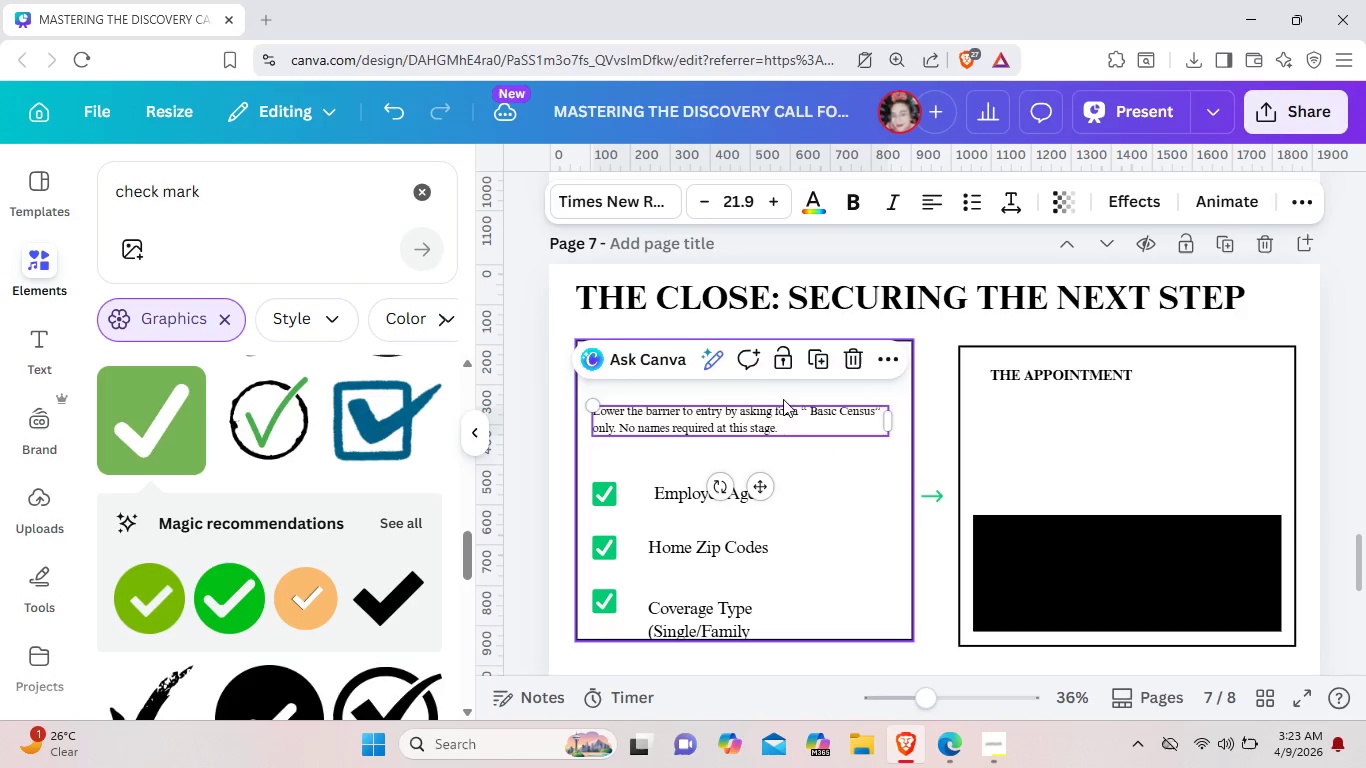 
left_click_drag(start_coordinate=[778, 404], to_coordinate=[779, 391])
 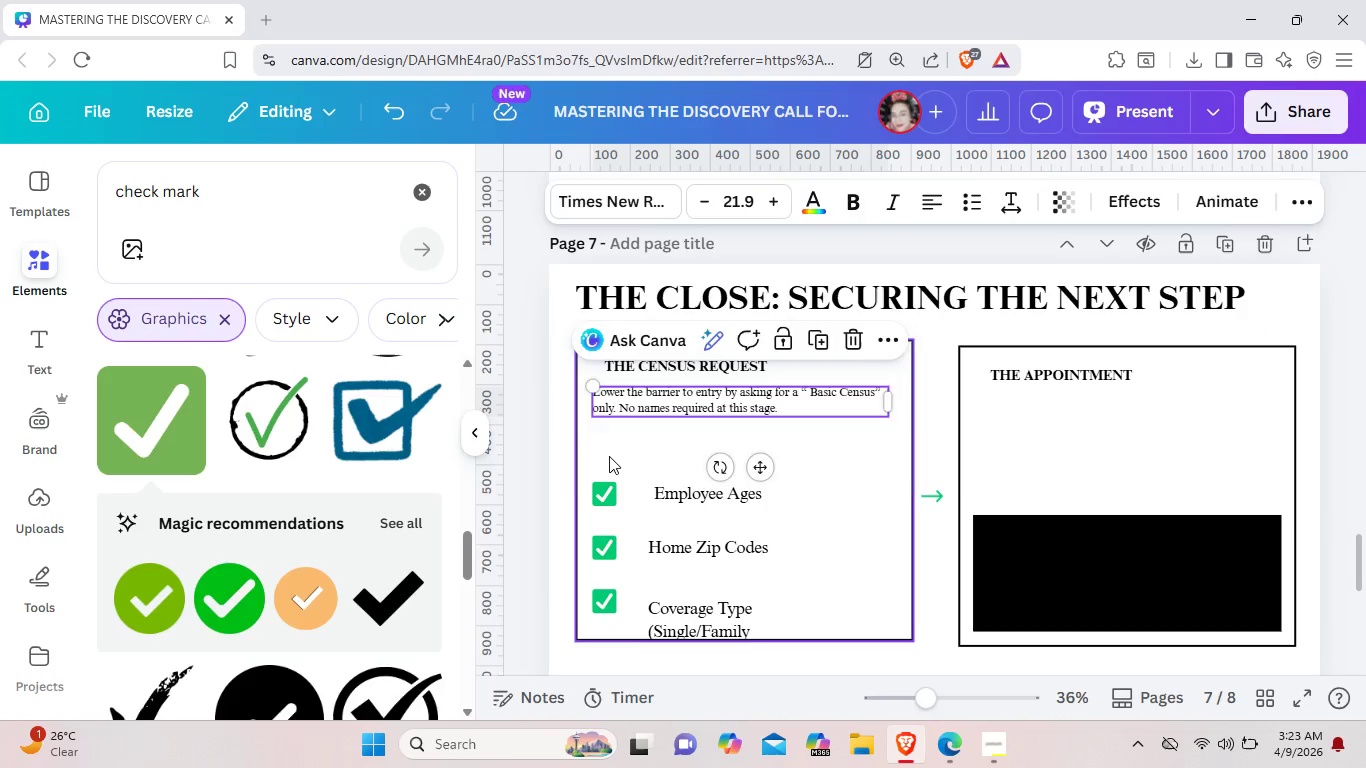 
left_click_drag(start_coordinate=[609, 456], to_coordinate=[599, 460])
 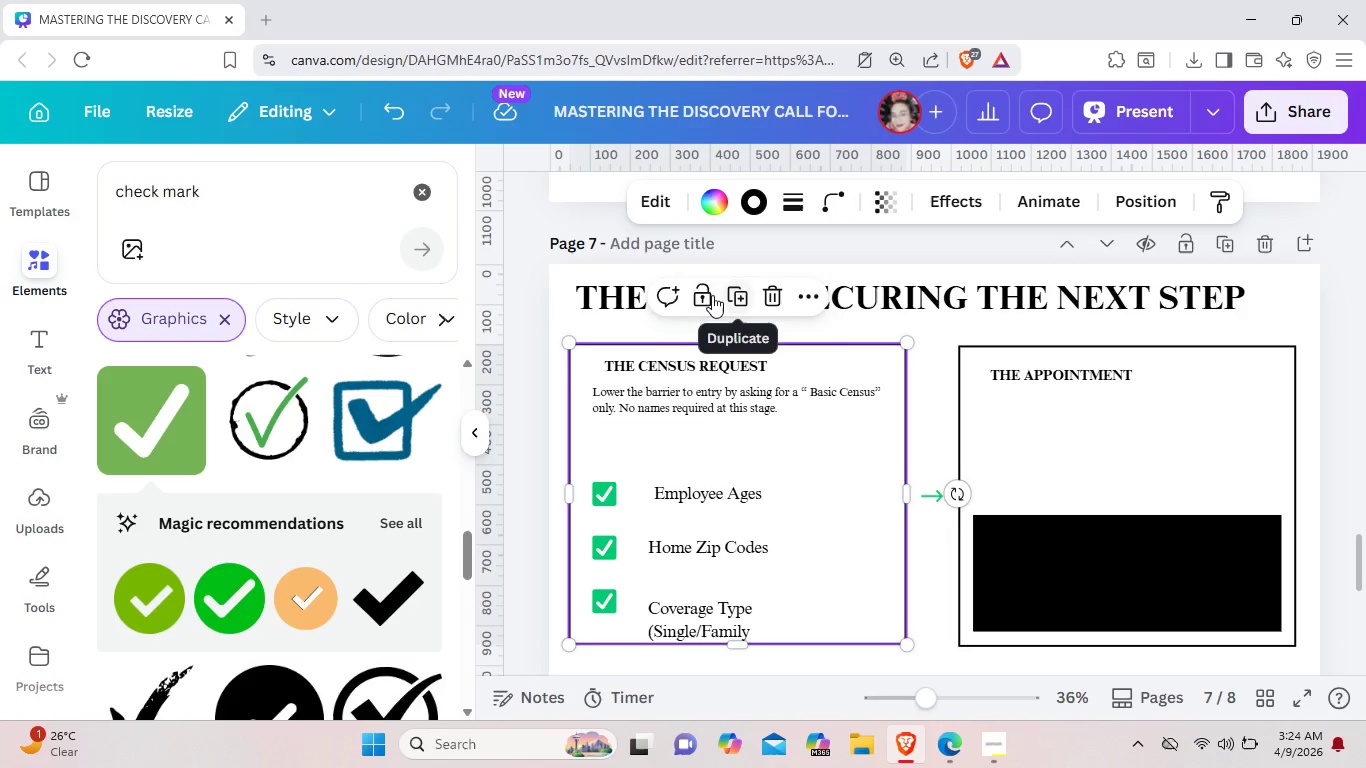 
wait(10.08)
 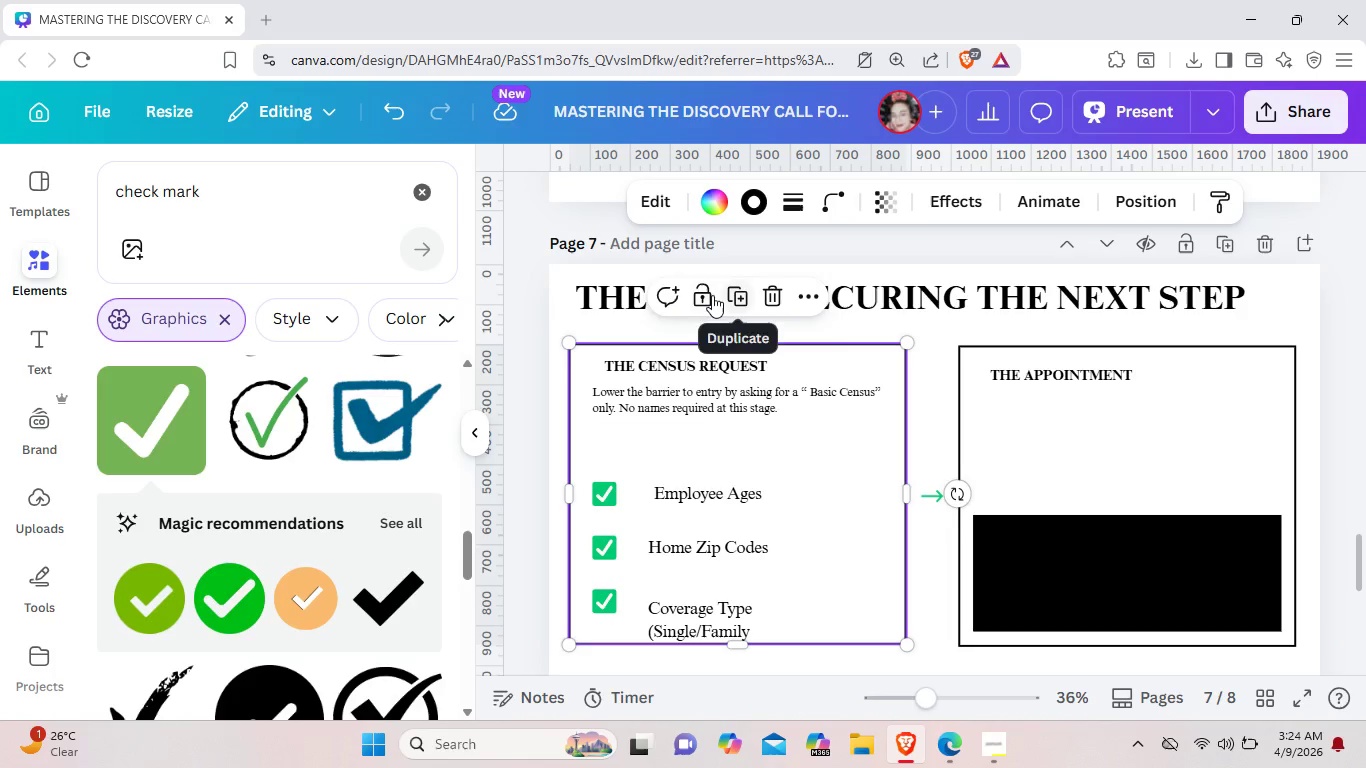 
left_click([560, 460])
 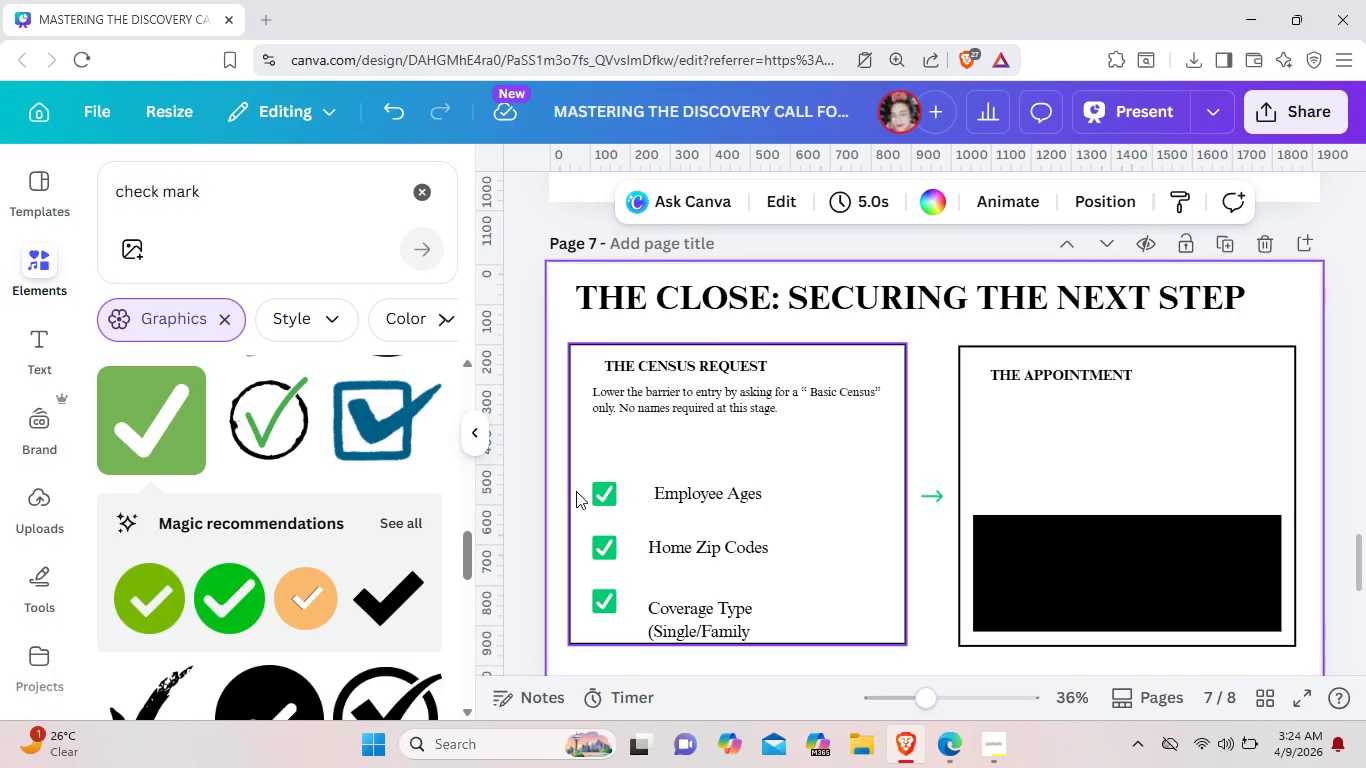 
left_click_drag(start_coordinate=[576, 491], to_coordinate=[753, 491])
 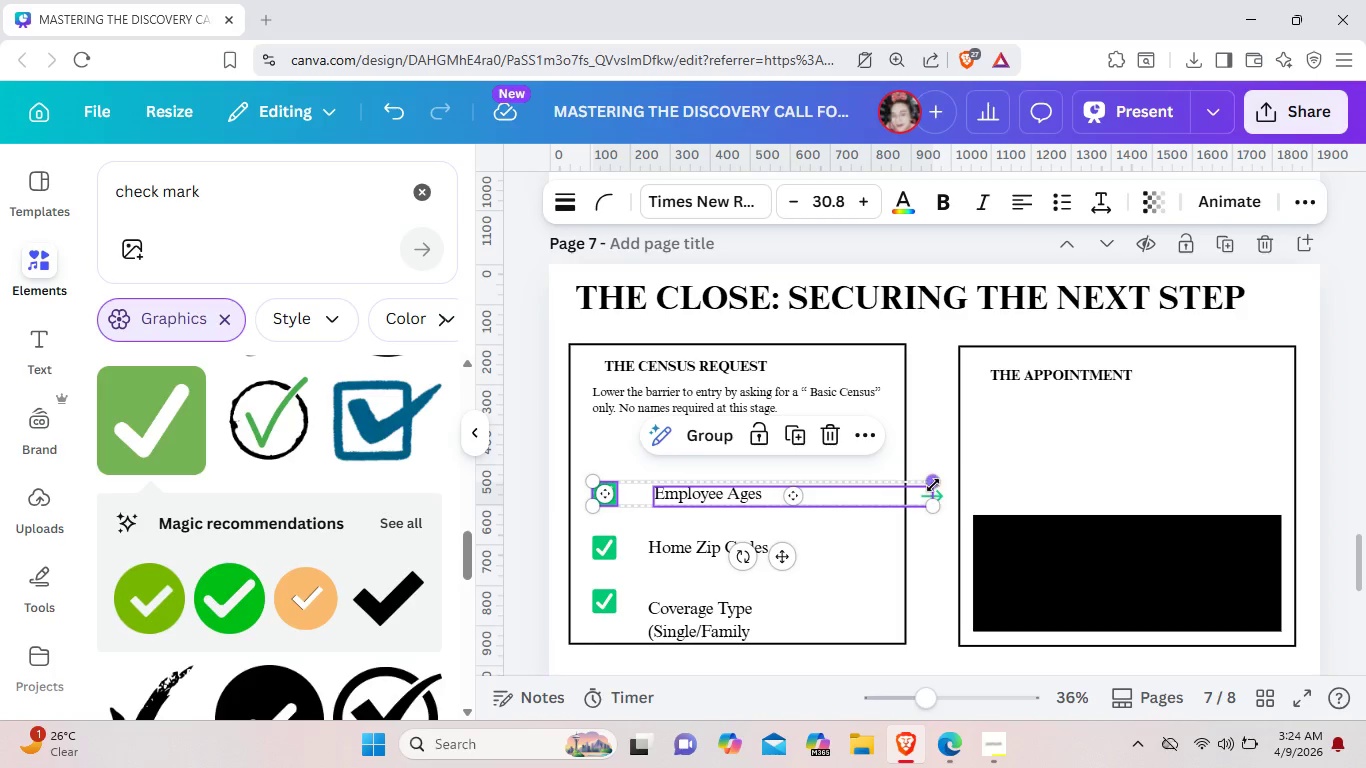 
left_click_drag(start_coordinate=[933, 485], to_coordinate=[836, 478])
 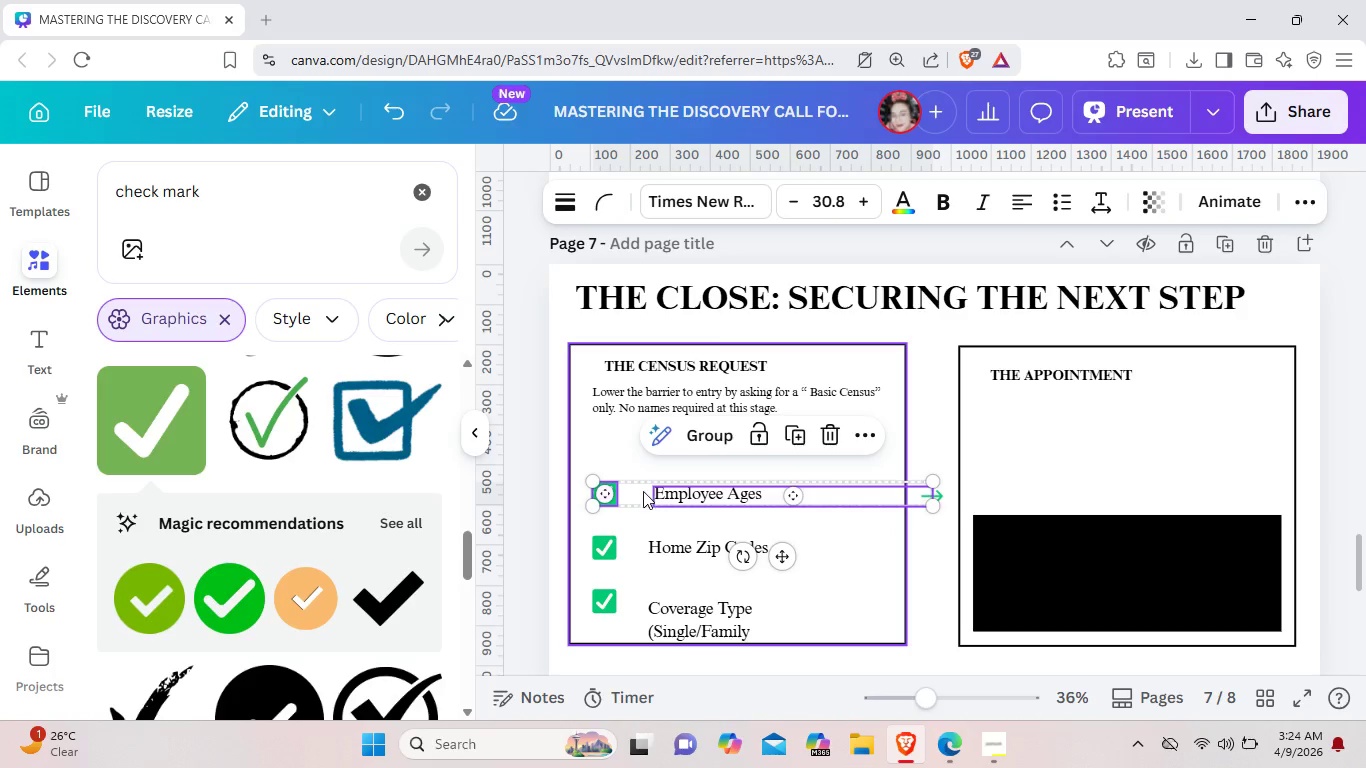 
left_click_drag(start_coordinate=[643, 491], to_coordinate=[632, 462])
 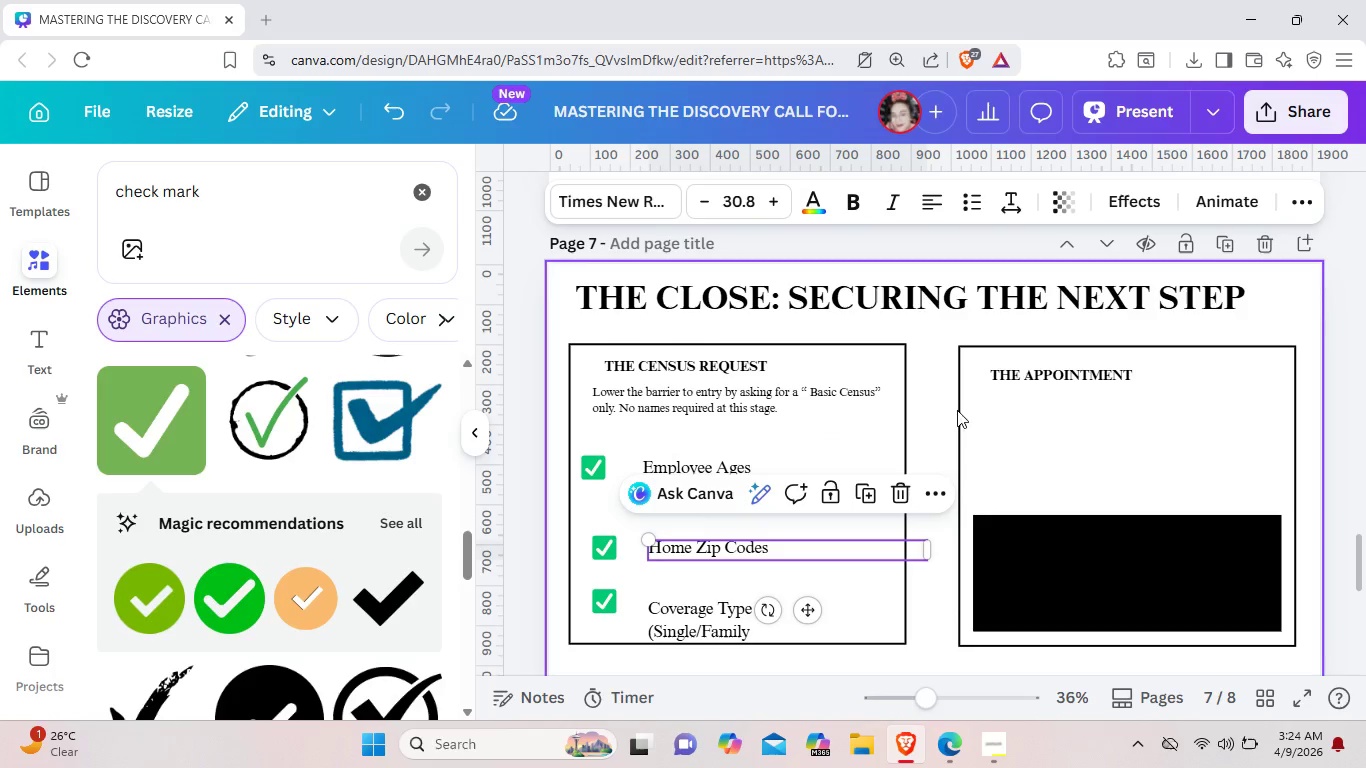 
left_click_drag(start_coordinate=[816, 552], to_coordinate=[811, 515])
 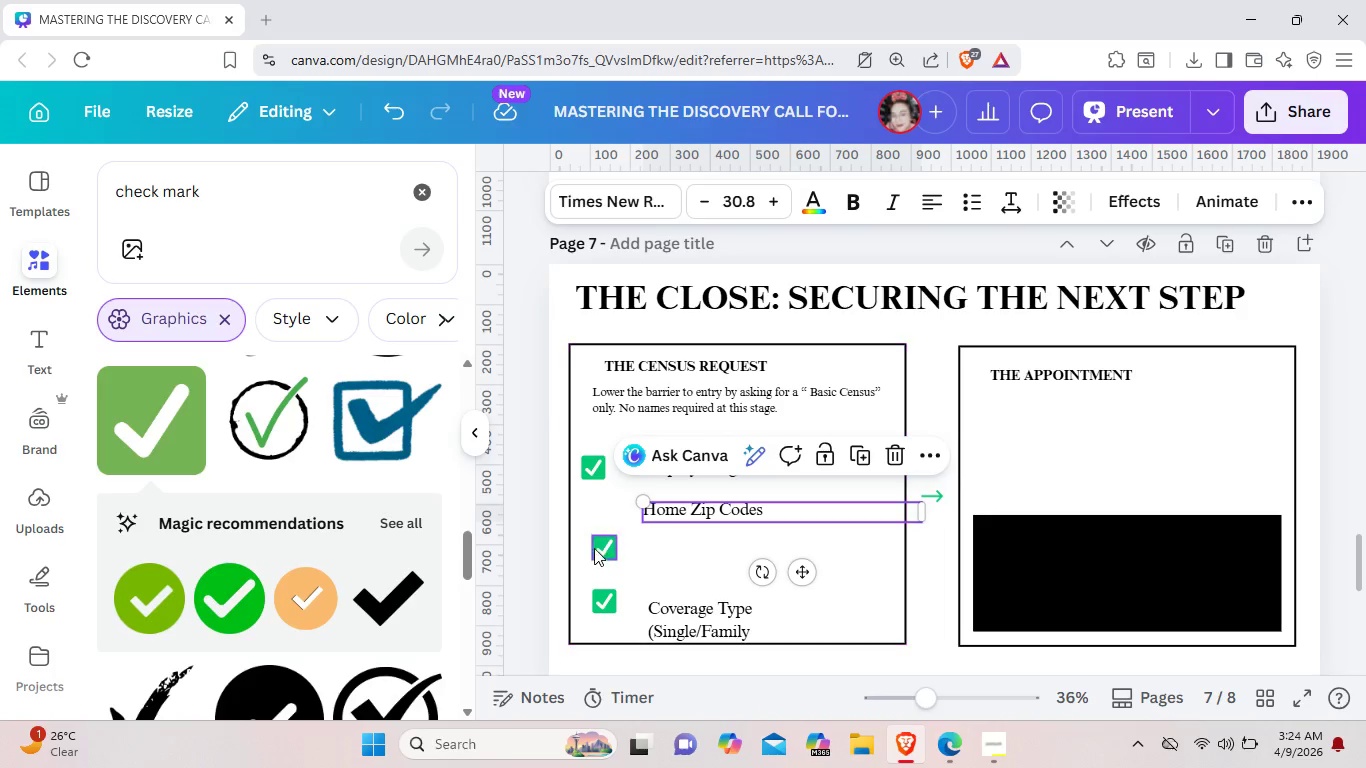 
left_click_drag(start_coordinate=[596, 548], to_coordinate=[591, 511])
 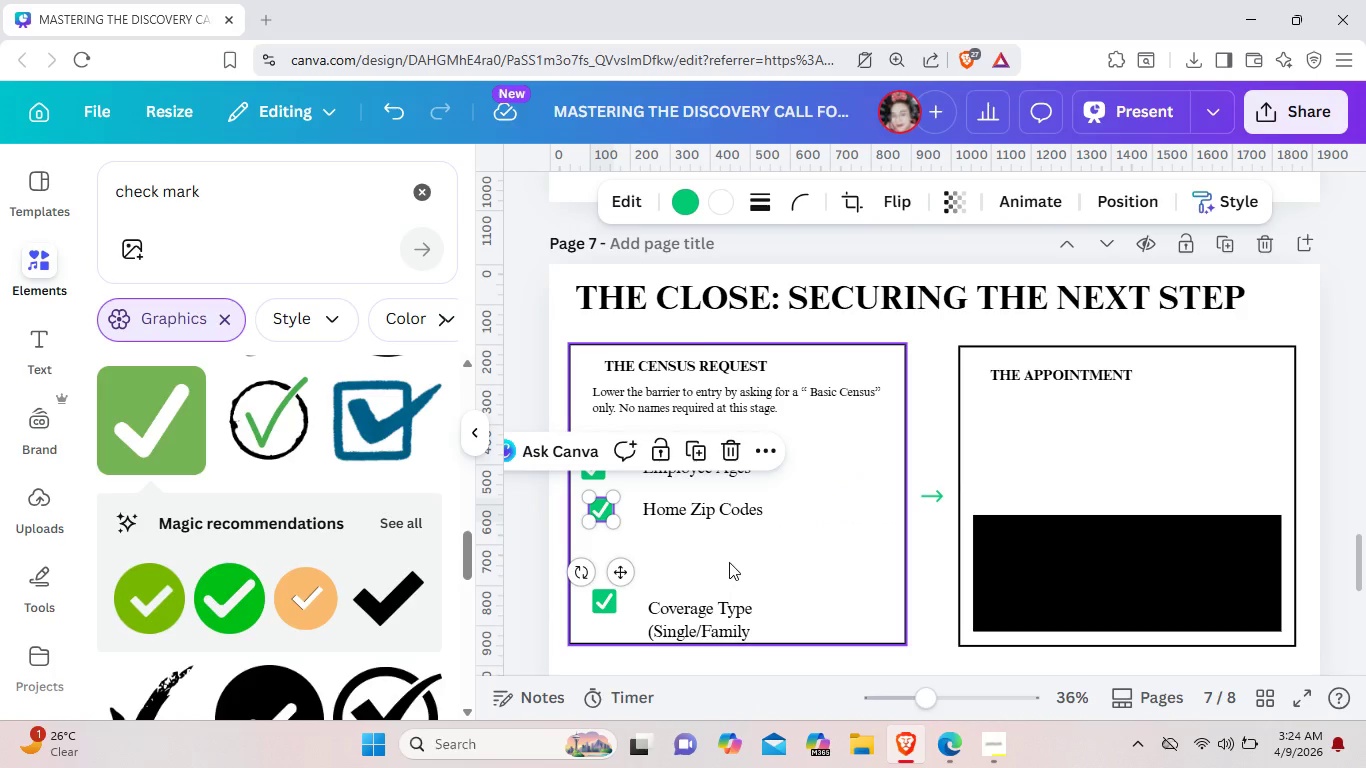 
left_click([729, 562])
 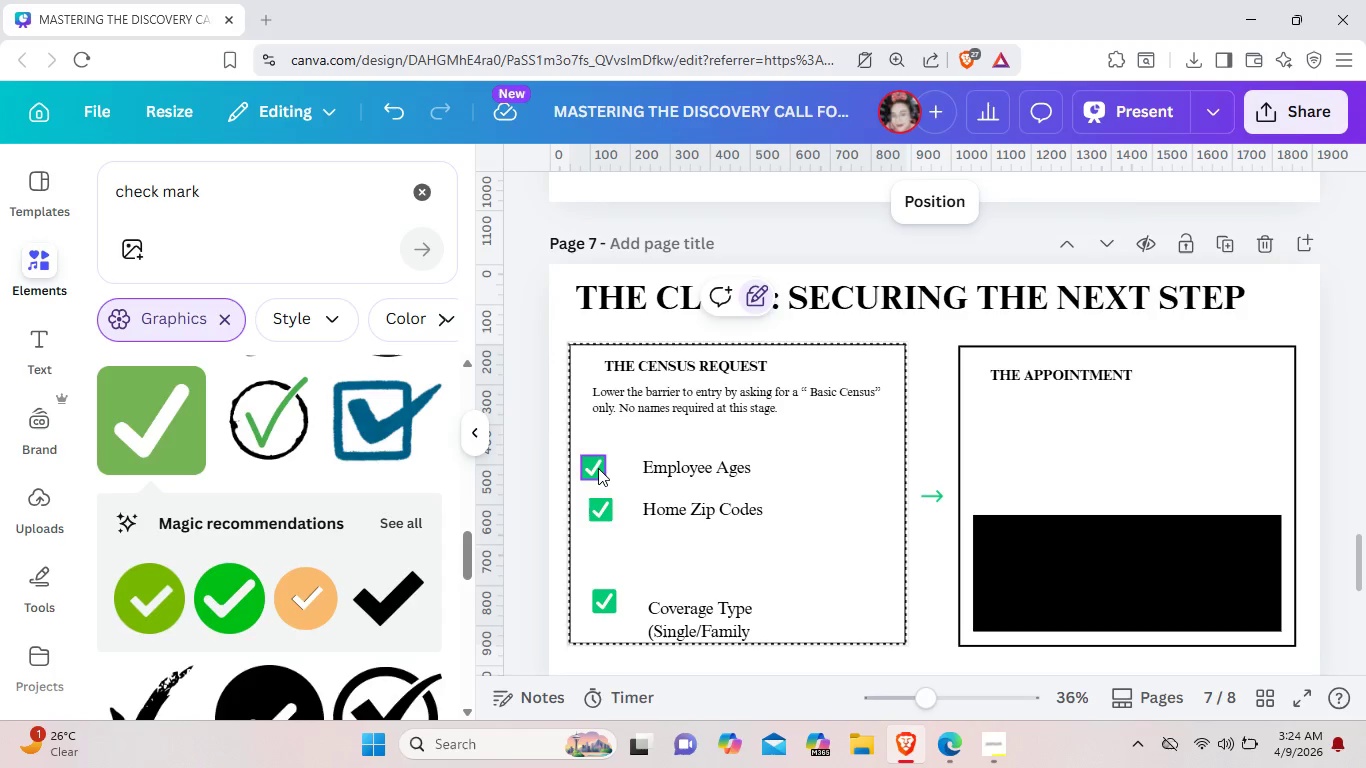 
left_click_drag(start_coordinate=[598, 468], to_coordinate=[607, 468])
 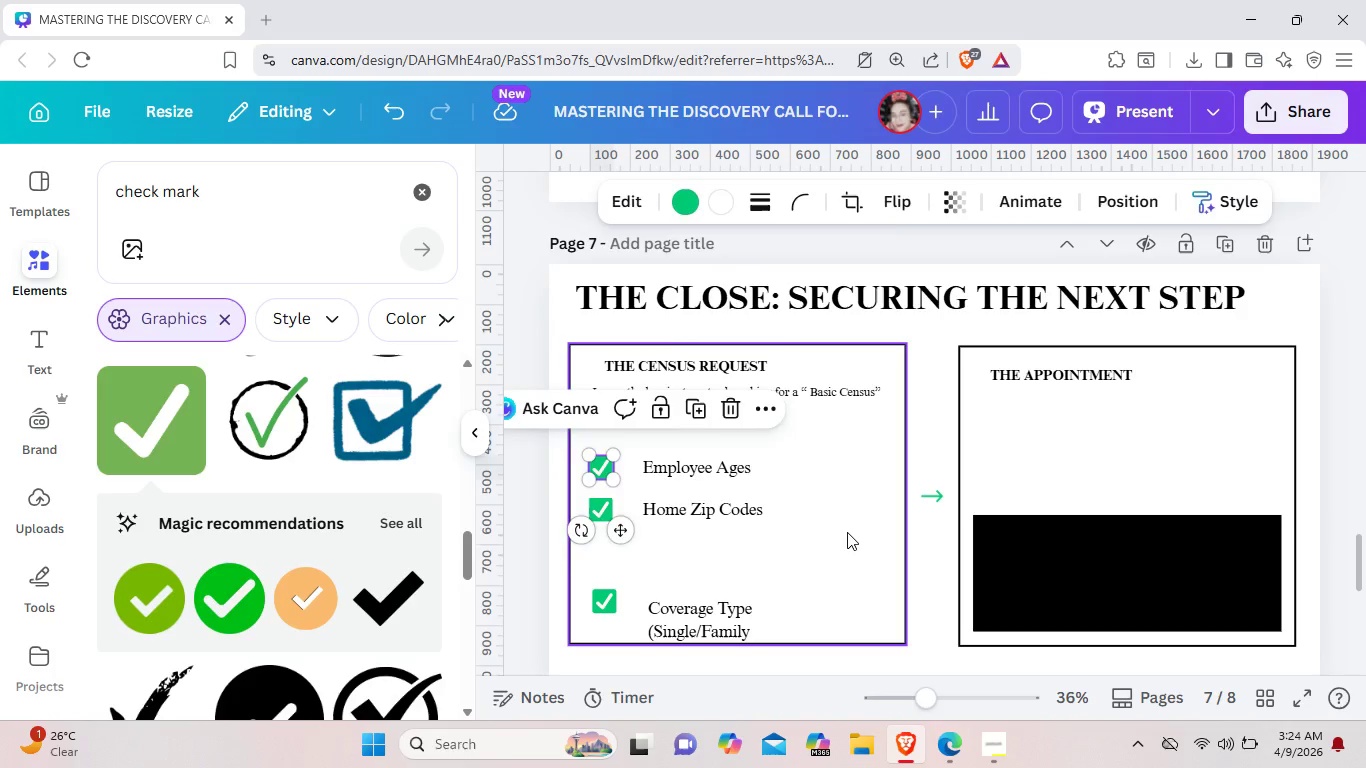 
left_click([847, 532])
 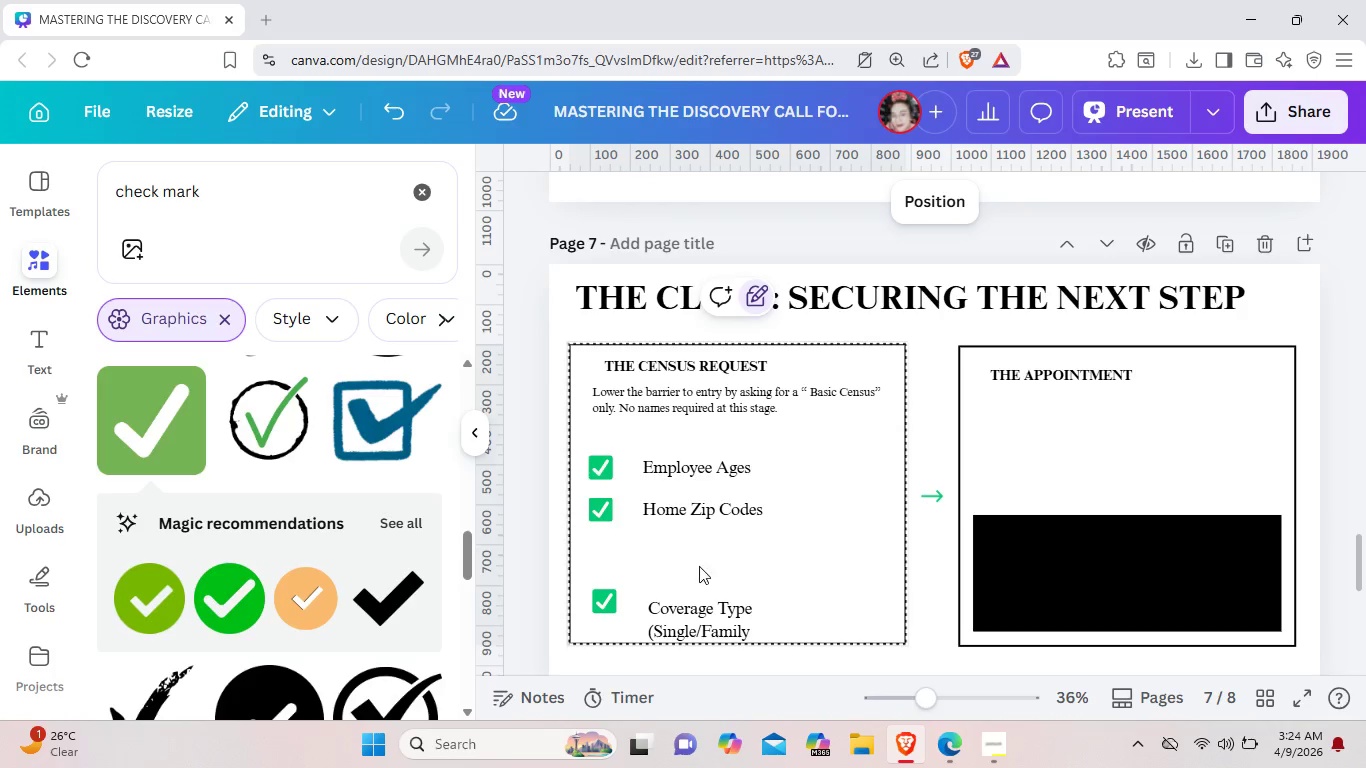 
left_click_drag(start_coordinate=[610, 614], to_coordinate=[617, 568])
 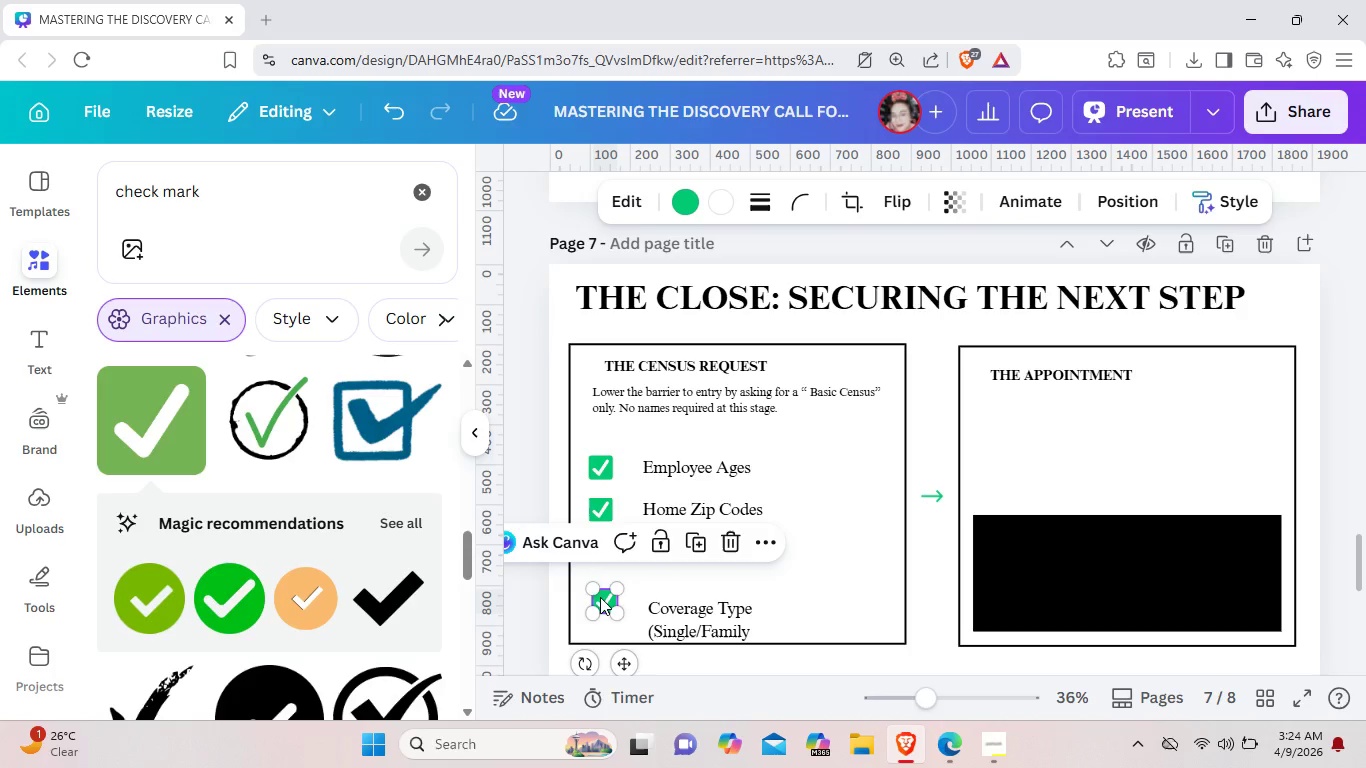 
left_click_drag(start_coordinate=[599, 598], to_coordinate=[599, 554])
 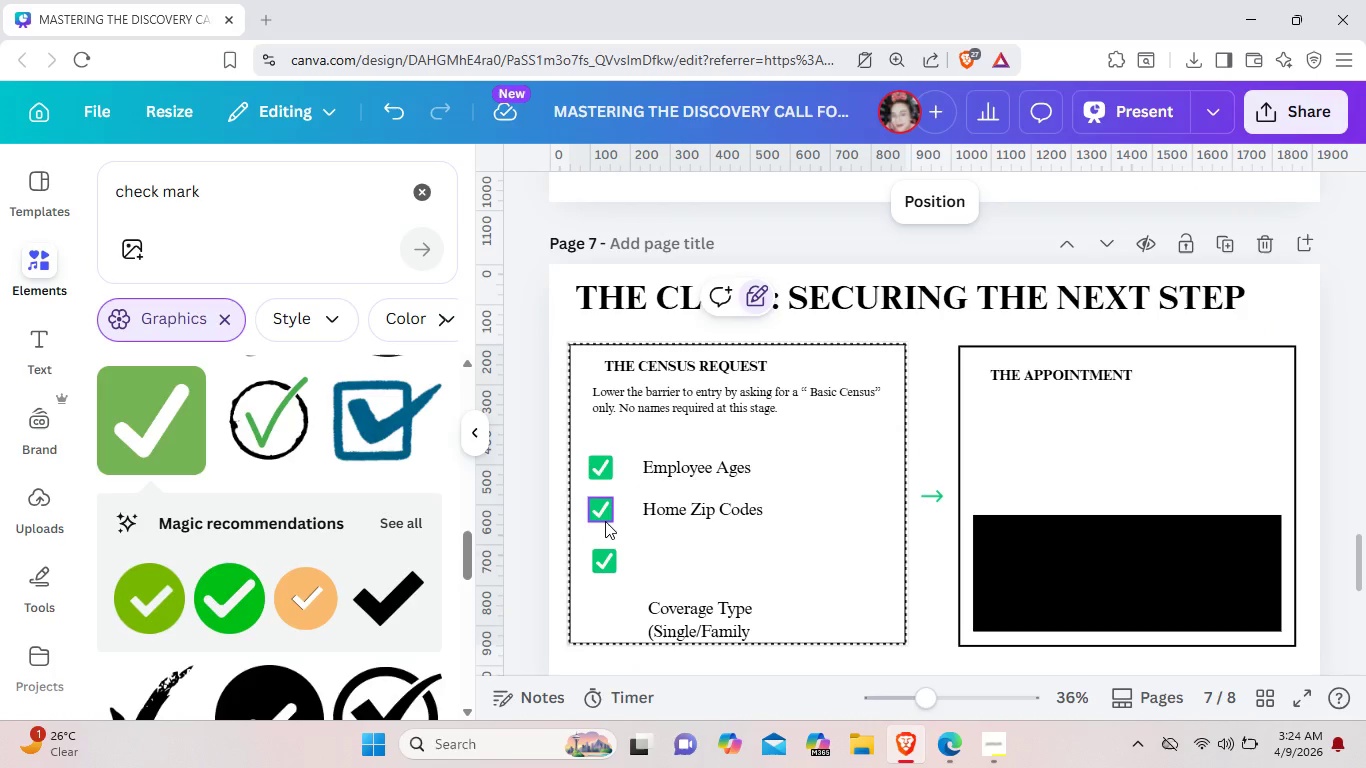 
left_click([605, 521])
 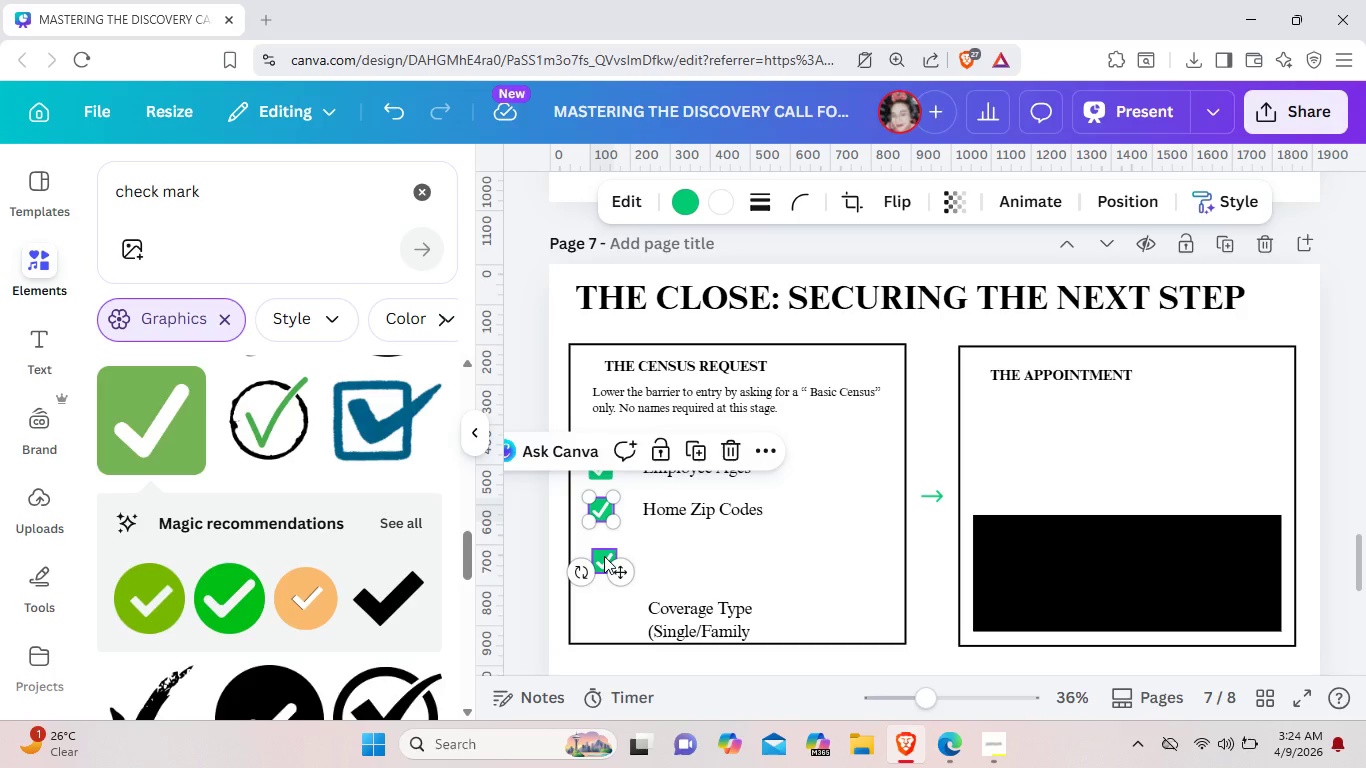 
left_click([604, 556])
 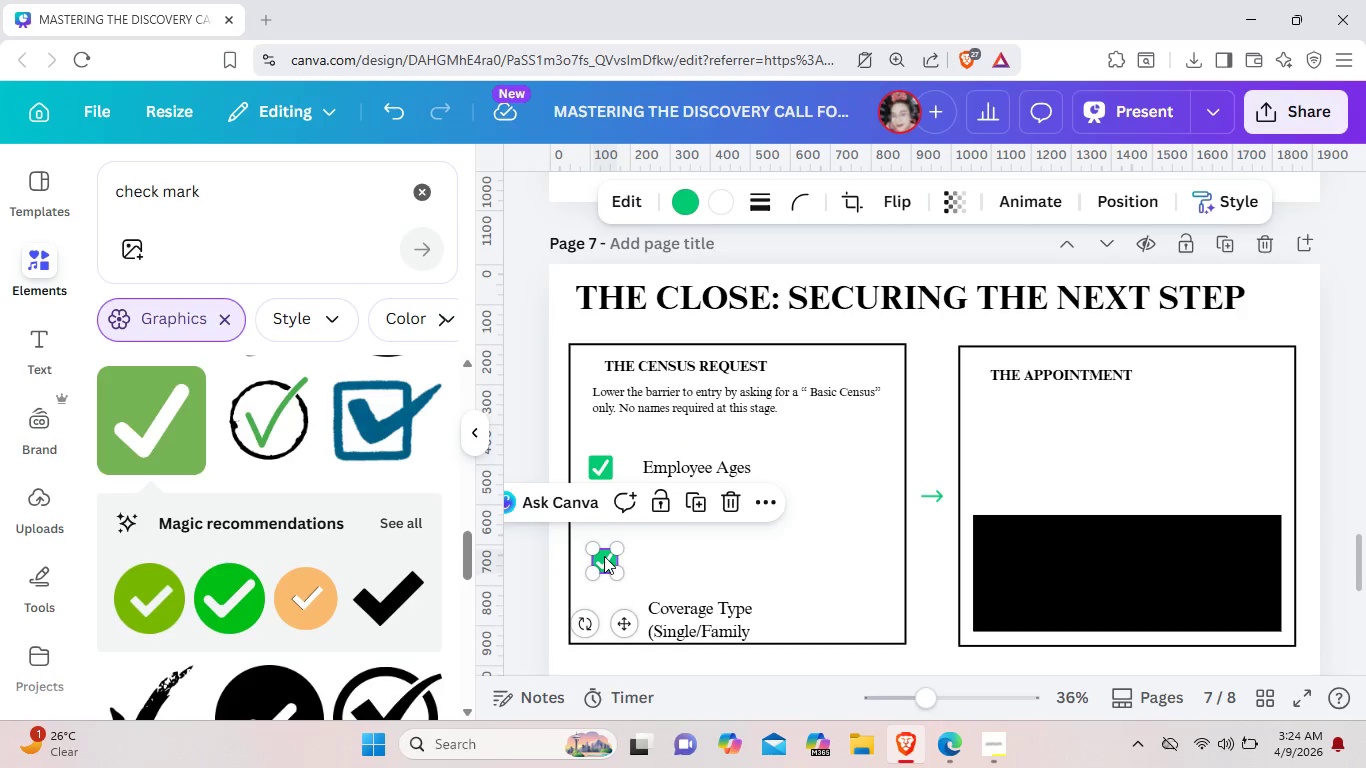 
key(ArrowLeft)
 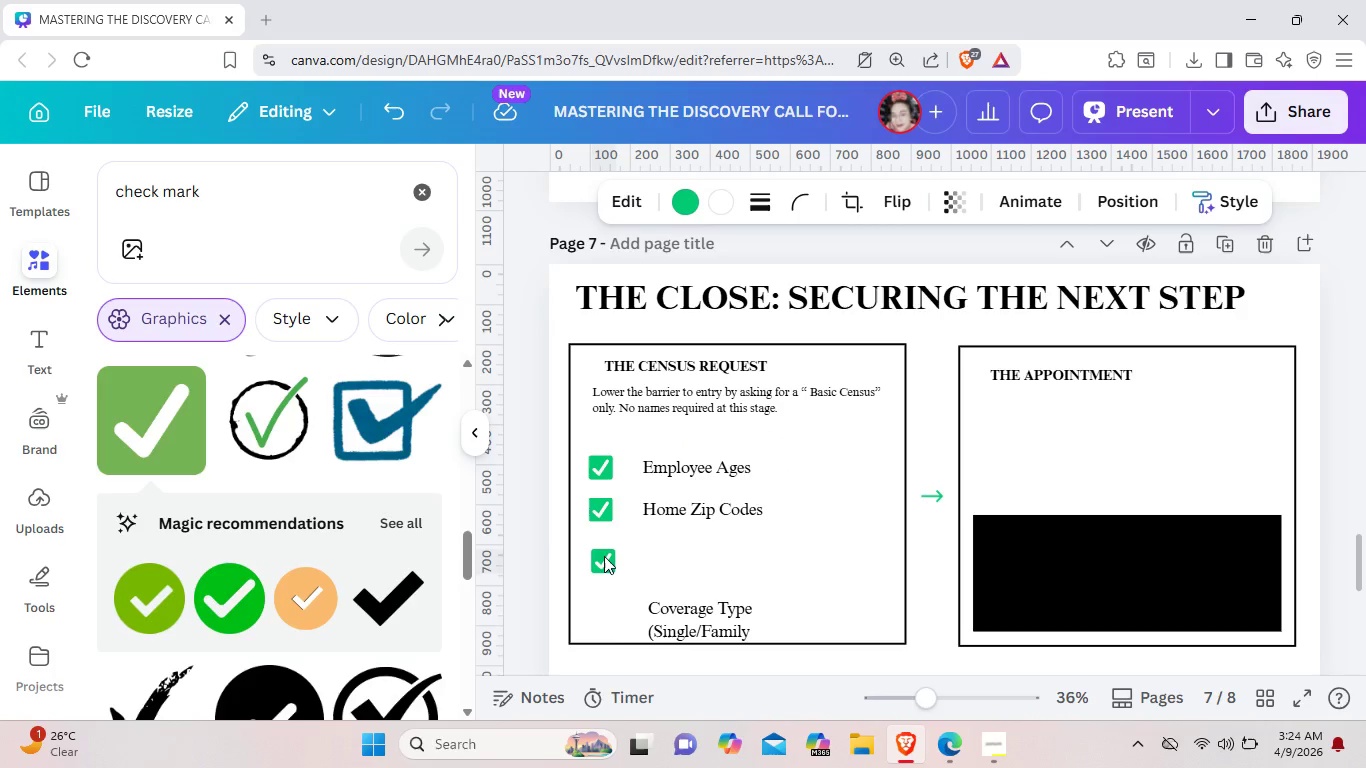 
key(ArrowLeft)
 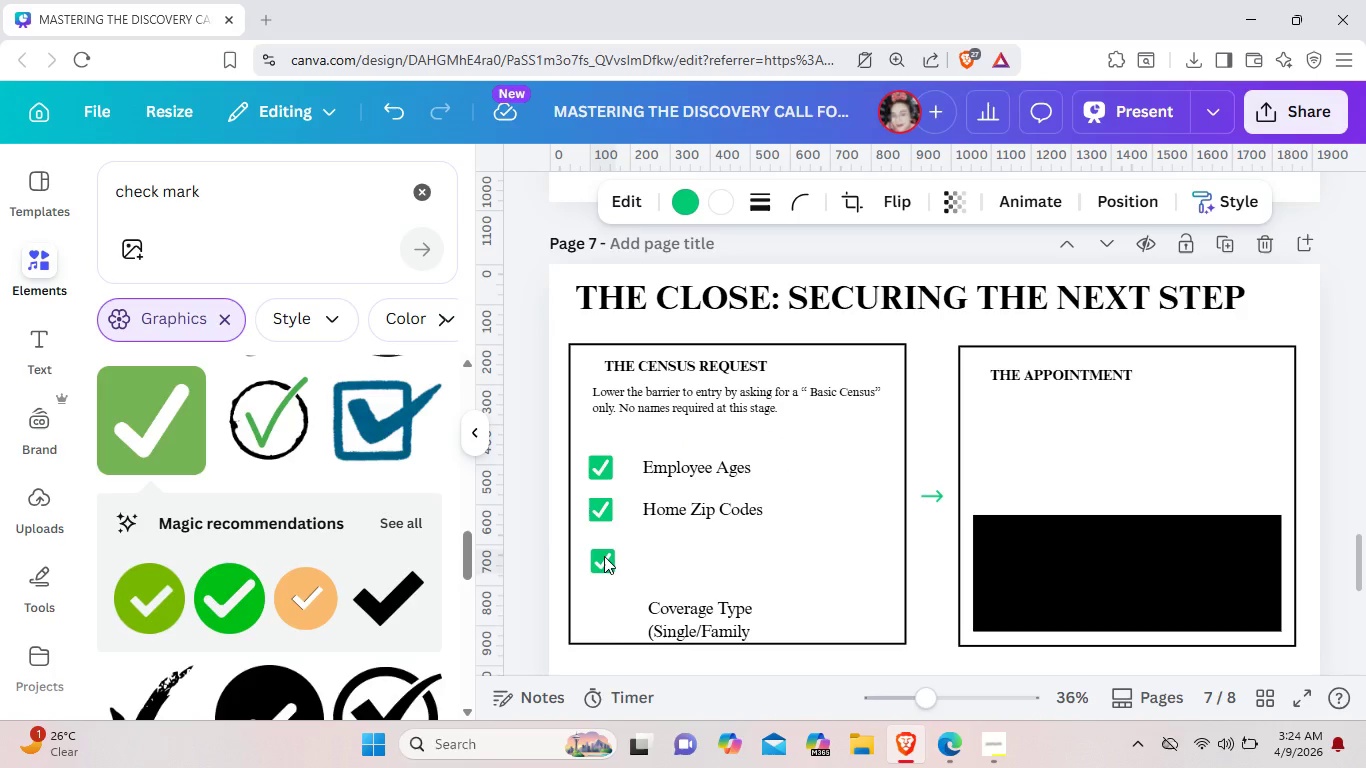 
key(ArrowLeft)
 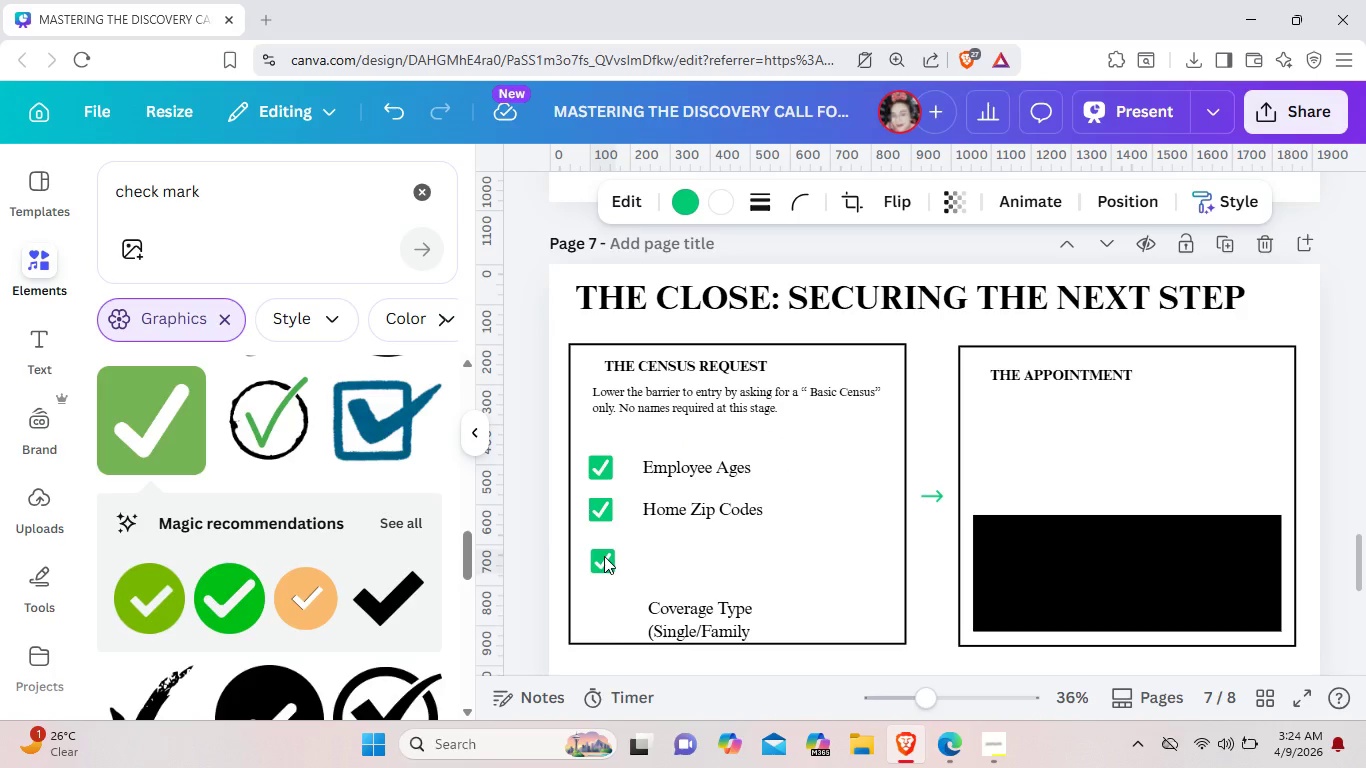 
key(ArrowLeft)
 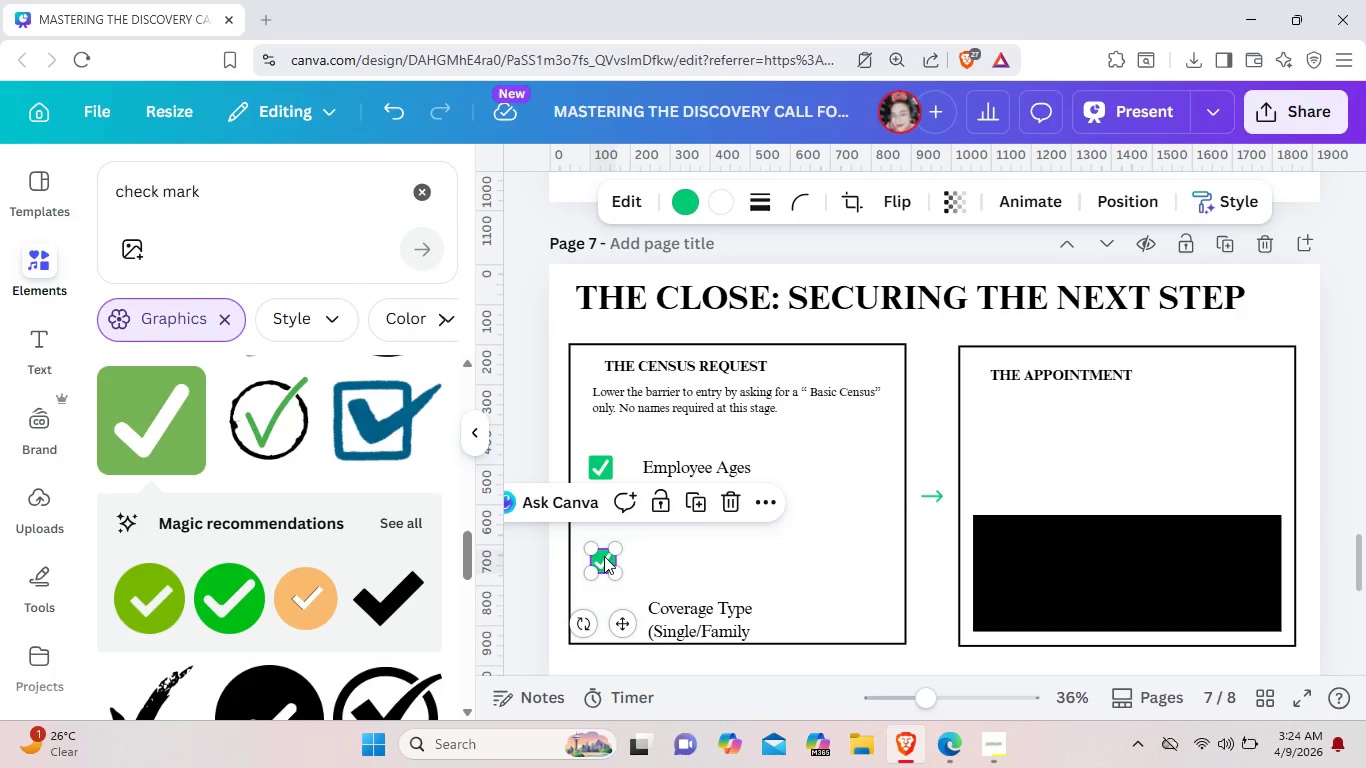 
key(ArrowUp)
 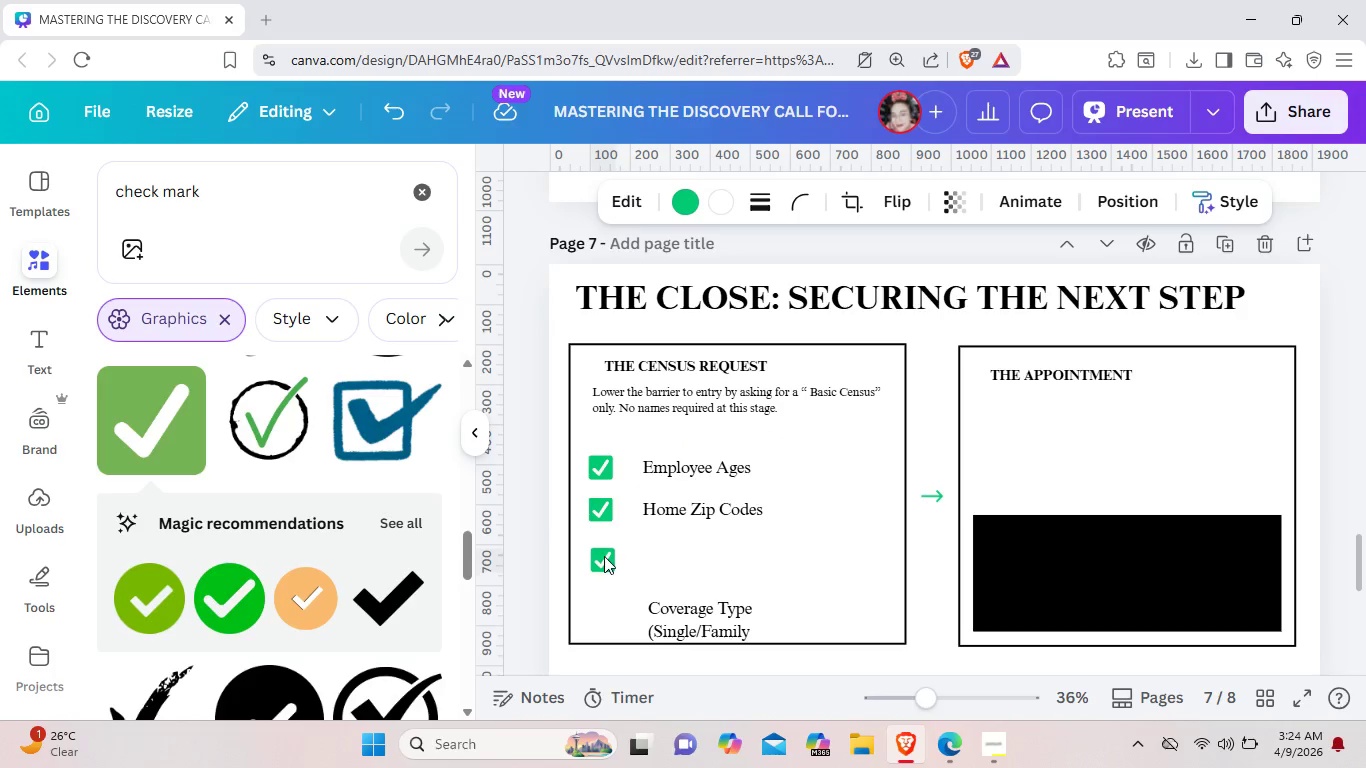 
key(ArrowUp)
 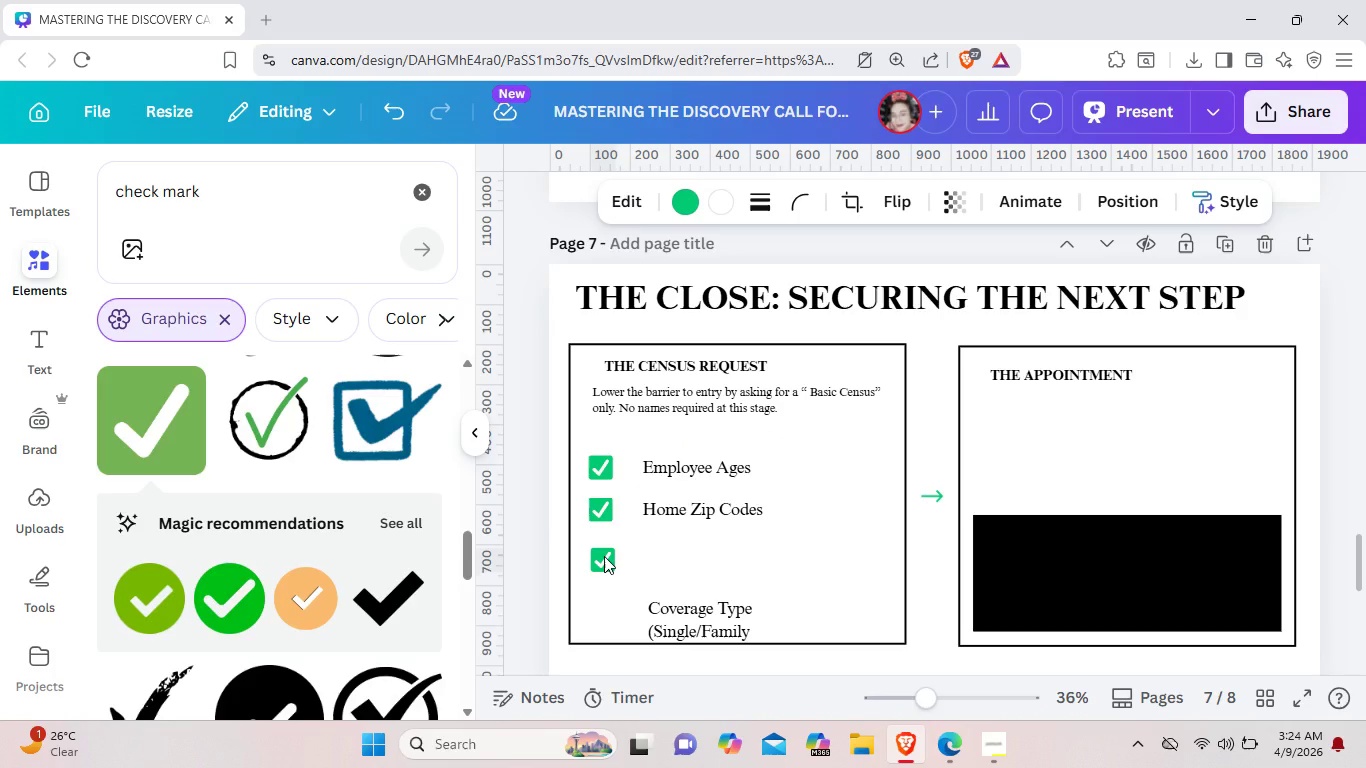 
key(ArrowUp)
 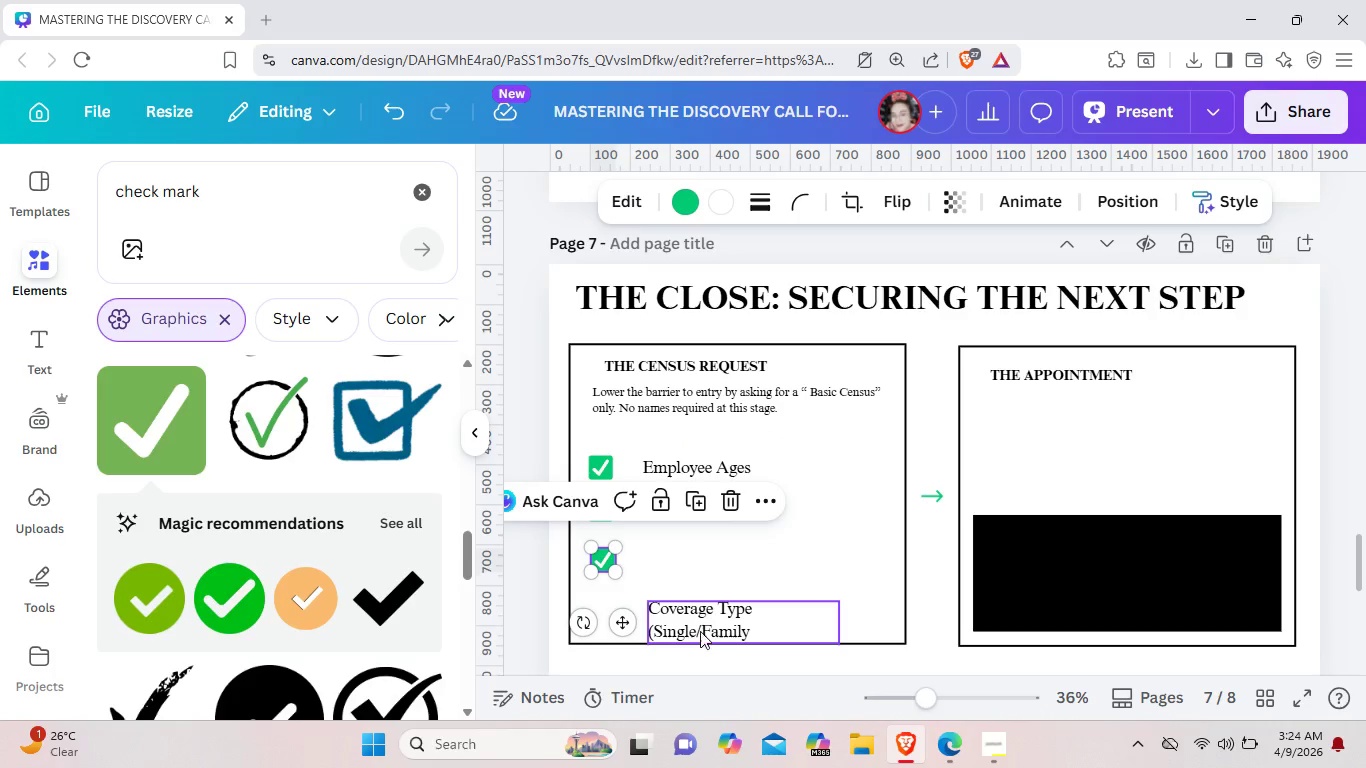 
left_click_drag(start_coordinate=[700, 631], to_coordinate=[699, 572])
 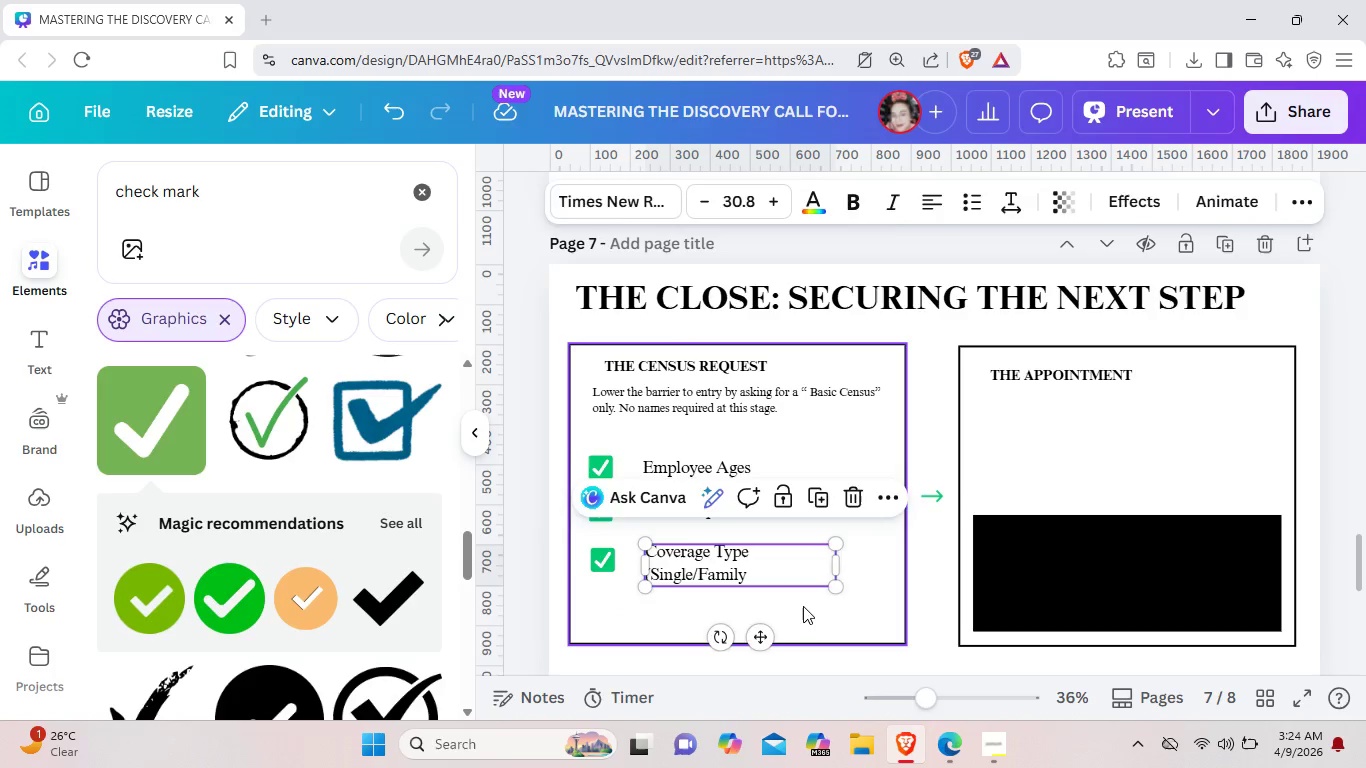 
left_click([803, 606])
 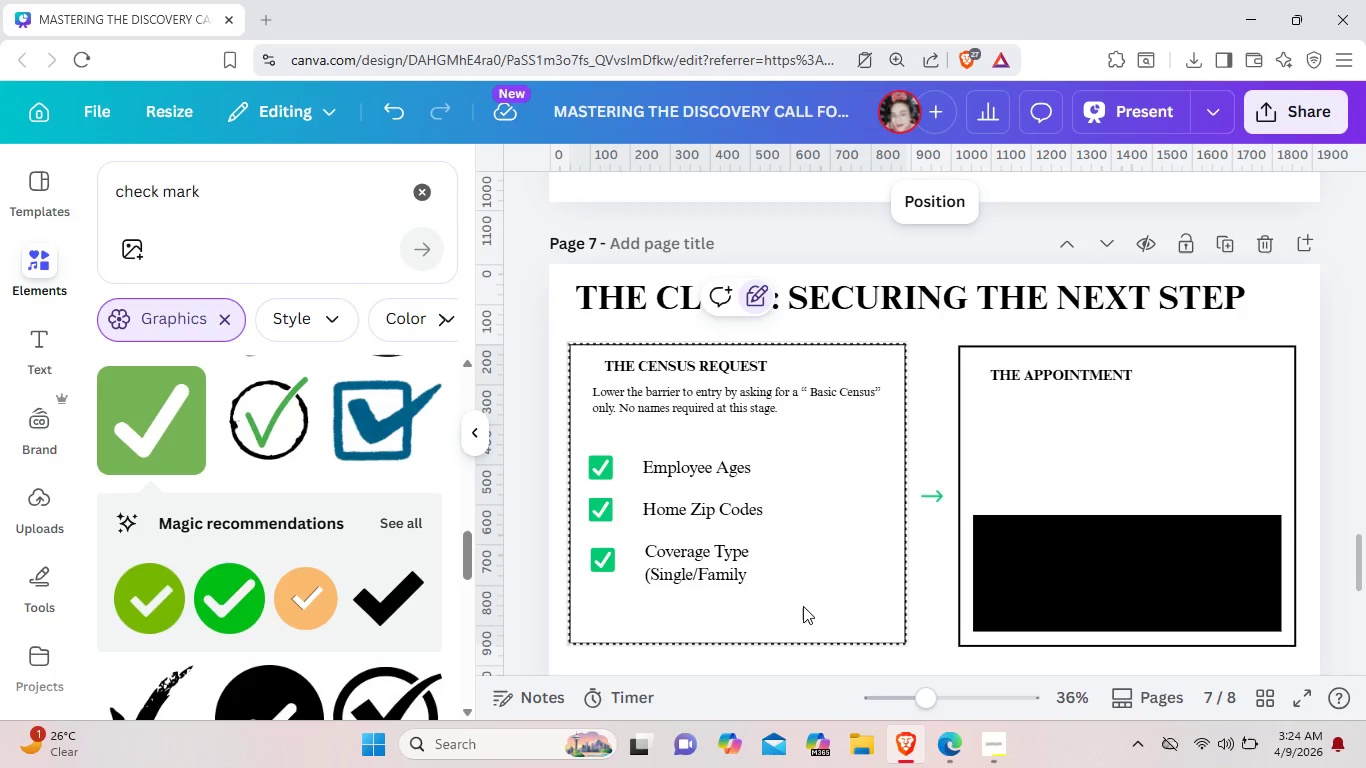 
wait(7.58)
 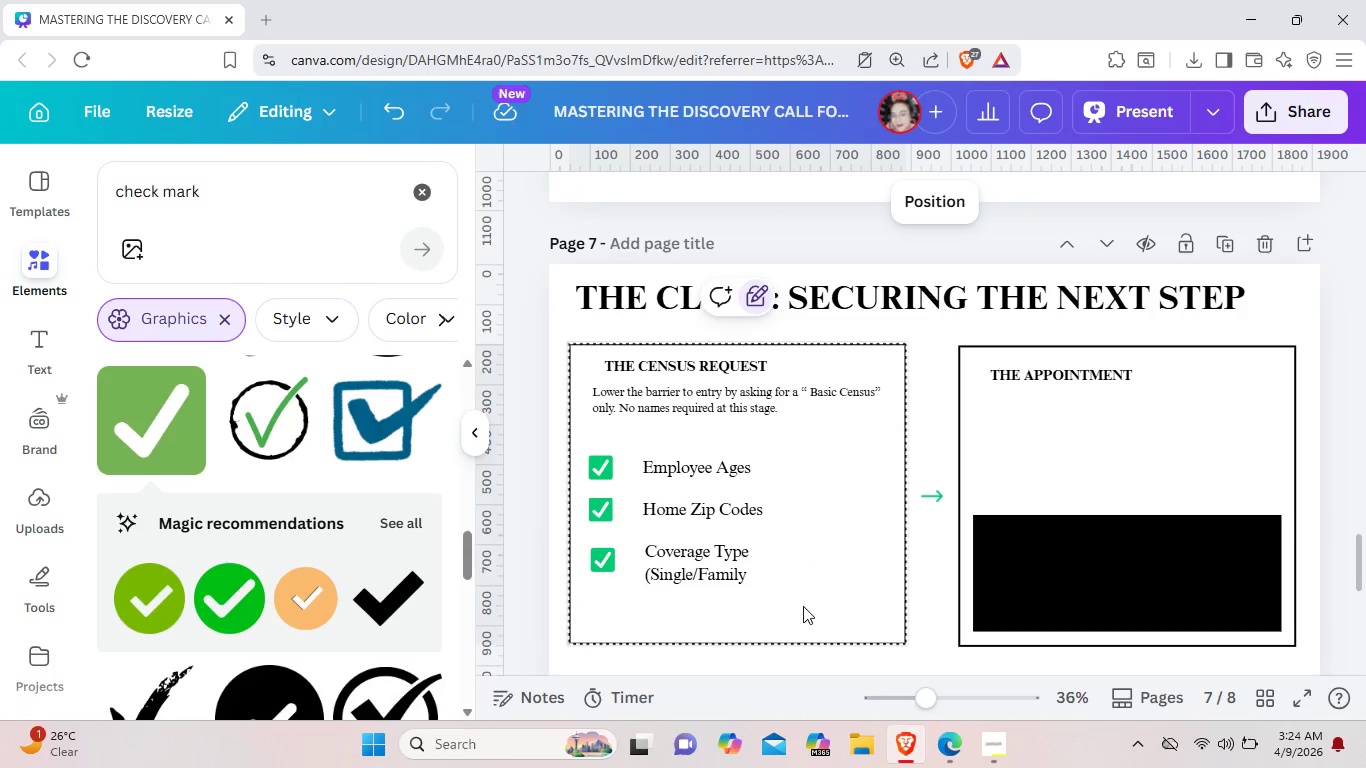 
left_click([784, 596])
 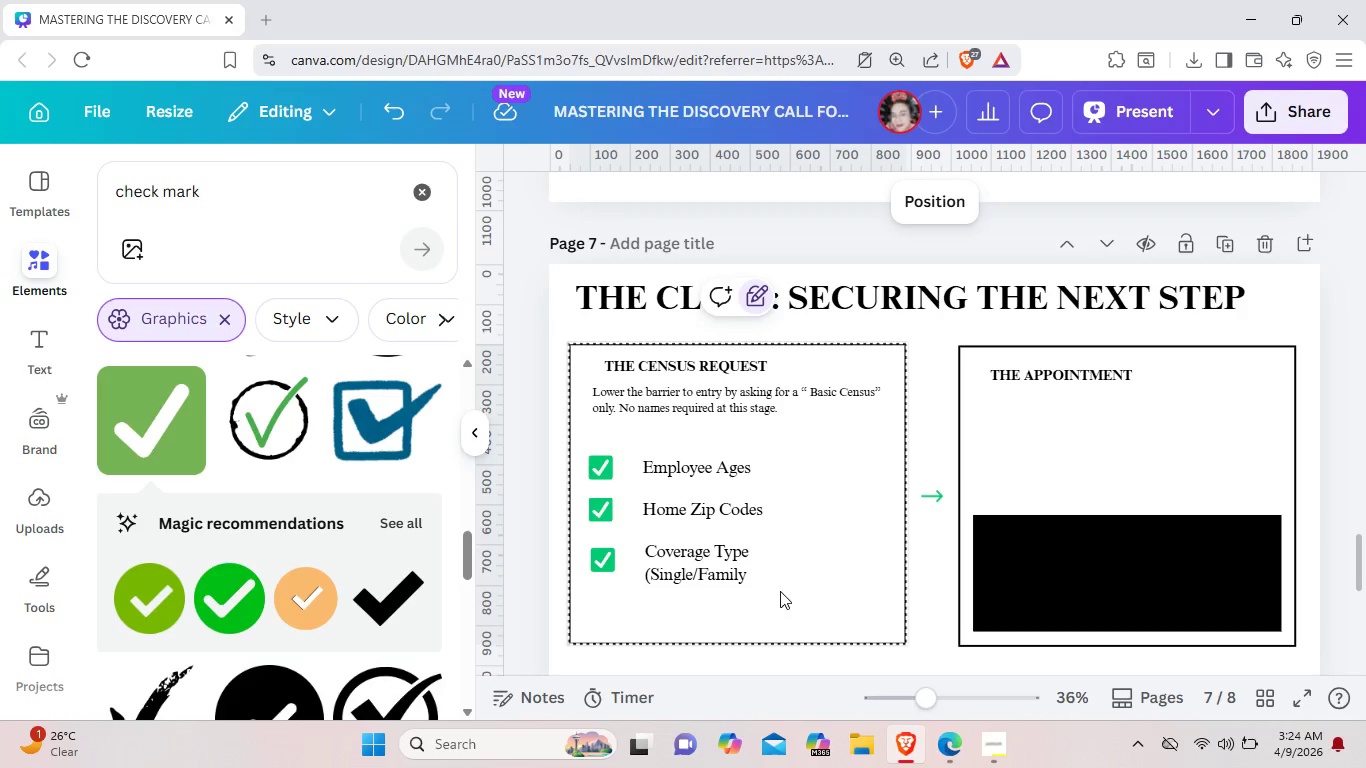 
left_click_drag(start_coordinate=[784, 596], to_coordinate=[585, 421])
 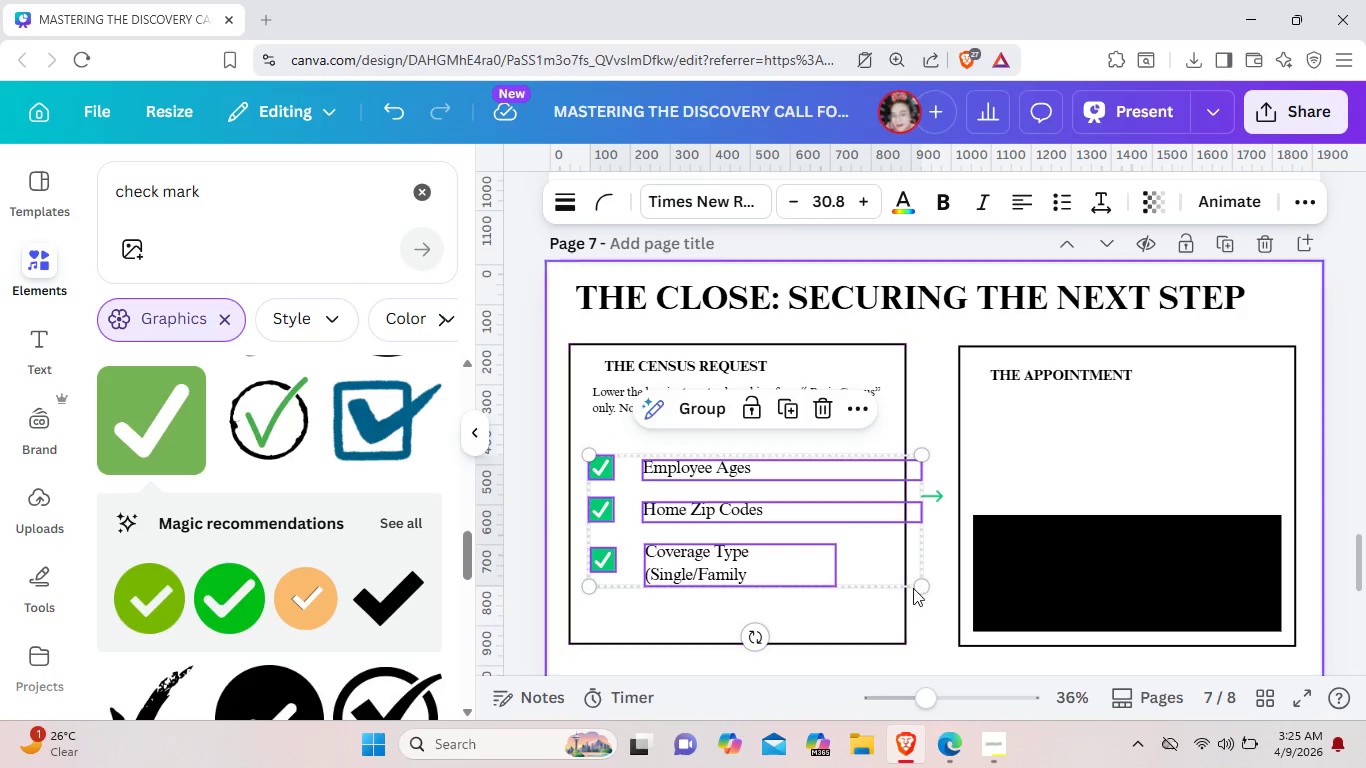 
left_click_drag(start_coordinate=[918, 584], to_coordinate=[860, 515])
 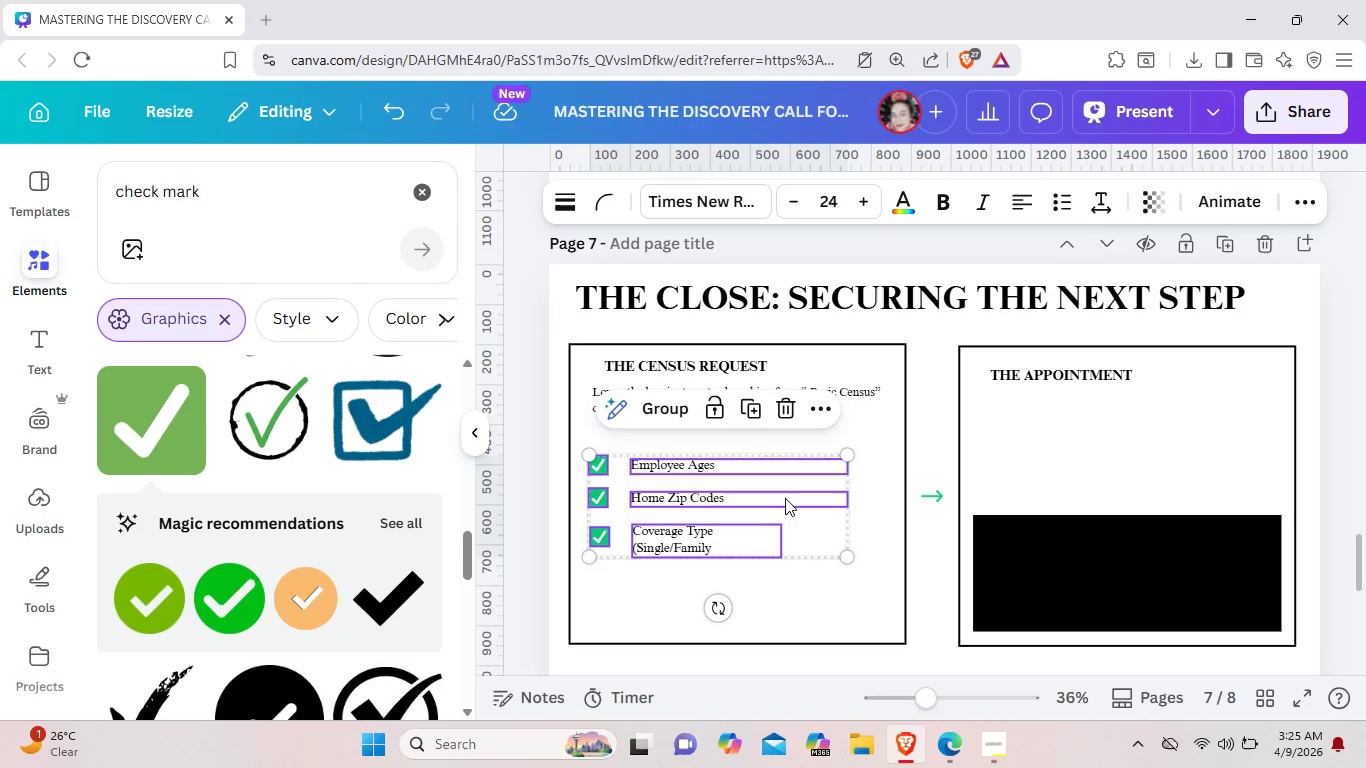 
left_click_drag(start_coordinate=[787, 510], to_coordinate=[783, 483])
 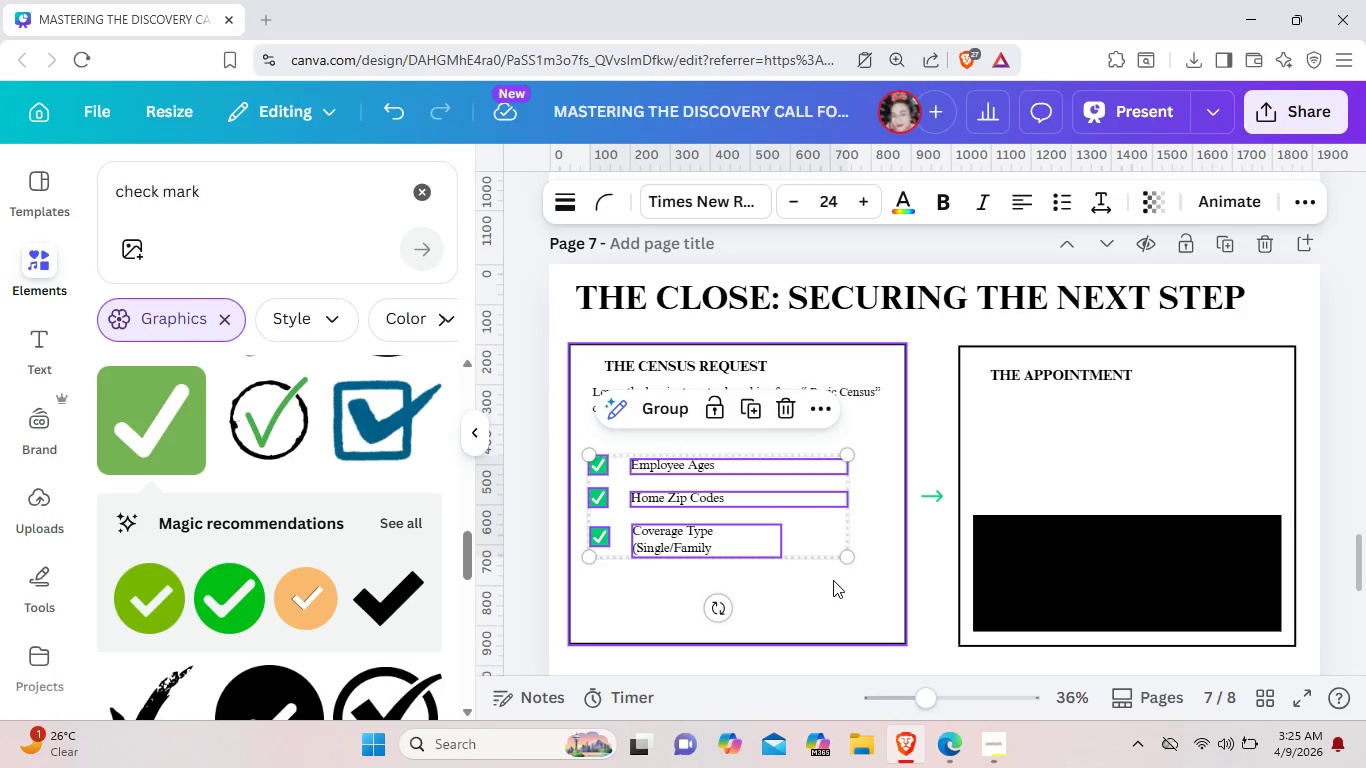 
left_click([833, 589])
 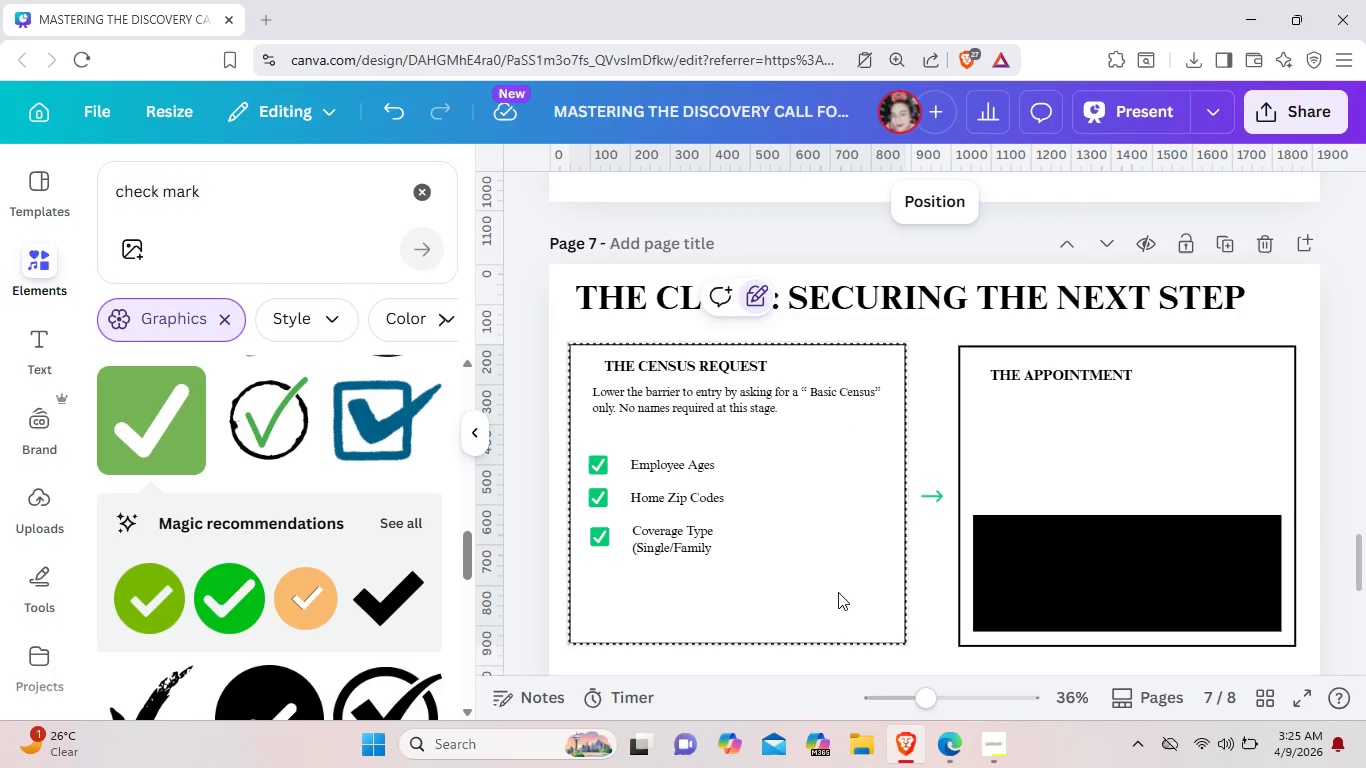 
left_click_drag(start_coordinate=[838, 592], to_coordinate=[587, 434])
 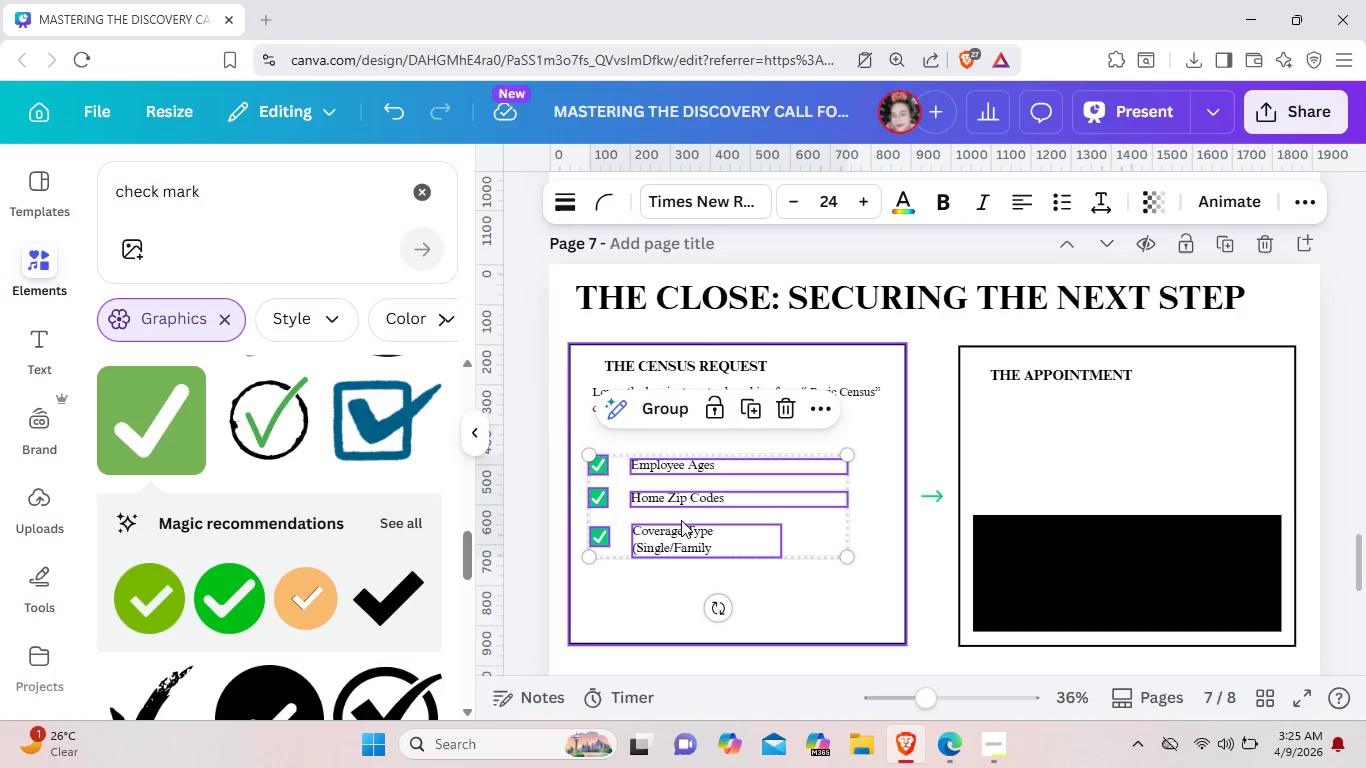 
left_click_drag(start_coordinate=[679, 522], to_coordinate=[677, 514])
 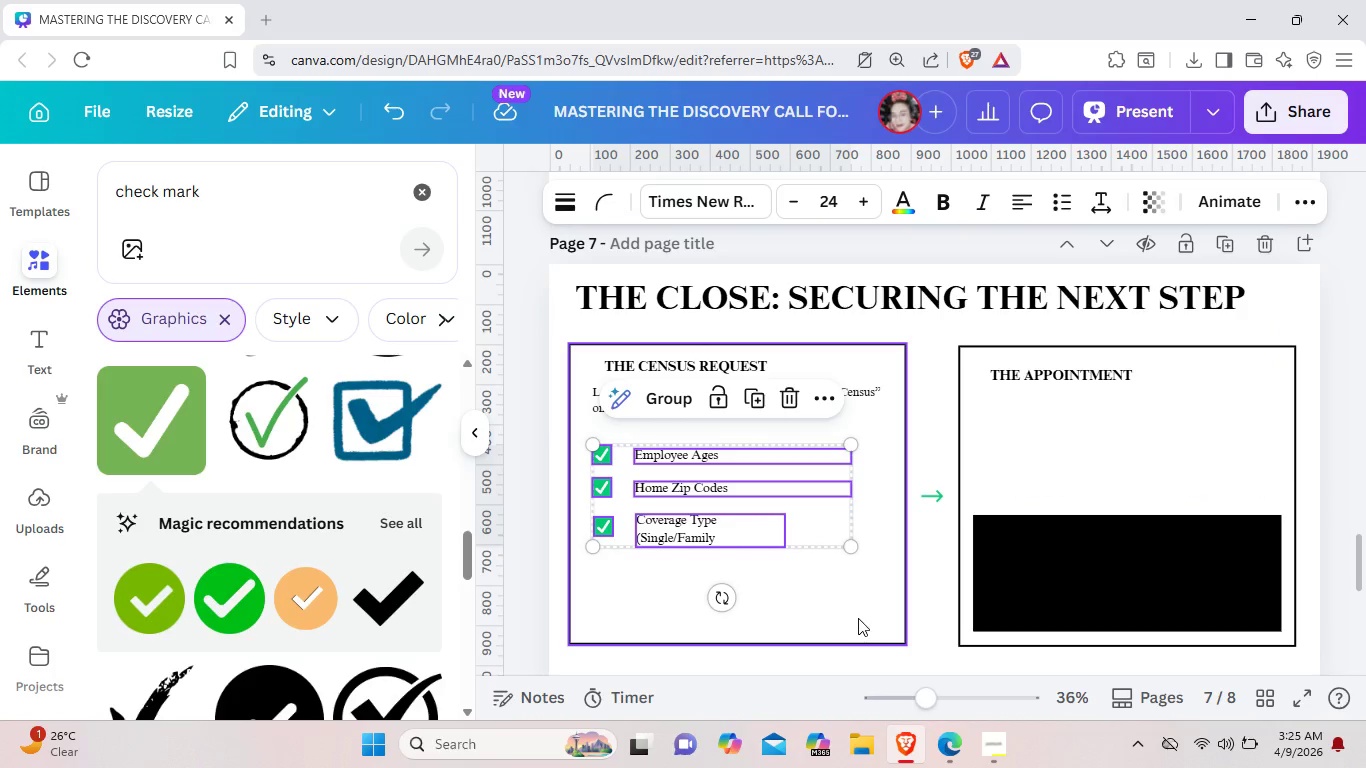 
left_click([858, 618])
 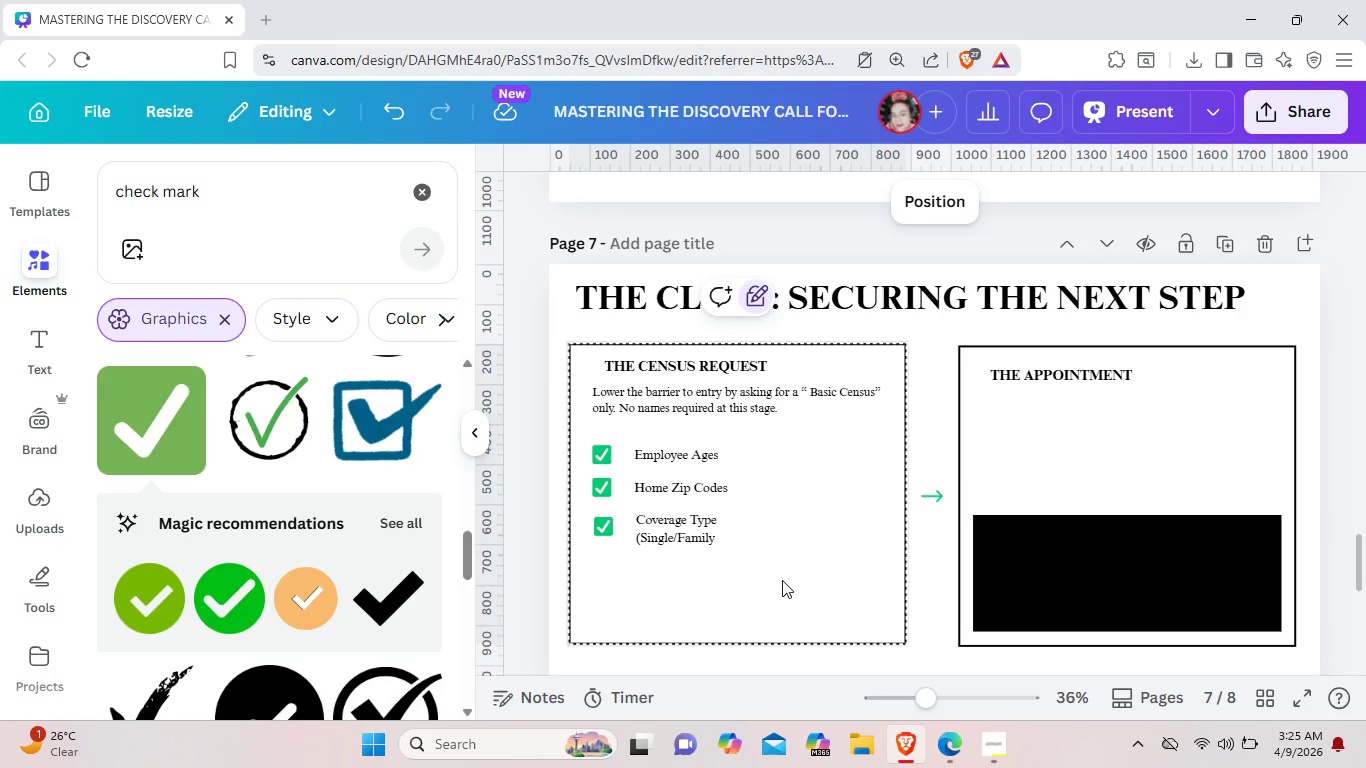 
wait(20.11)
 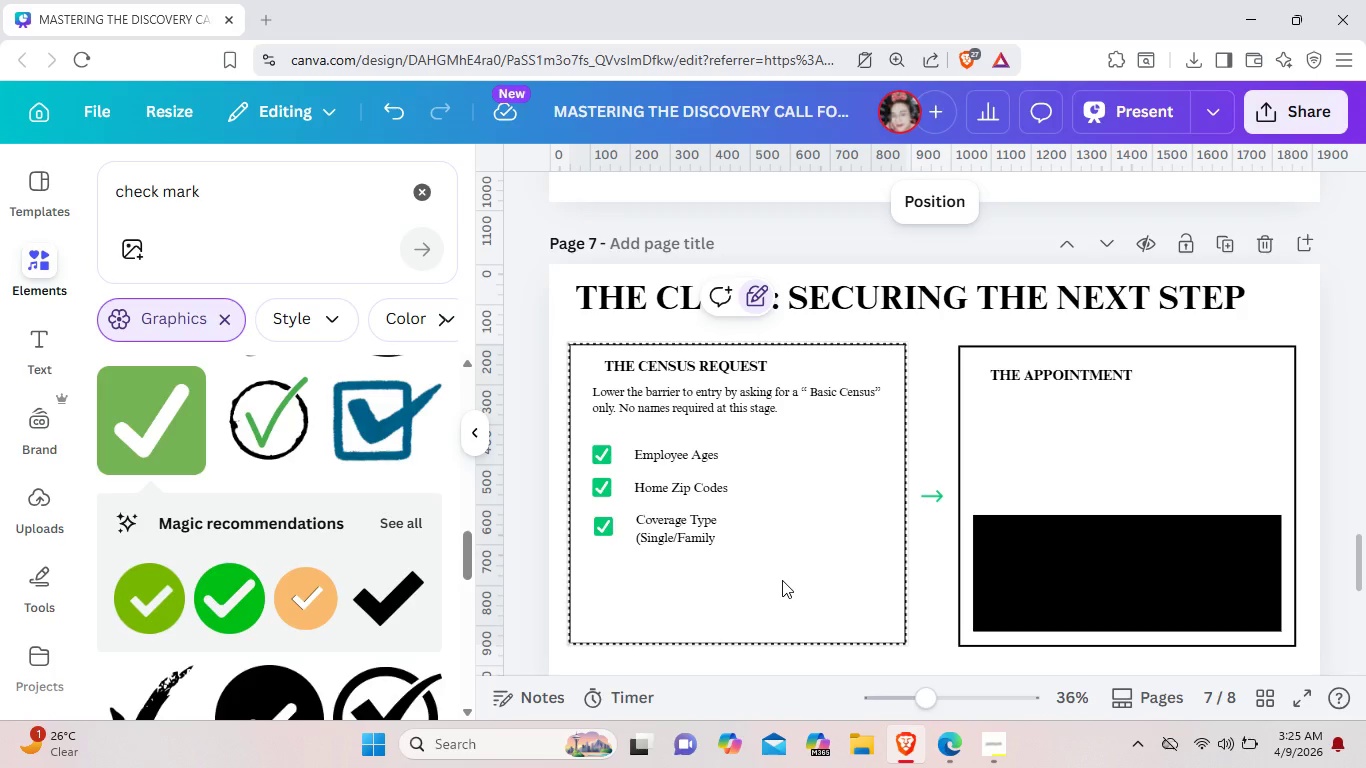 
left_click_drag(start_coordinate=[748, 574], to_coordinate=[592, 418])
 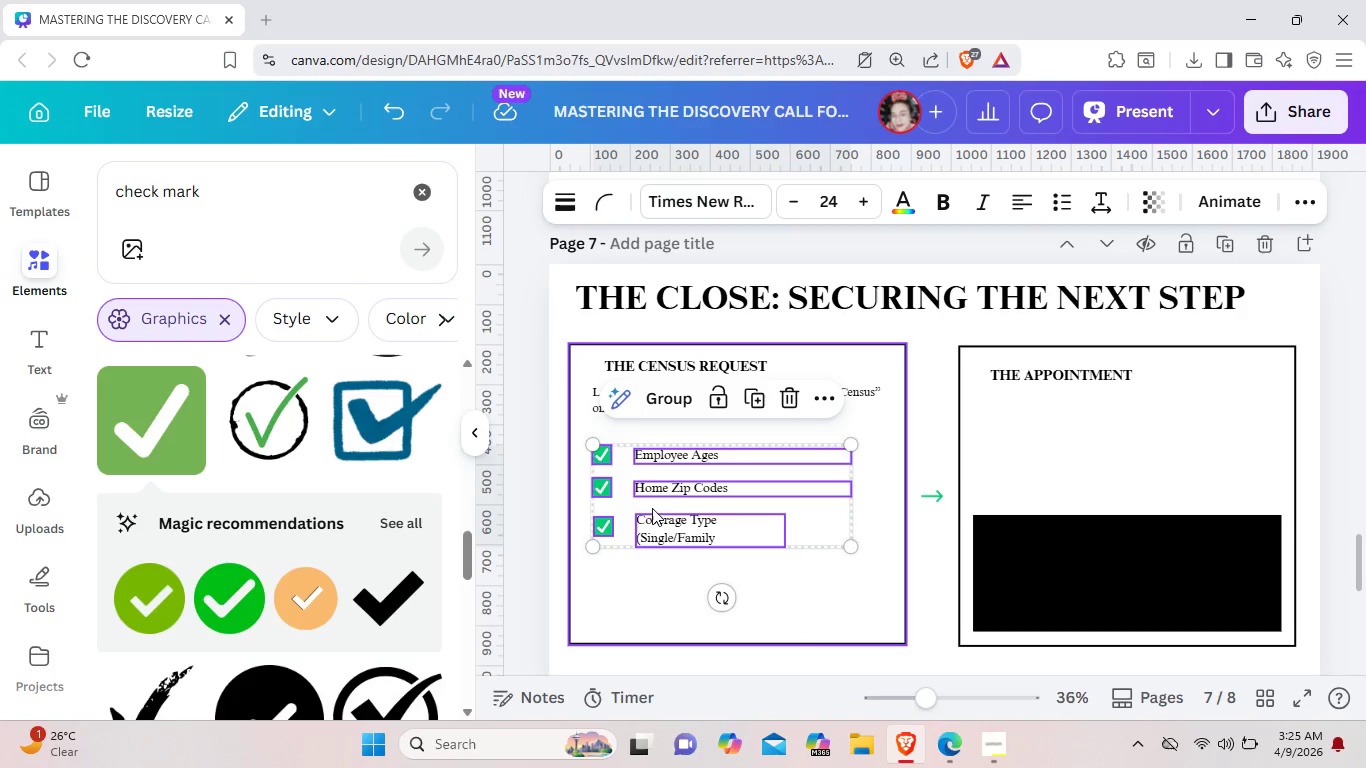 
left_click_drag(start_coordinate=[651, 507], to_coordinate=[649, 496])
 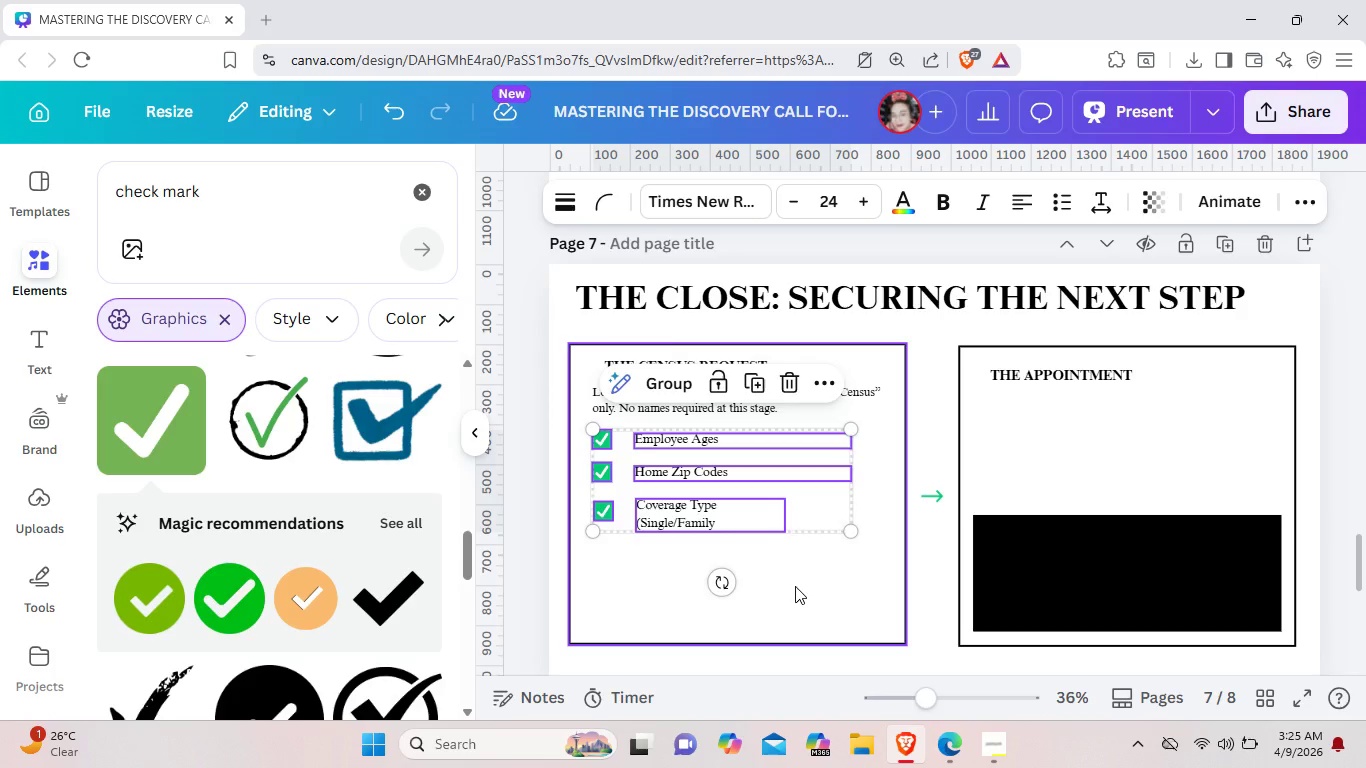 
left_click([795, 586])
 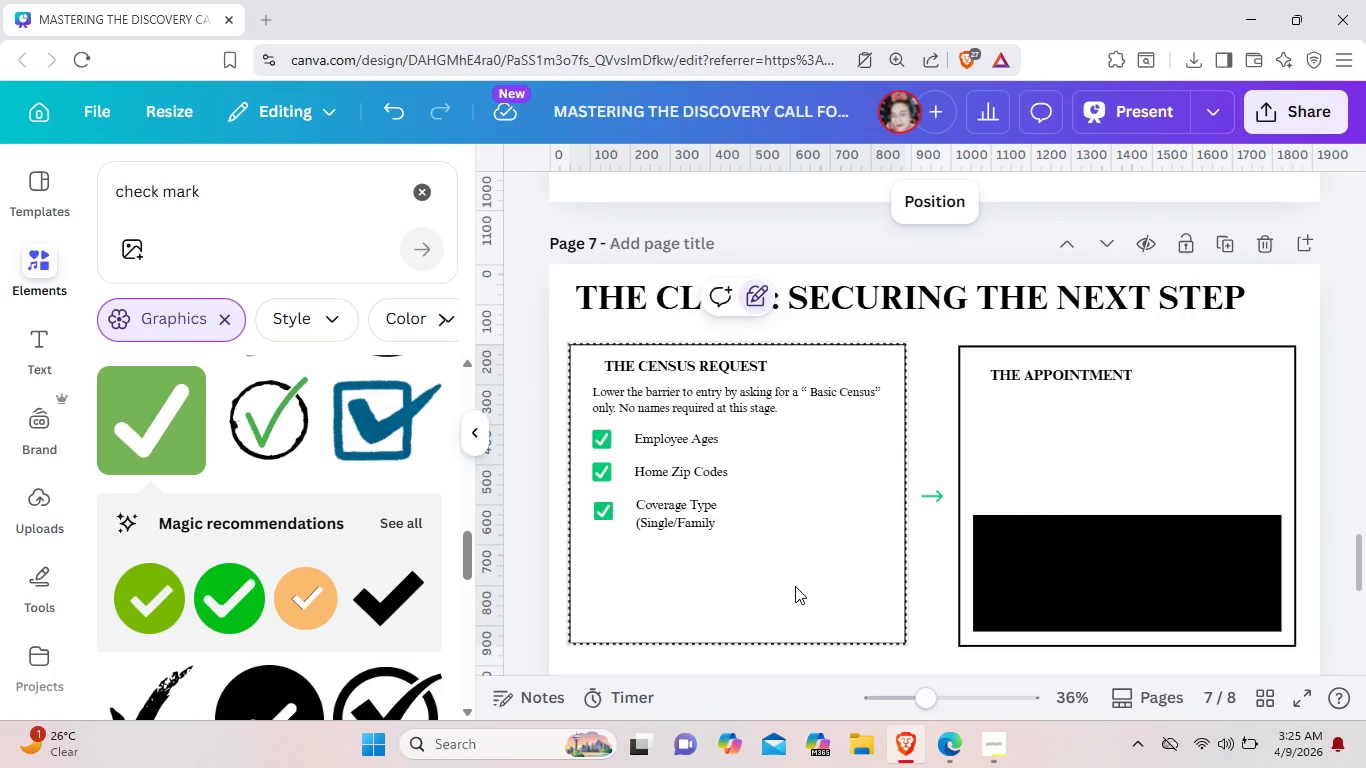 
scroll: coordinate [795, 586], scroll_direction: up, amount: 2.0
 